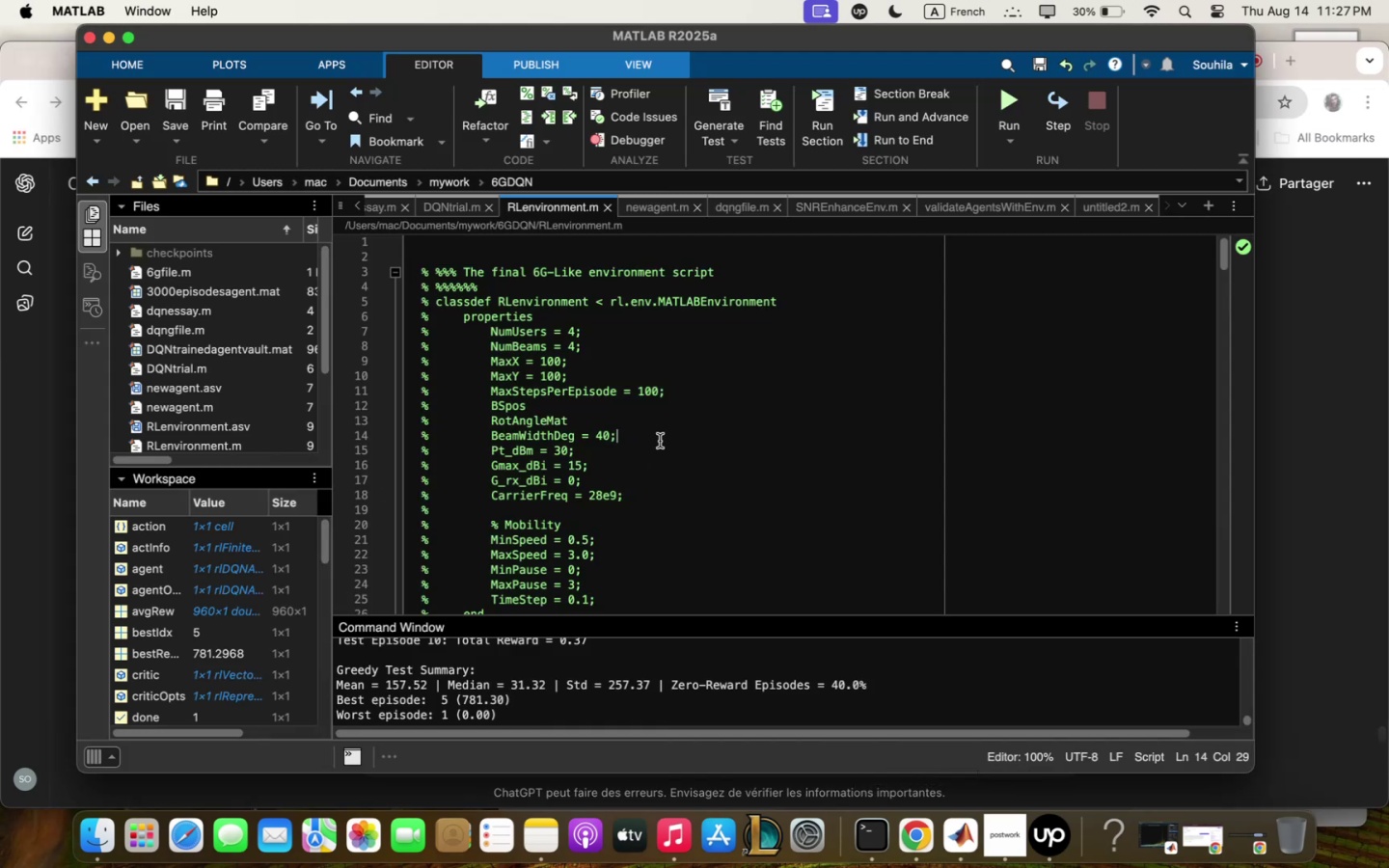 
scroll: coordinate [660, 441], scroll_direction: up, amount: 6.0
 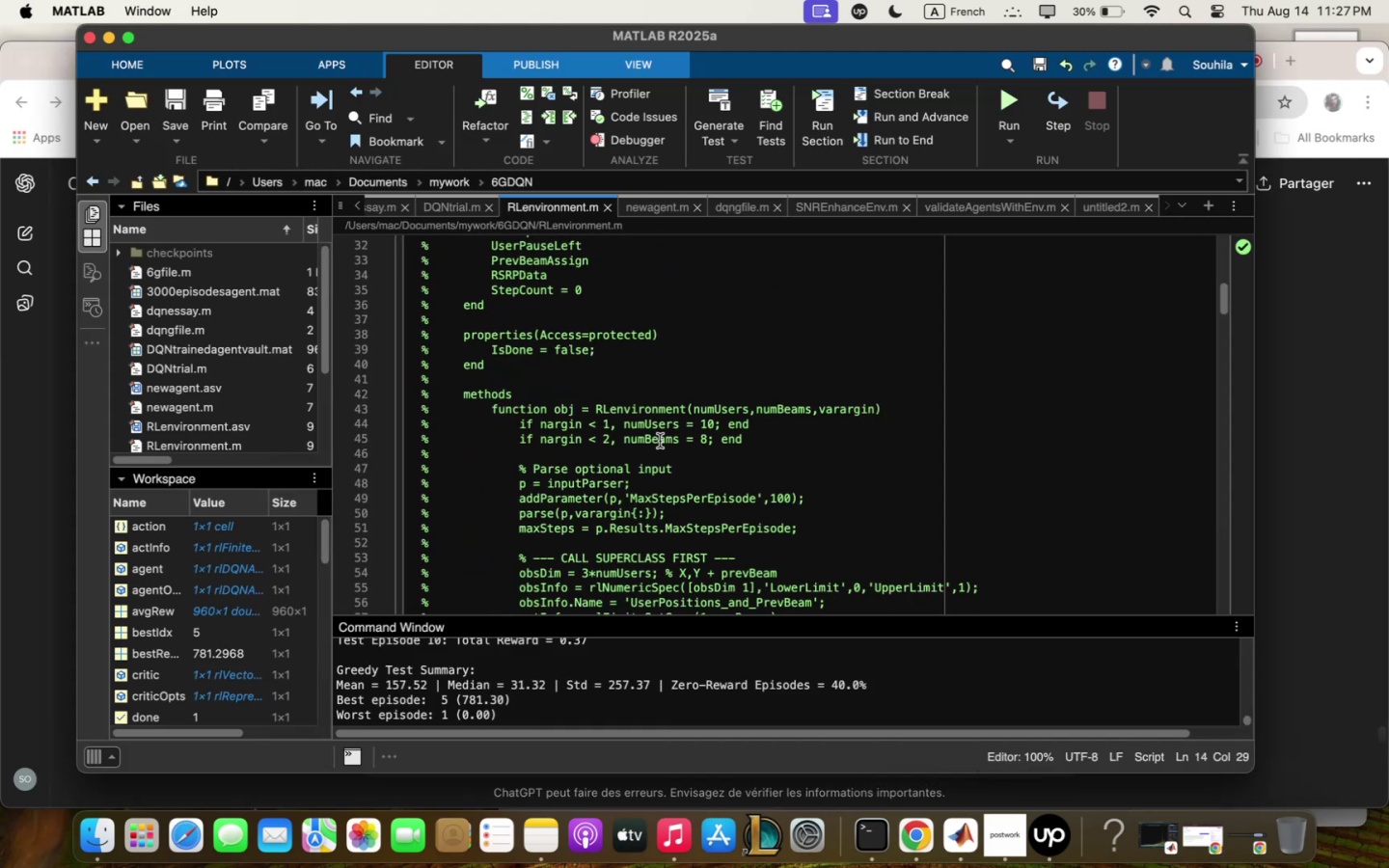 
scroll: coordinate [660, 441], scroll_direction: down, amount: 10.0
 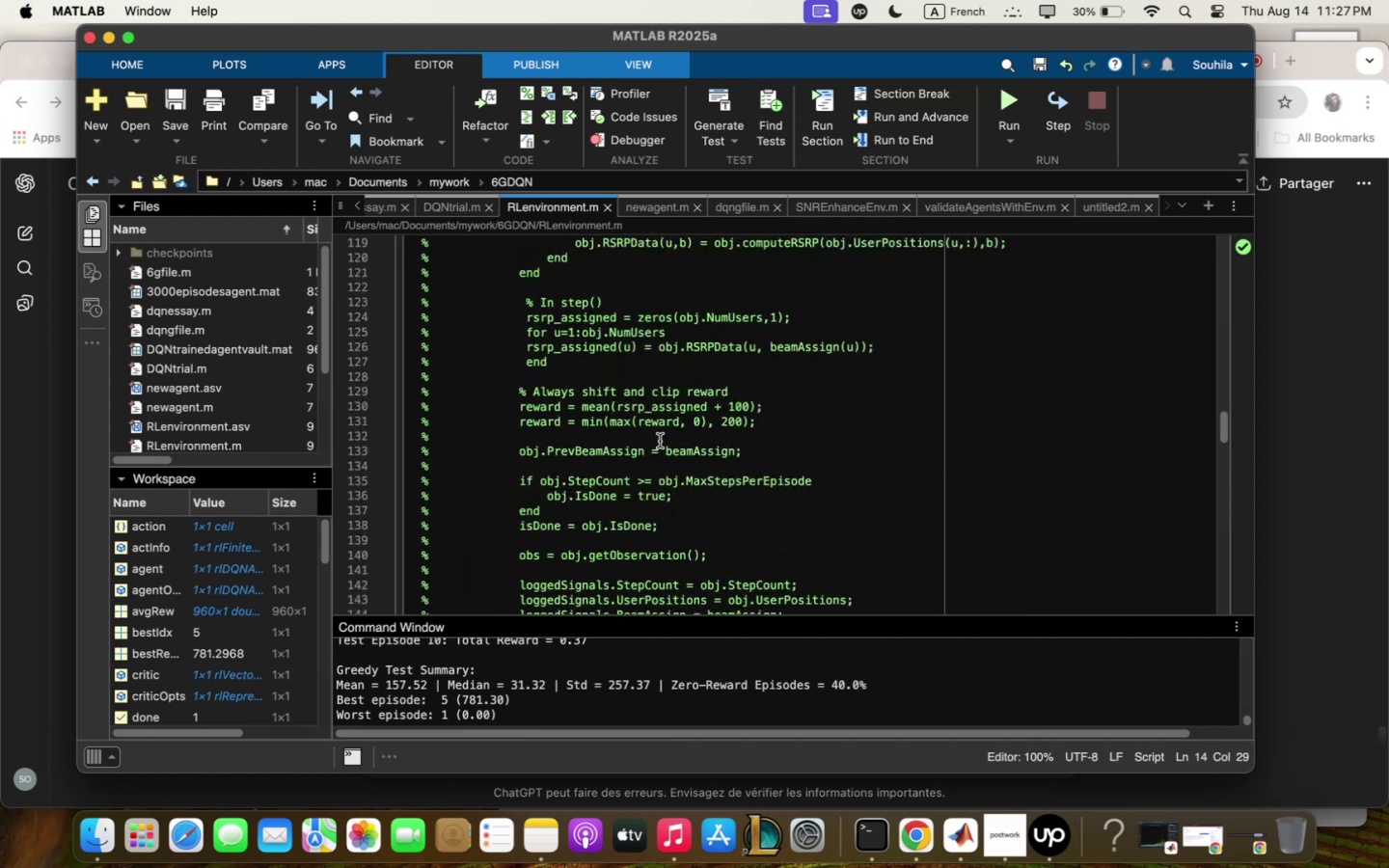 
left_click([660, 441])
 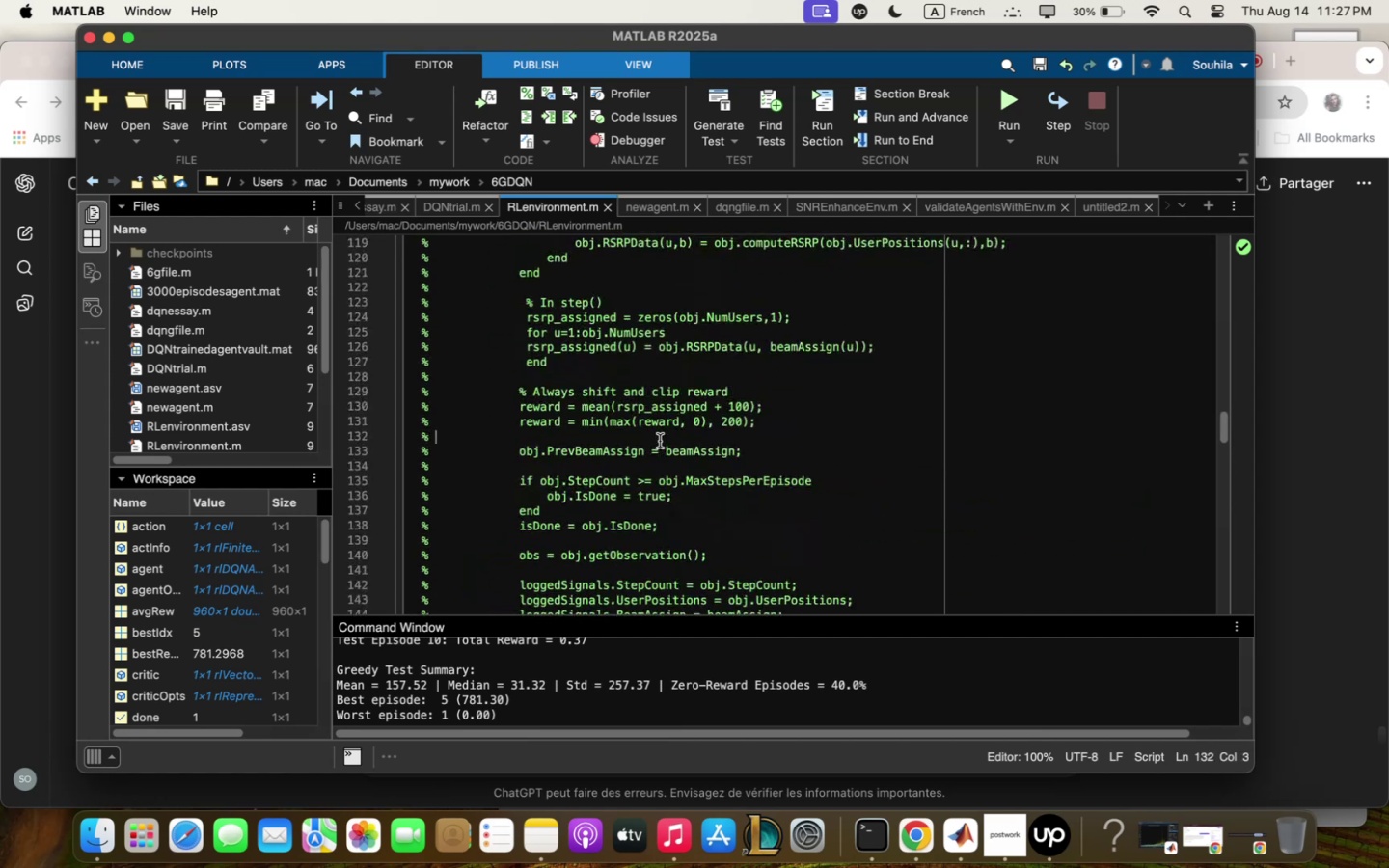 
key(Meta+Q)
 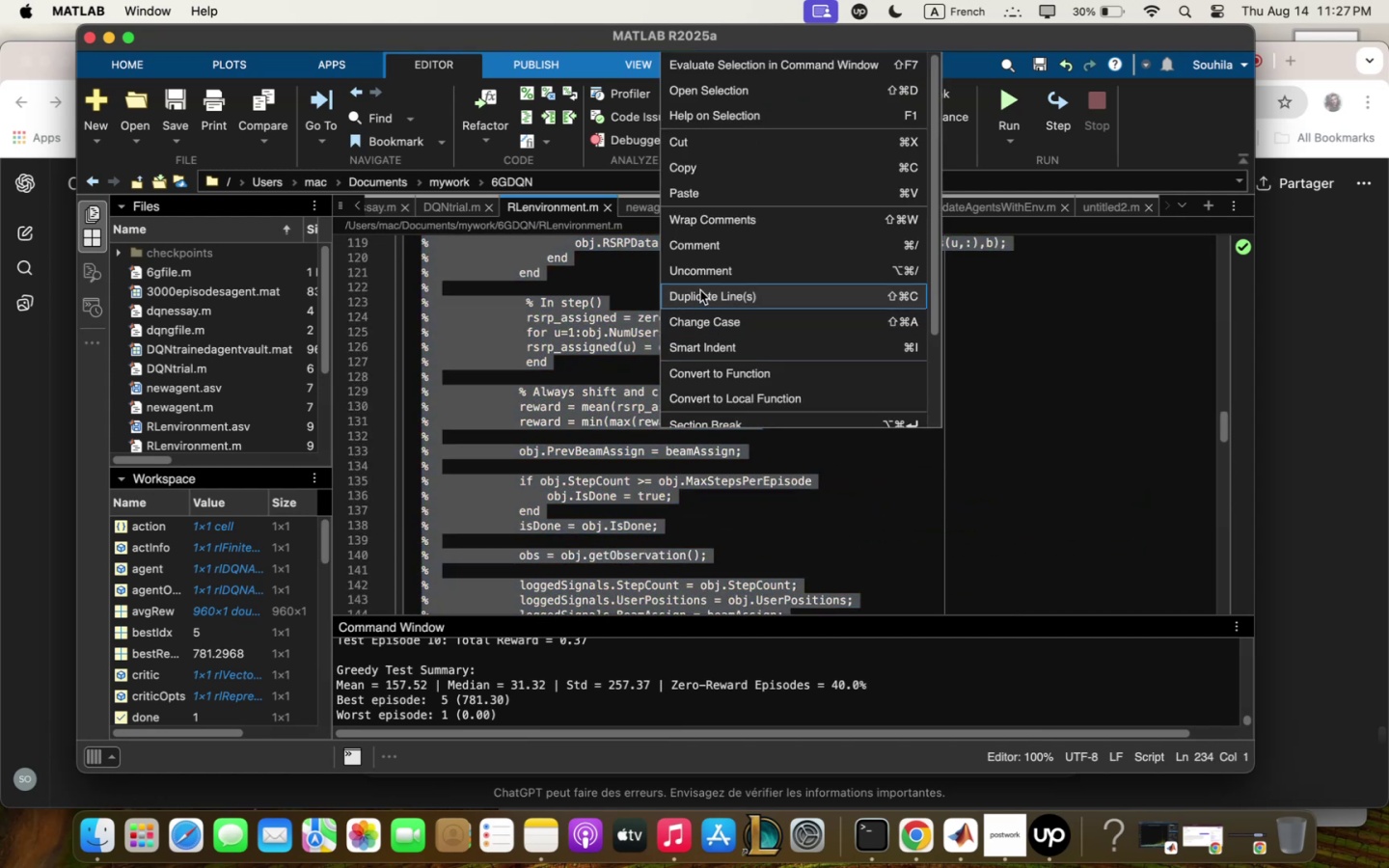 
left_click([704, 270])
 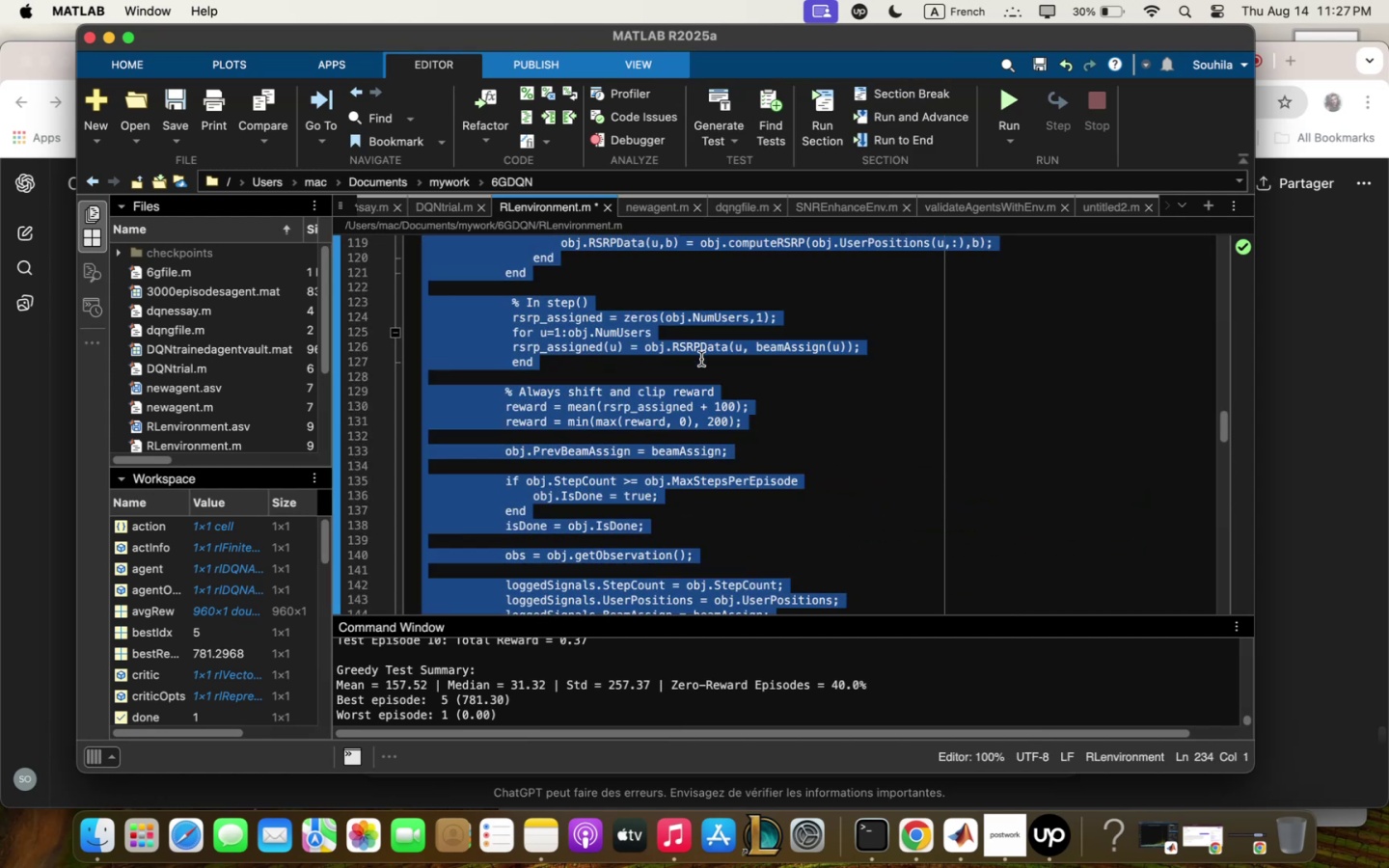 
left_click([701, 359])
 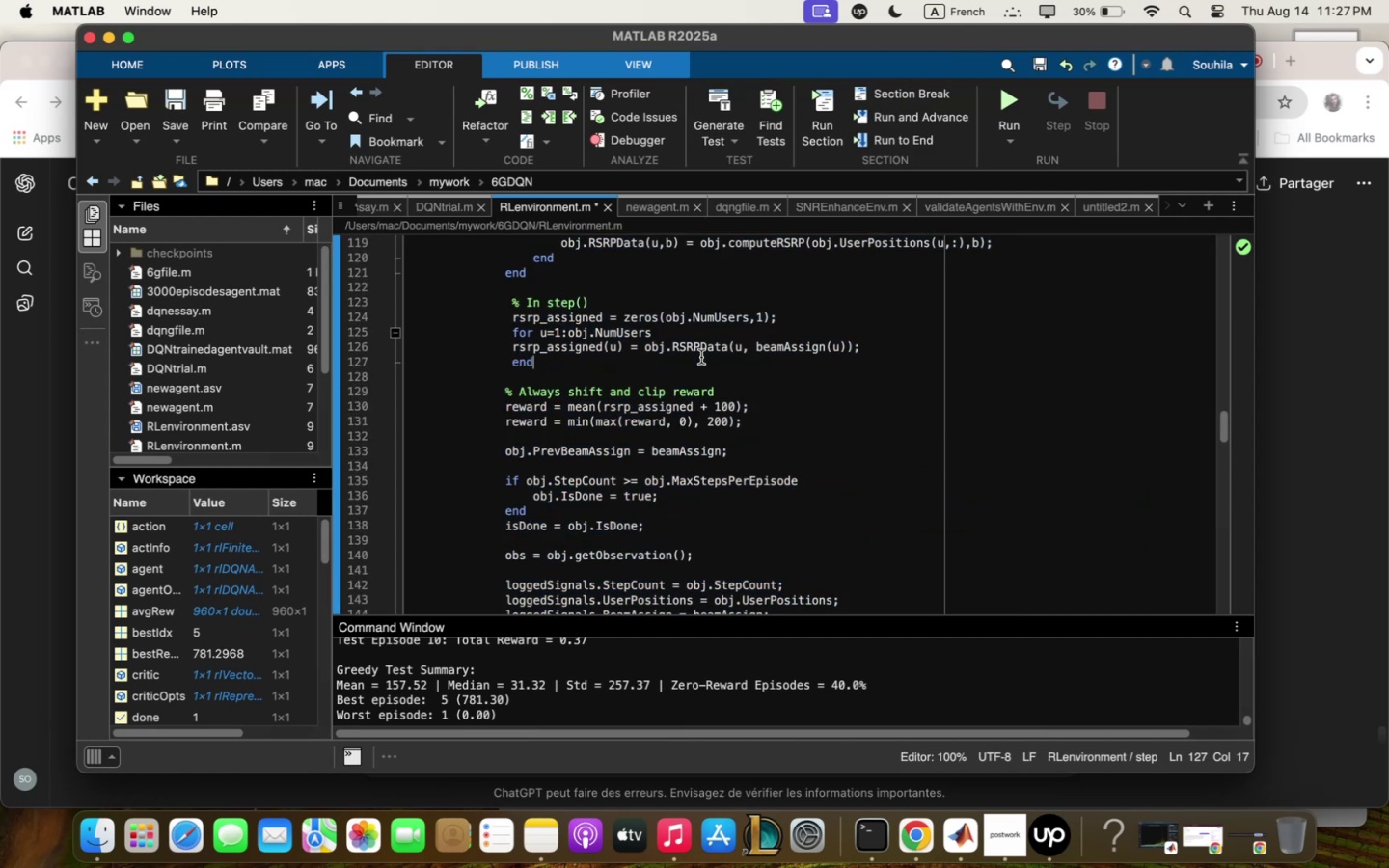 
scroll: coordinate [701, 357], scroll_direction: up, amount: 10.0
 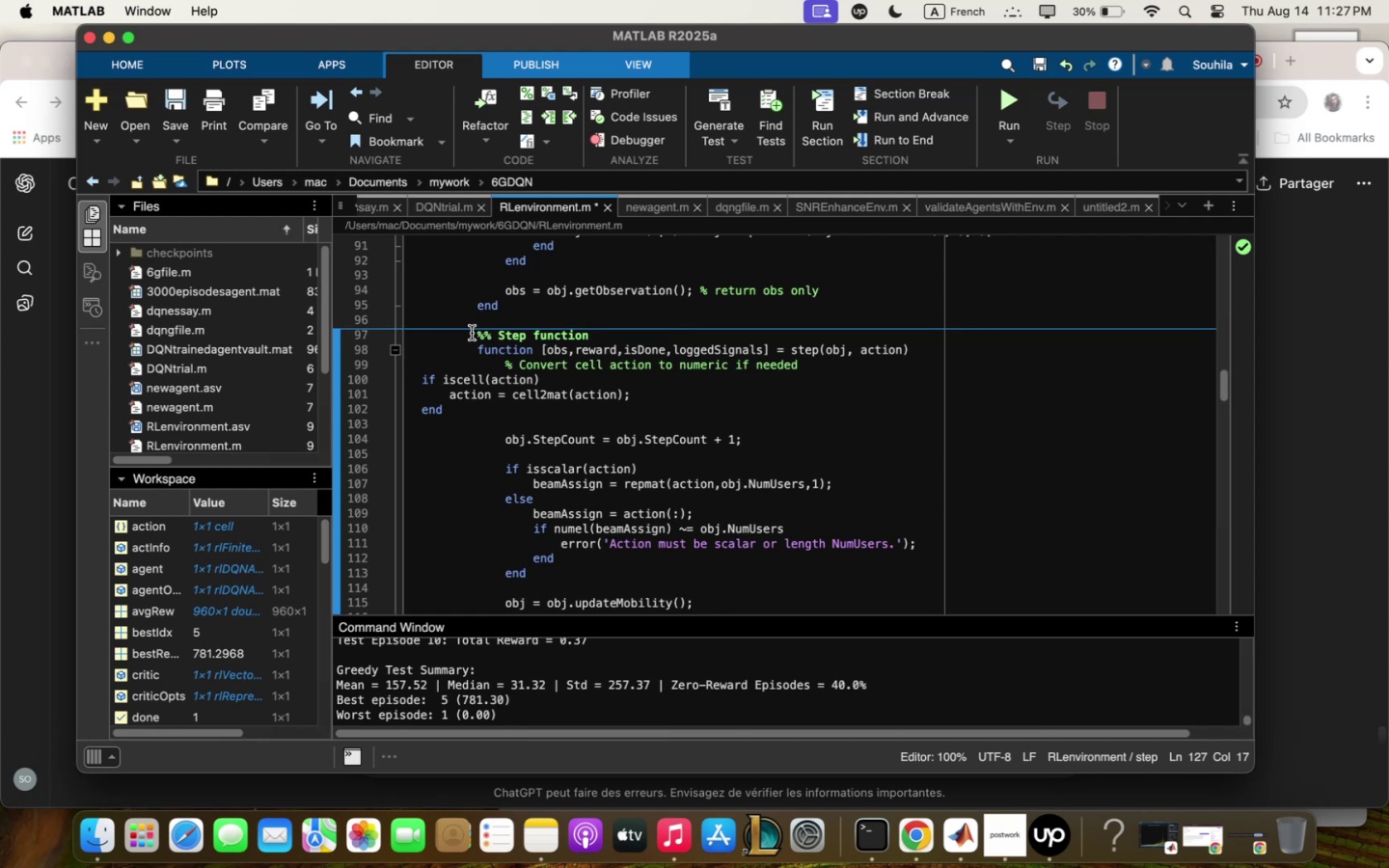 
wait(6.86)
 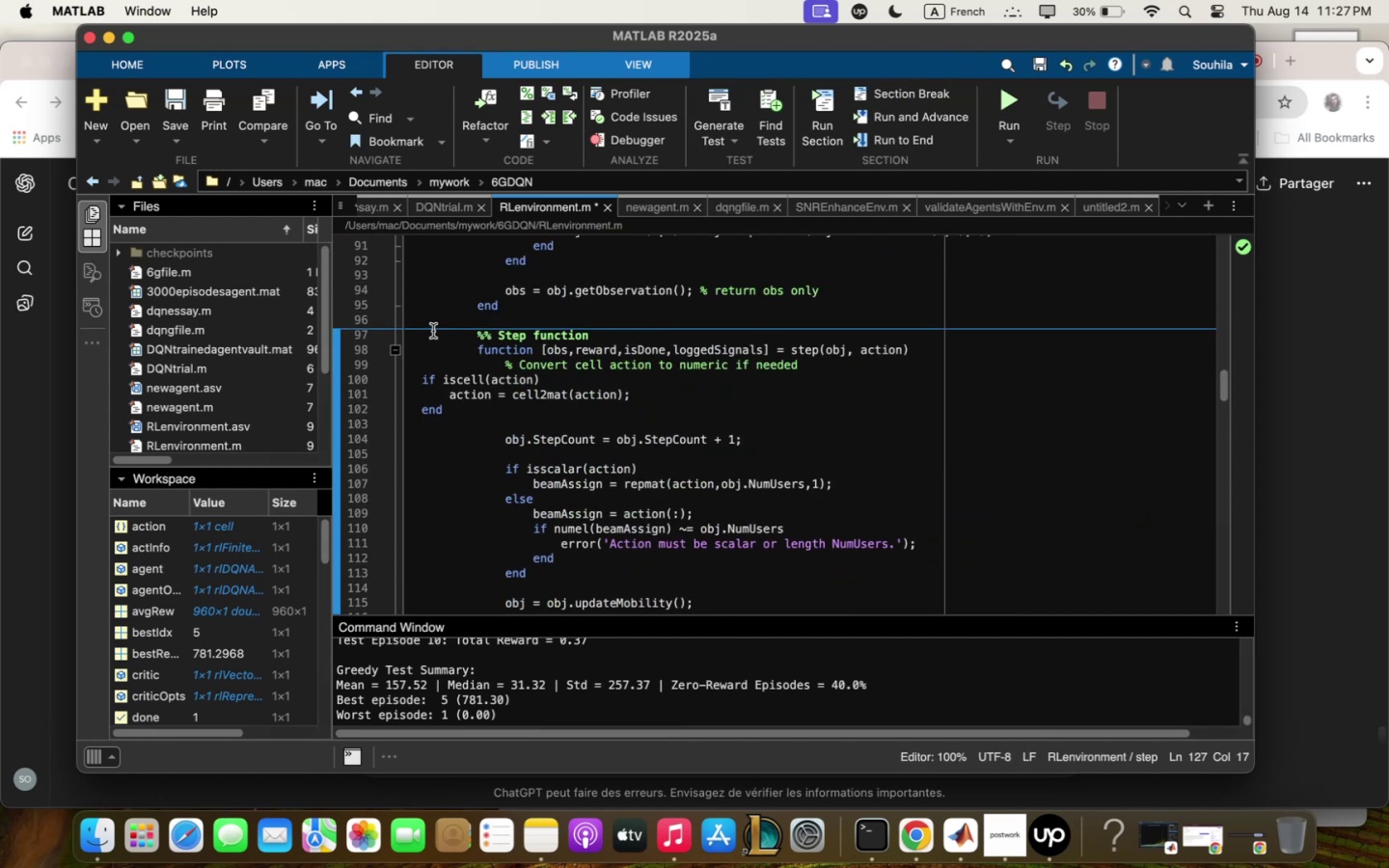 
left_click_drag(start_coordinate=[474, 338], to_coordinate=[555, 533])
 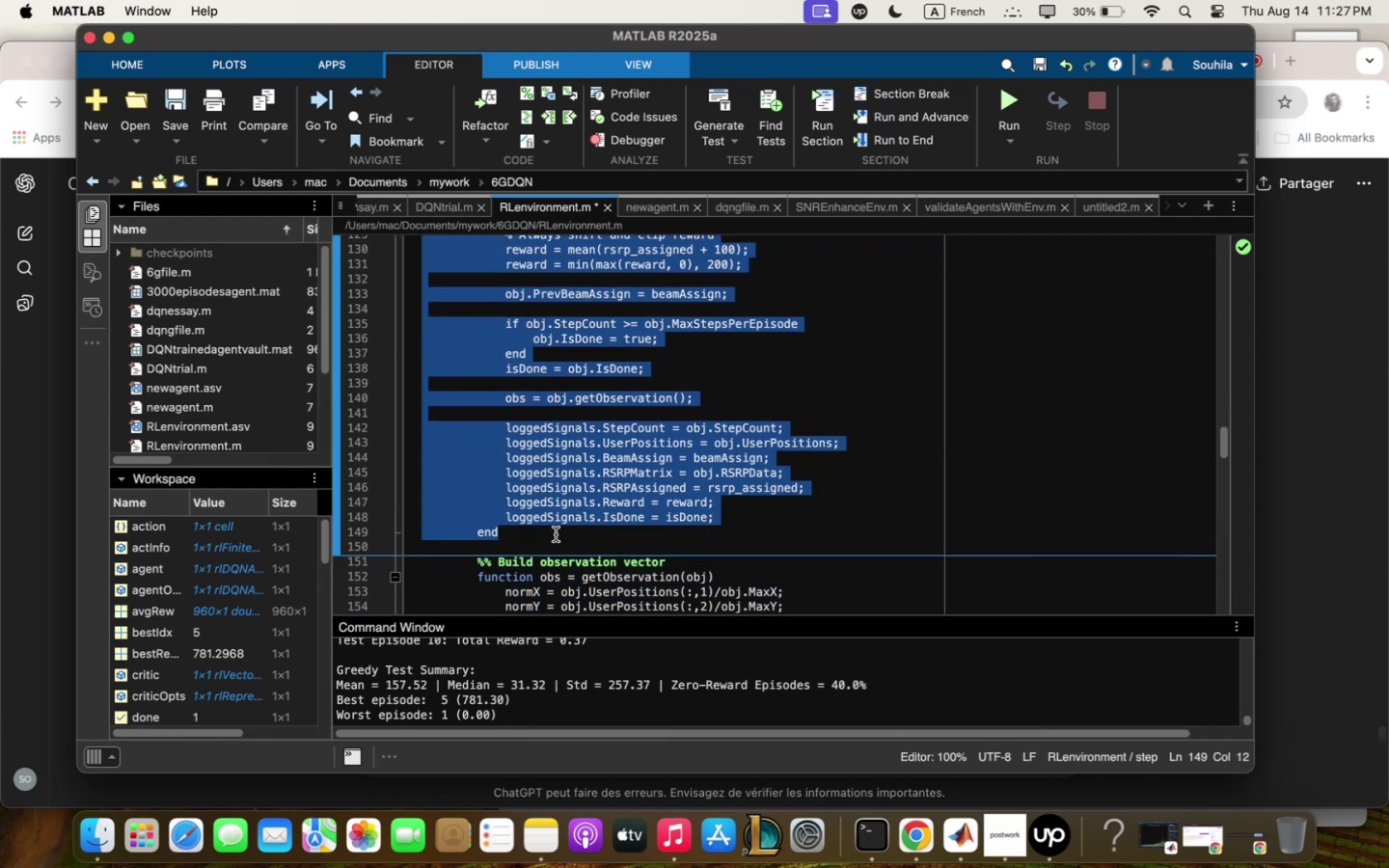 
key(Backspace)
 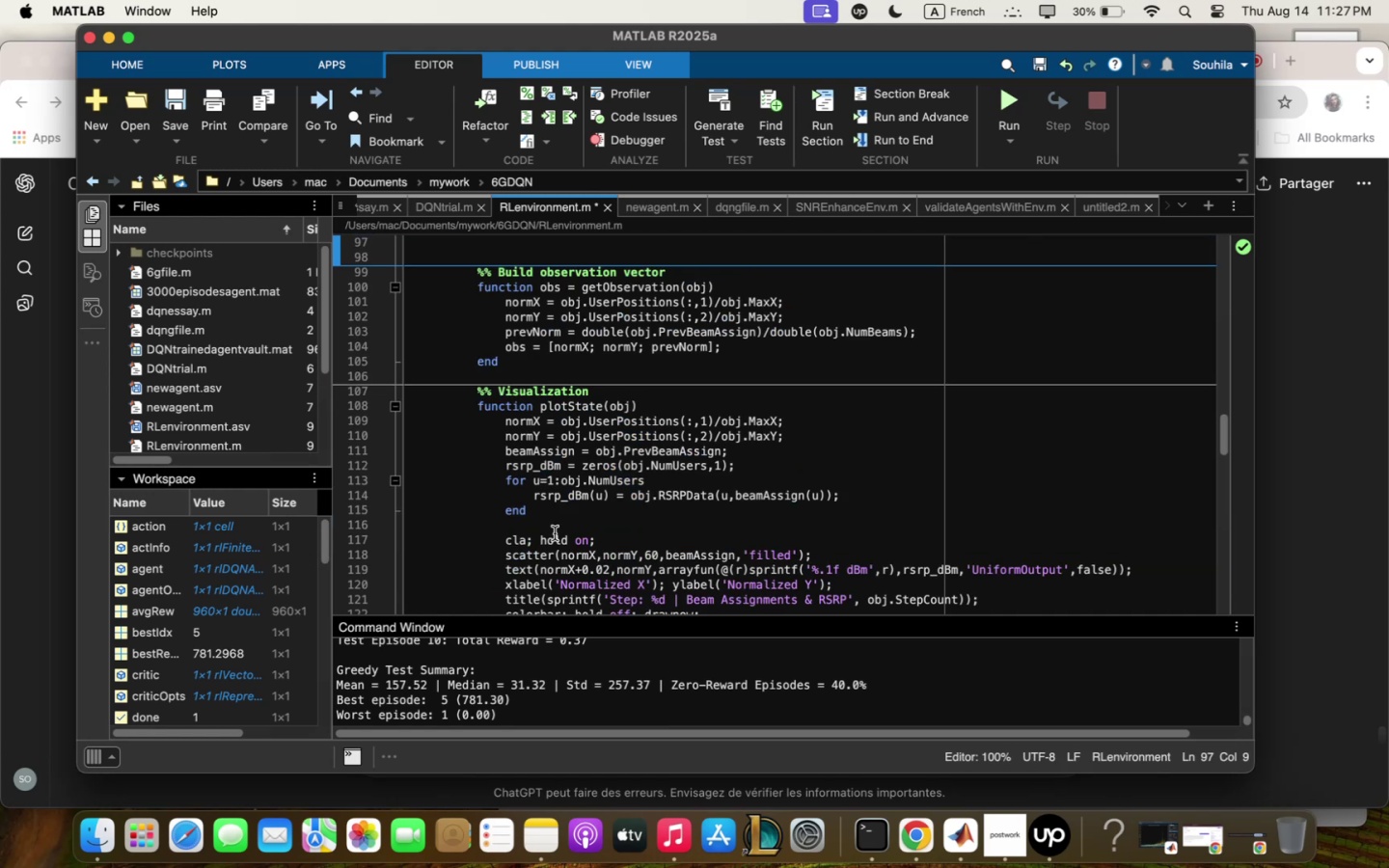 
scroll: coordinate [640, 412], scroll_direction: up, amount: 7.0
 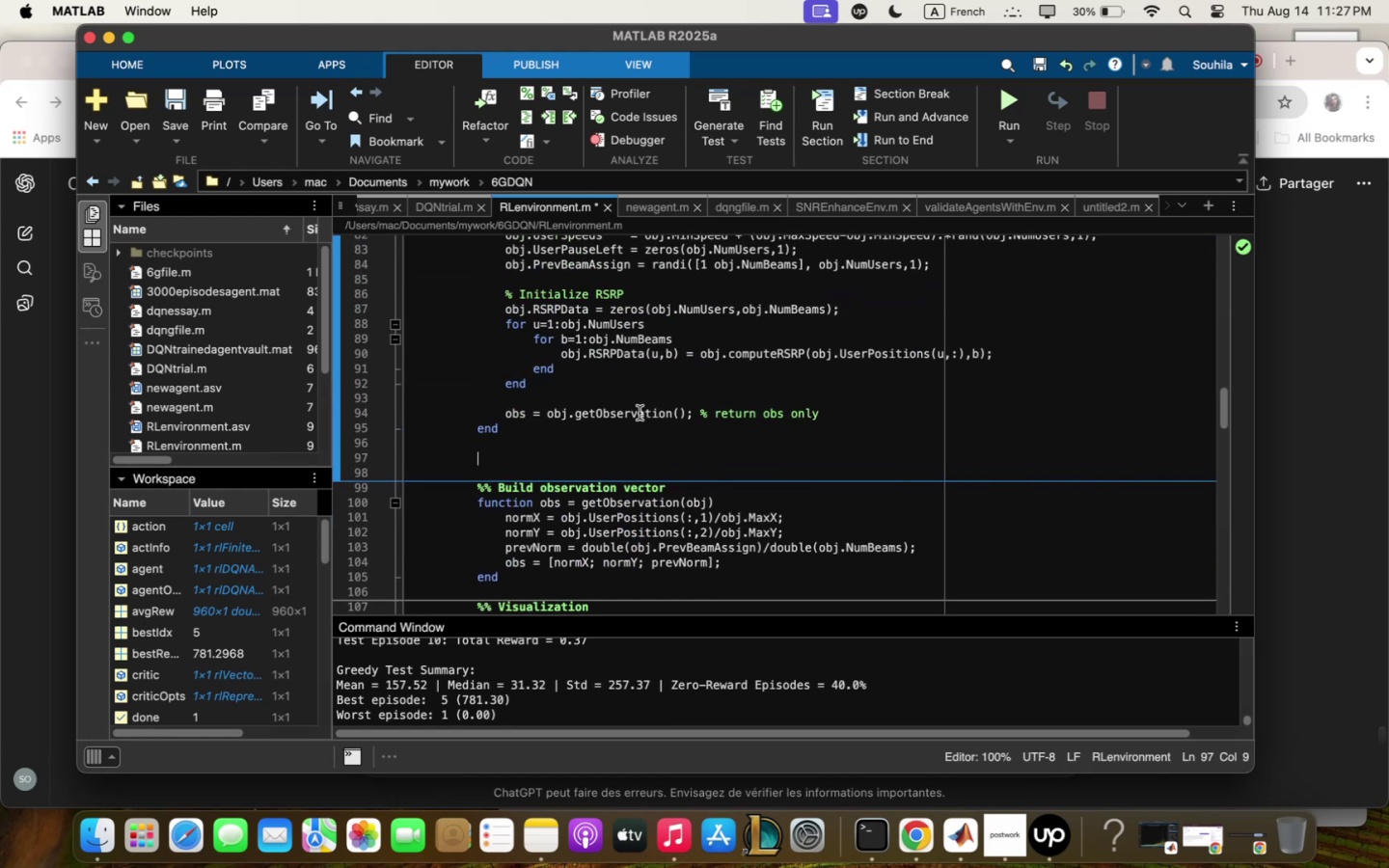 
key(Shift+Quote)
 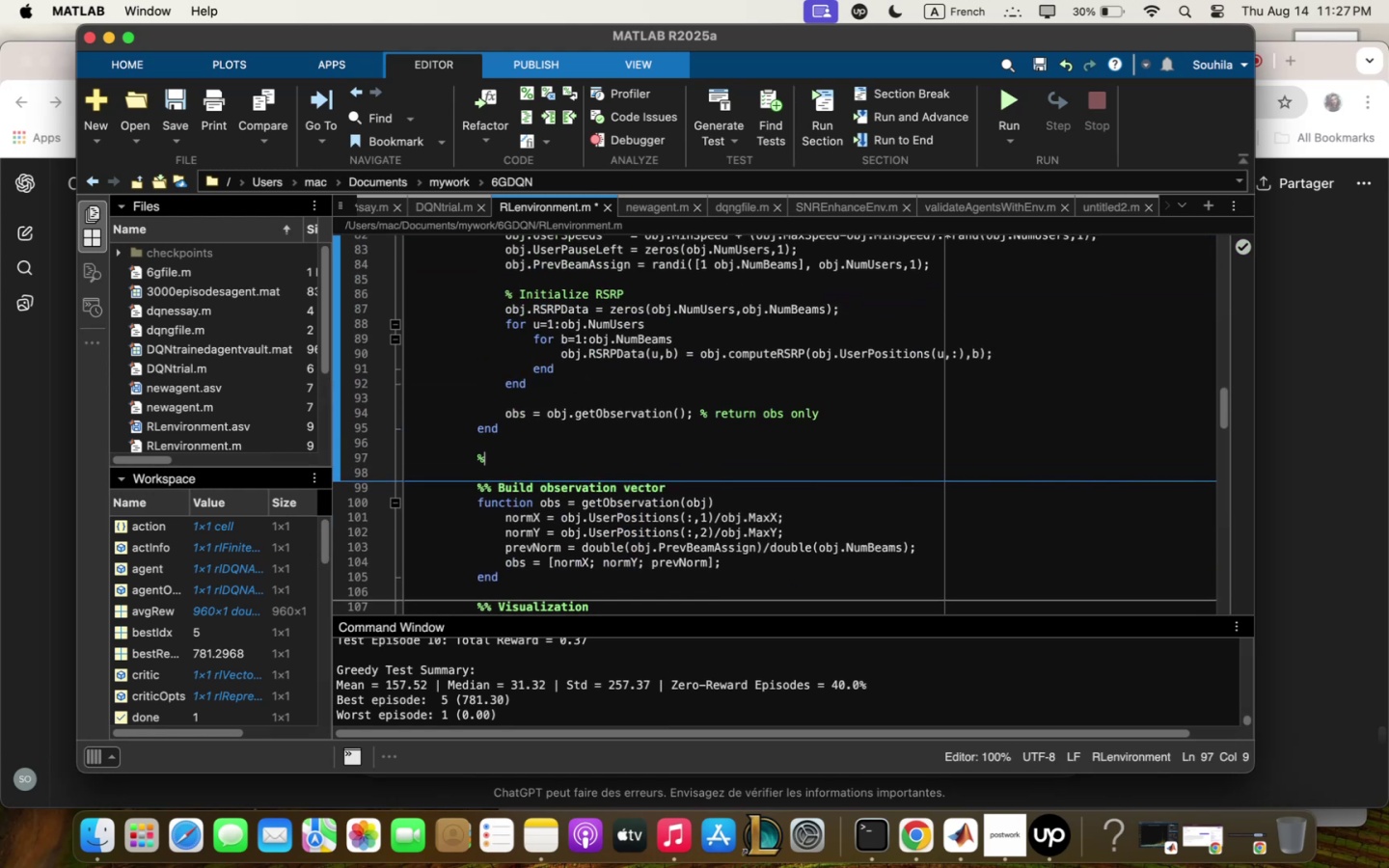 
key(Shift+Quote)
 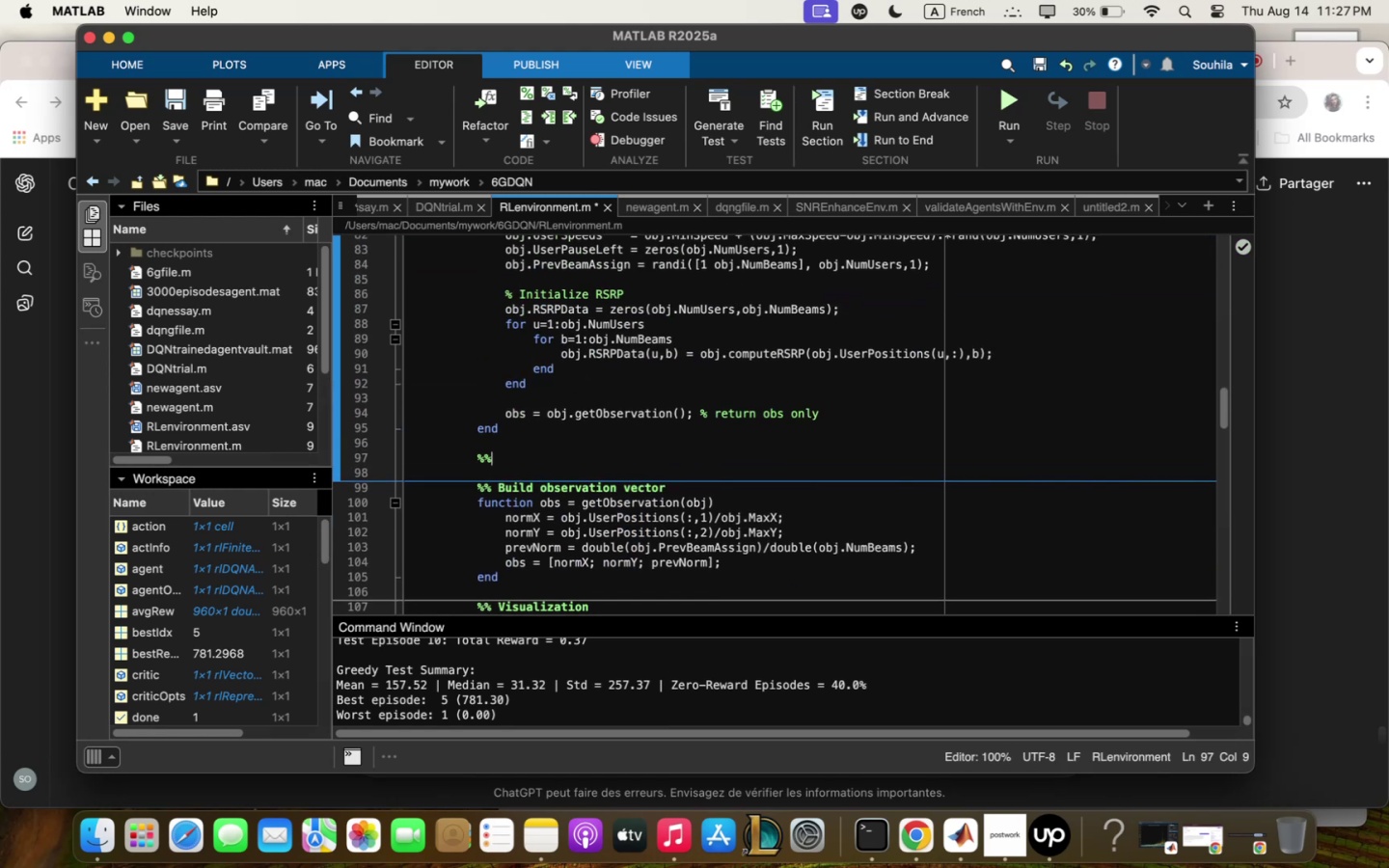 
key(Shift+Quote)
 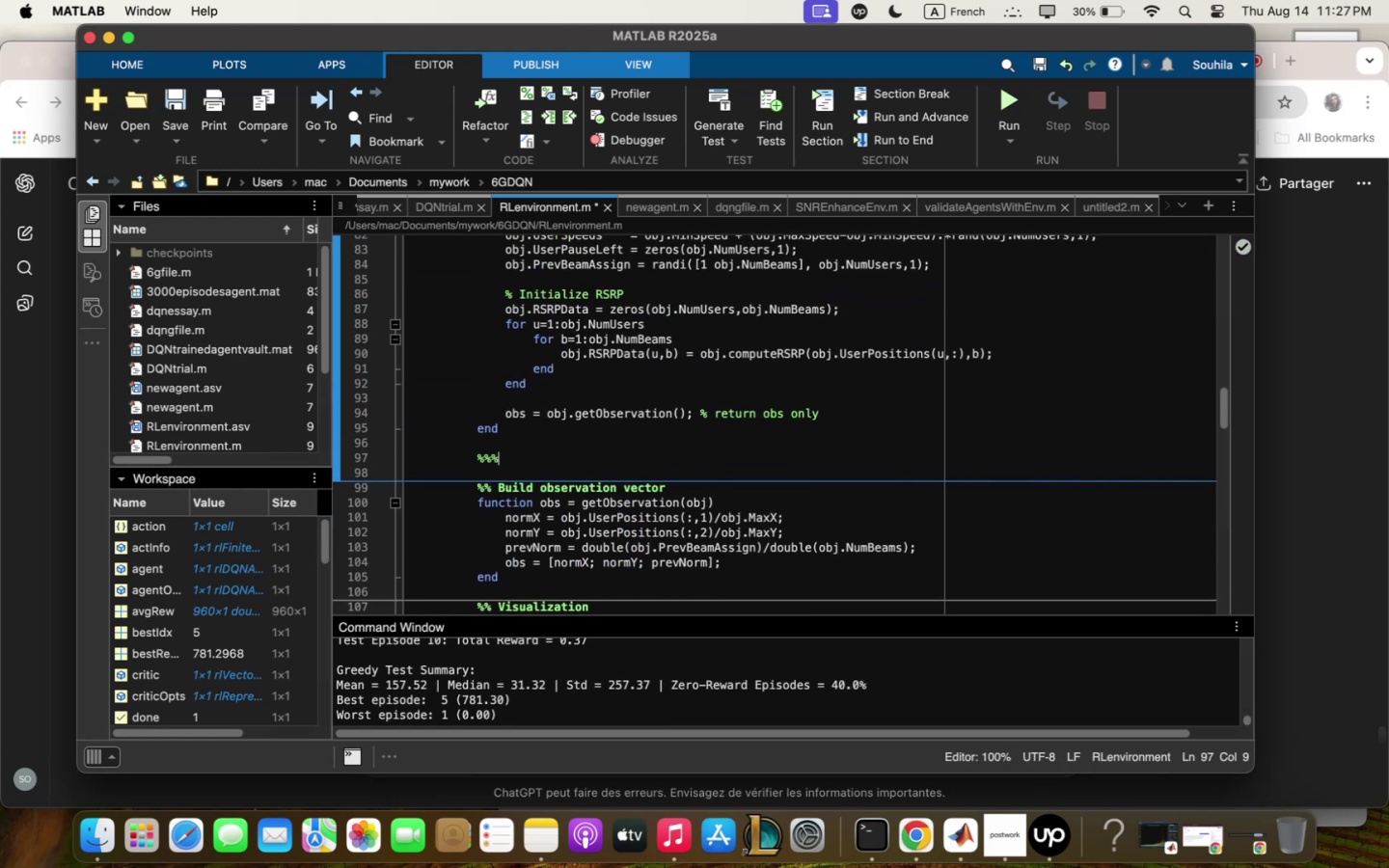 
key(Shift+Quote)
 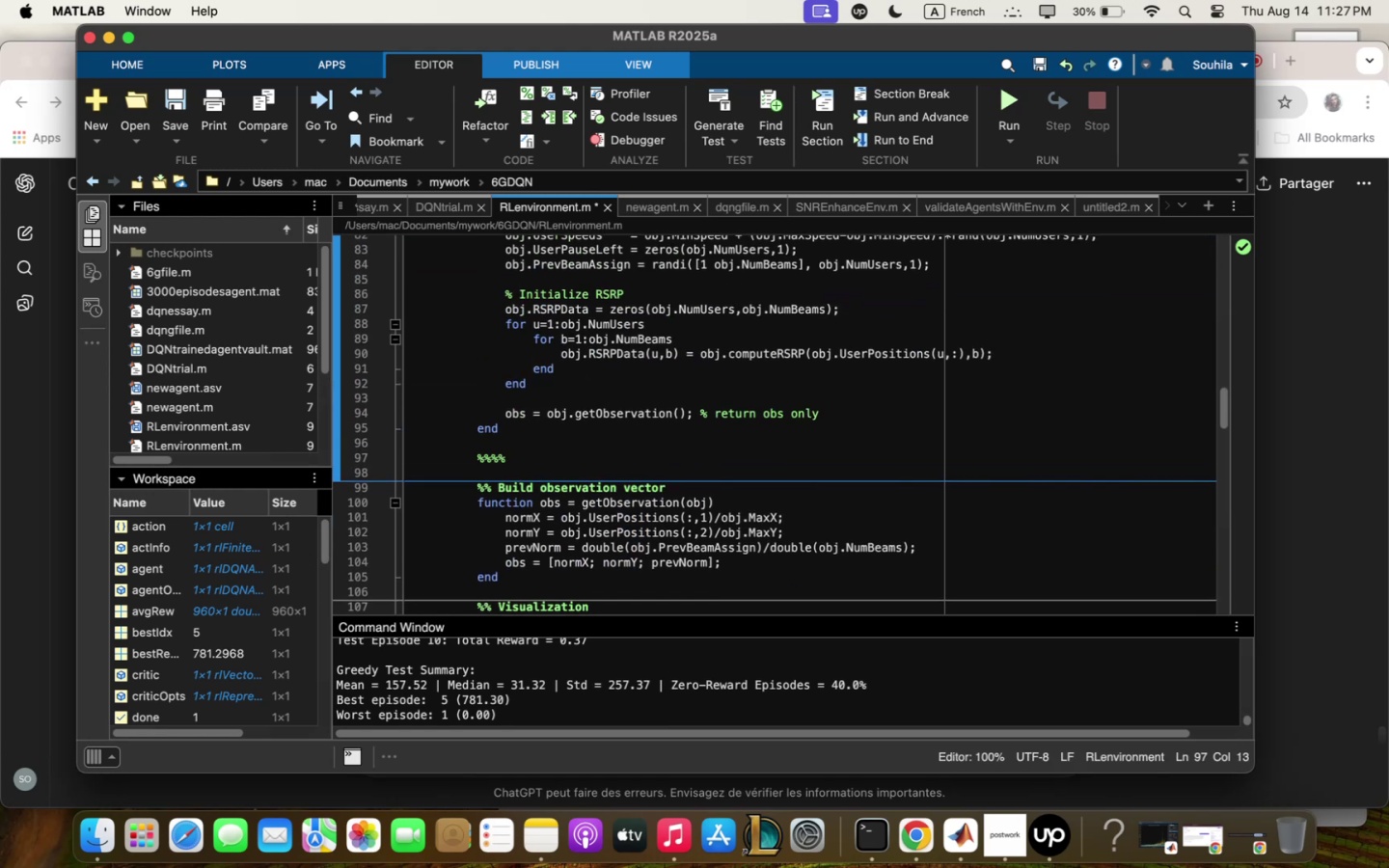 
key(Enter)
 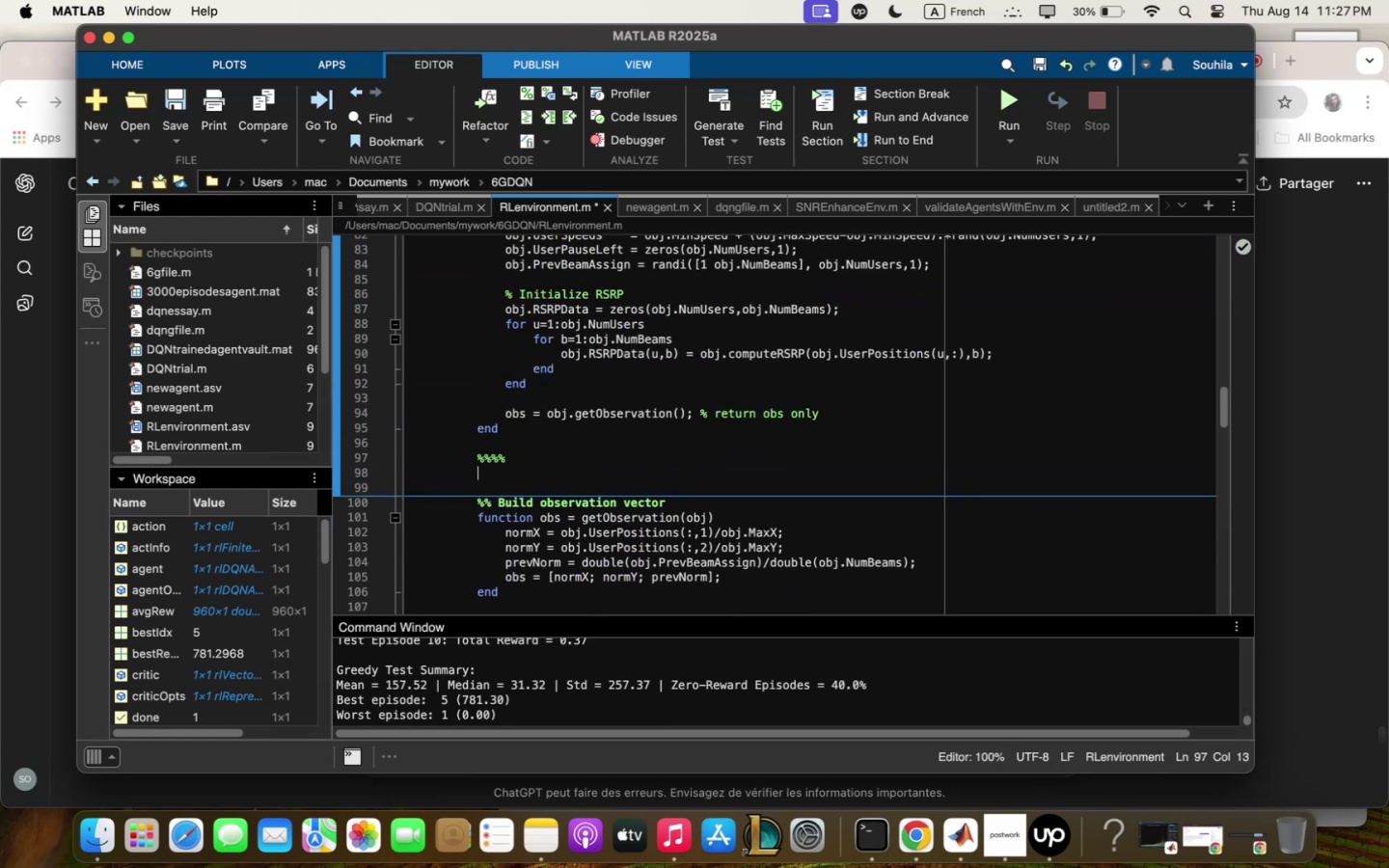 
key(Meta+V)
 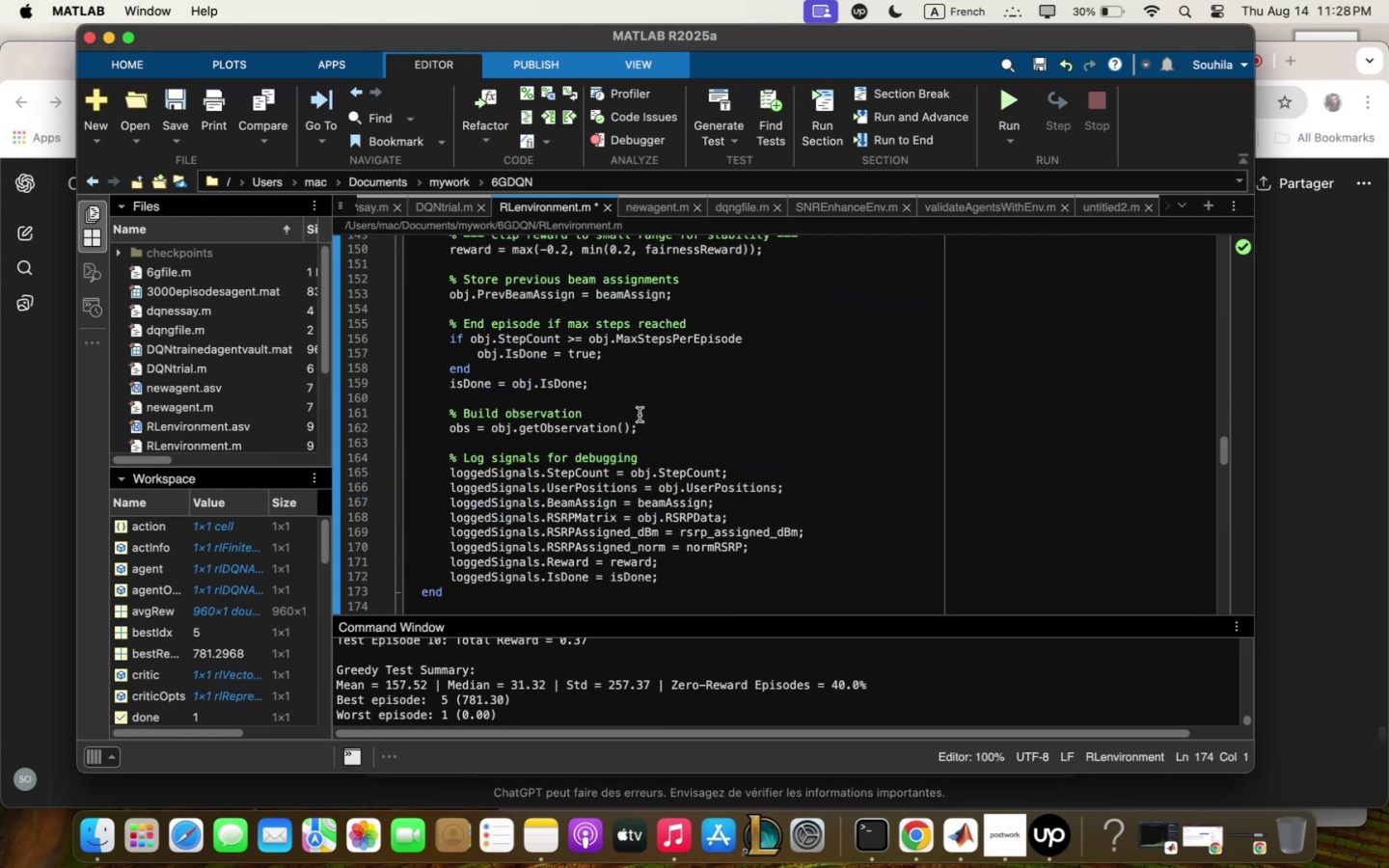 
scroll: coordinate [575, 429], scroll_direction: up, amount: 16.0
 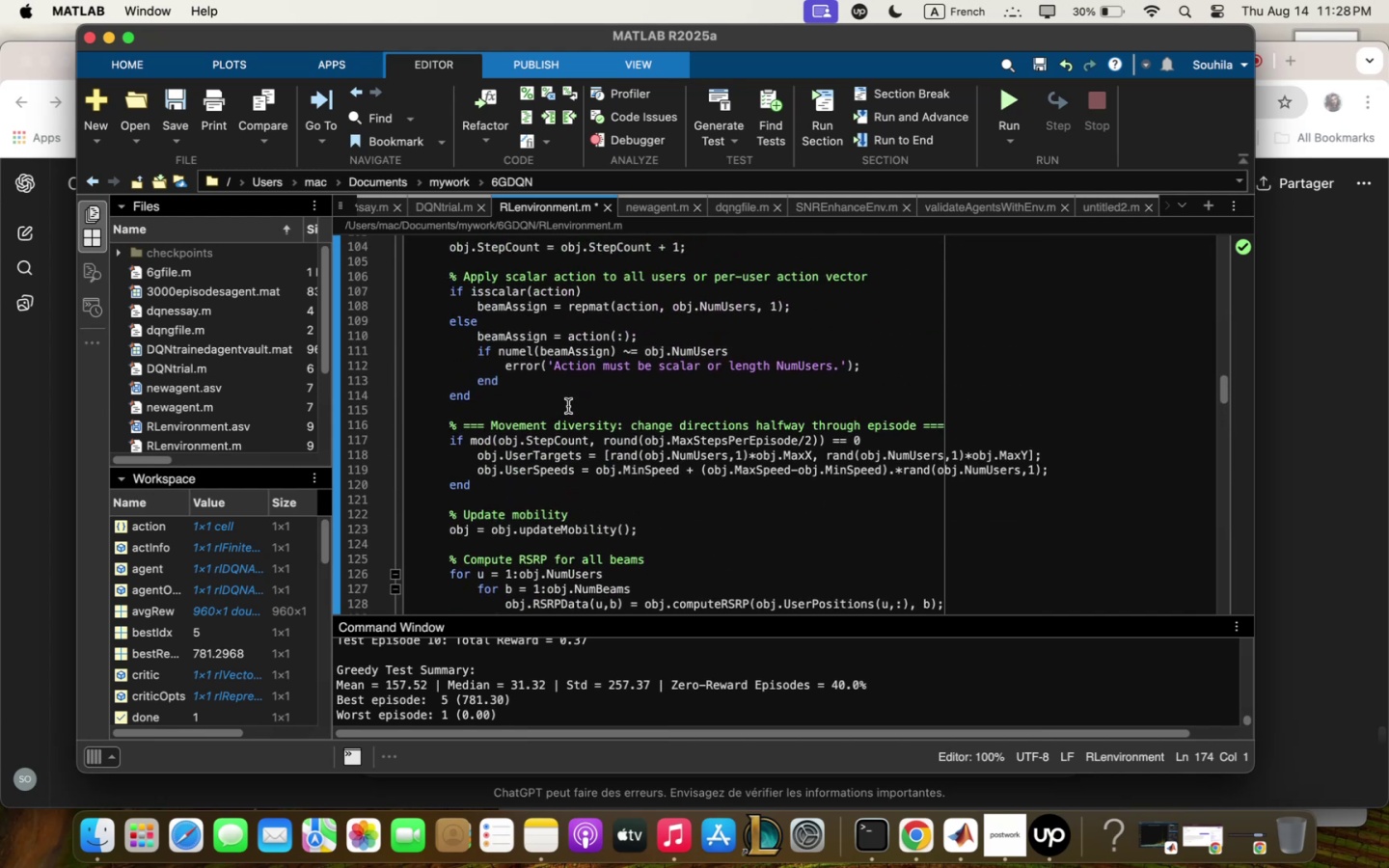 
mouse_move([204, 111])
 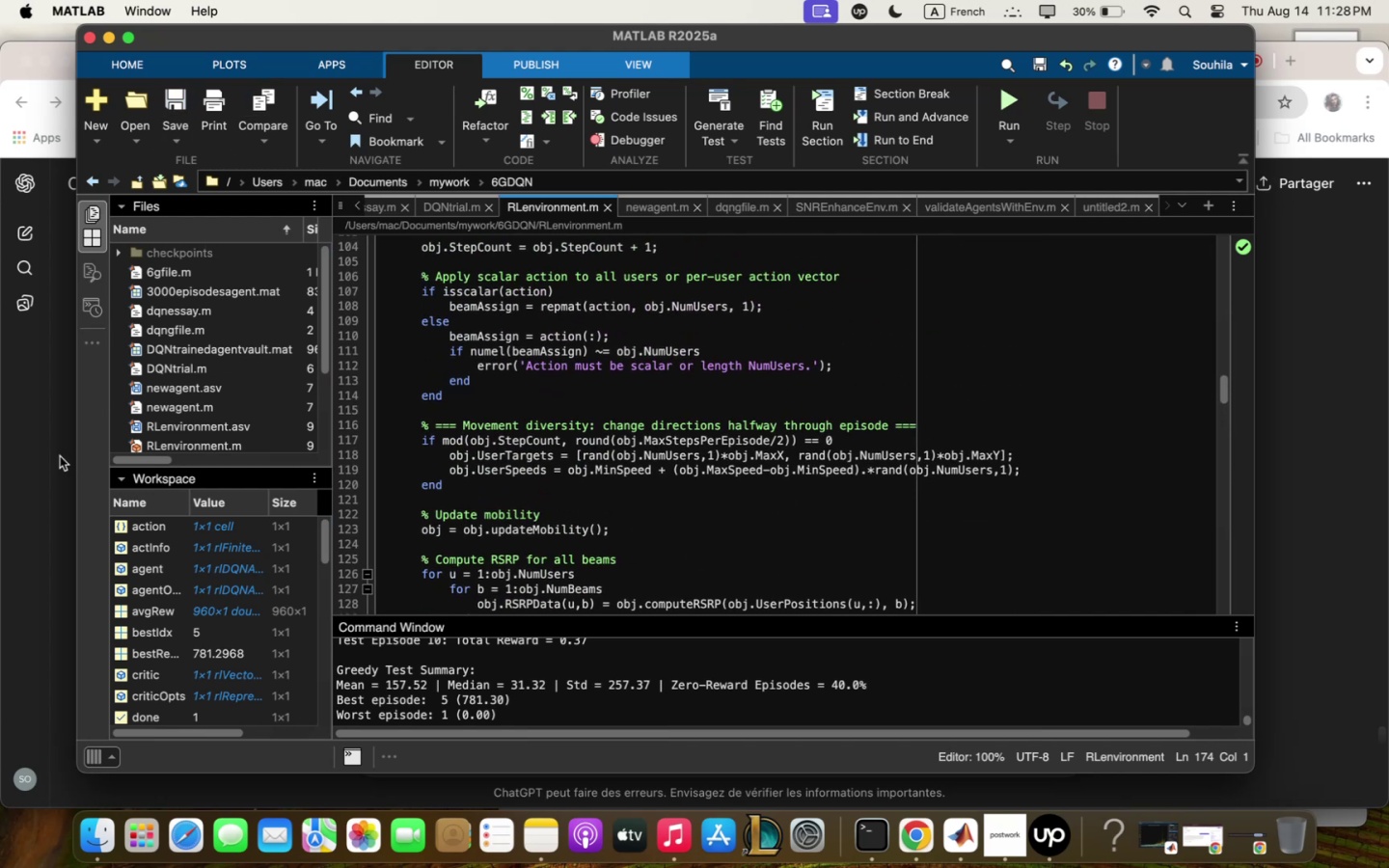 
left_click([60, 456])
 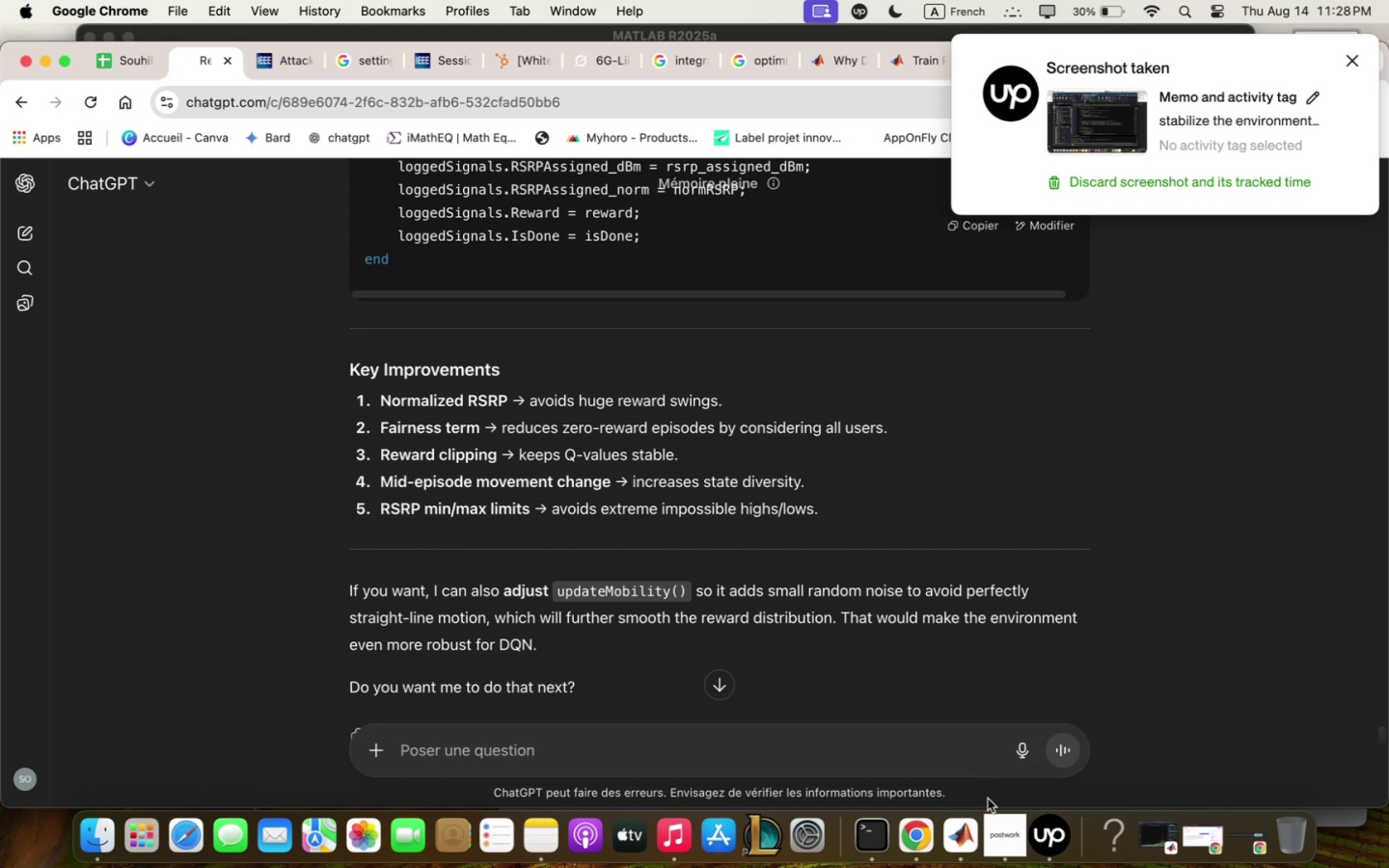 
left_click([967, 859])
 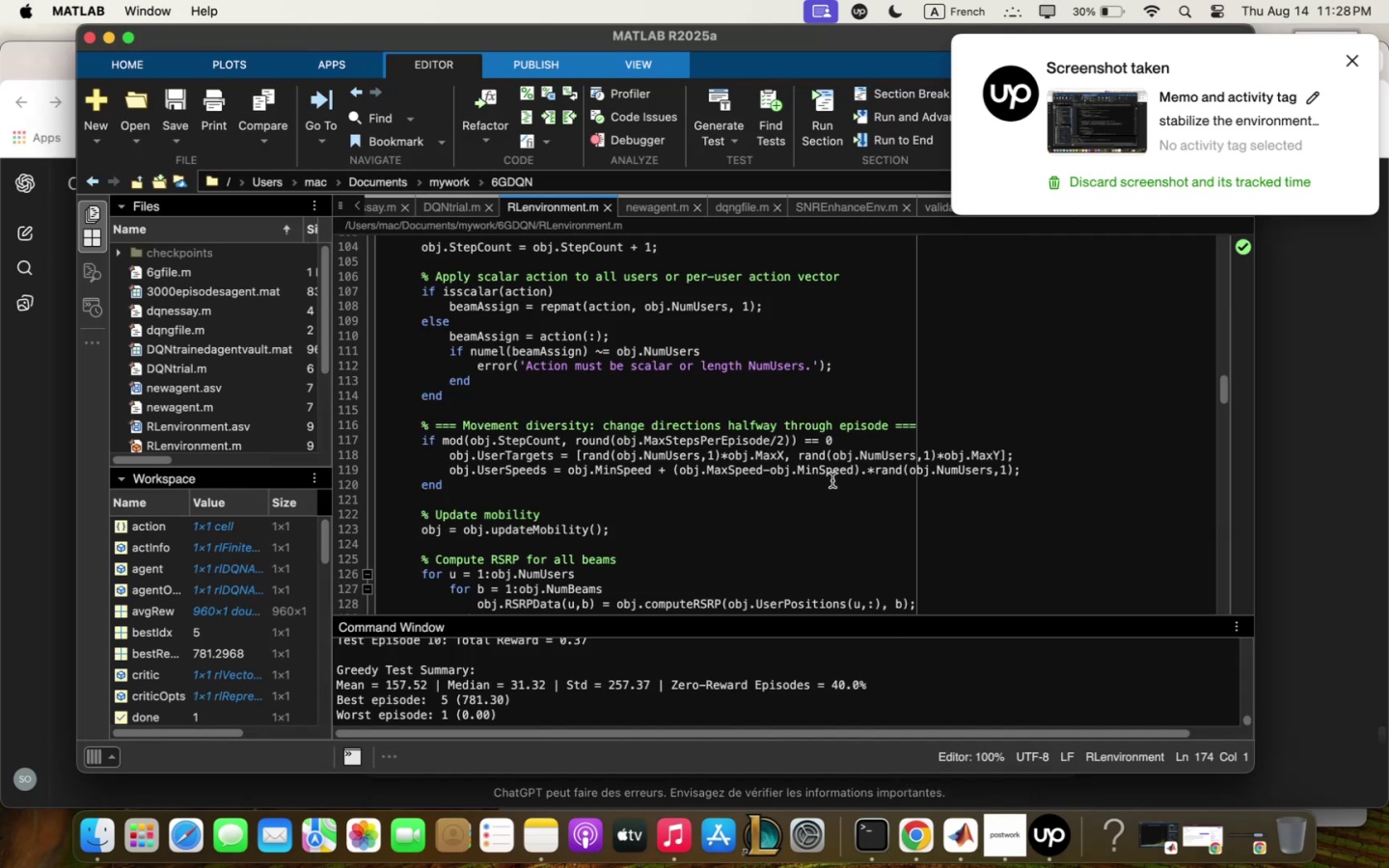 
left_click([832, 480])
 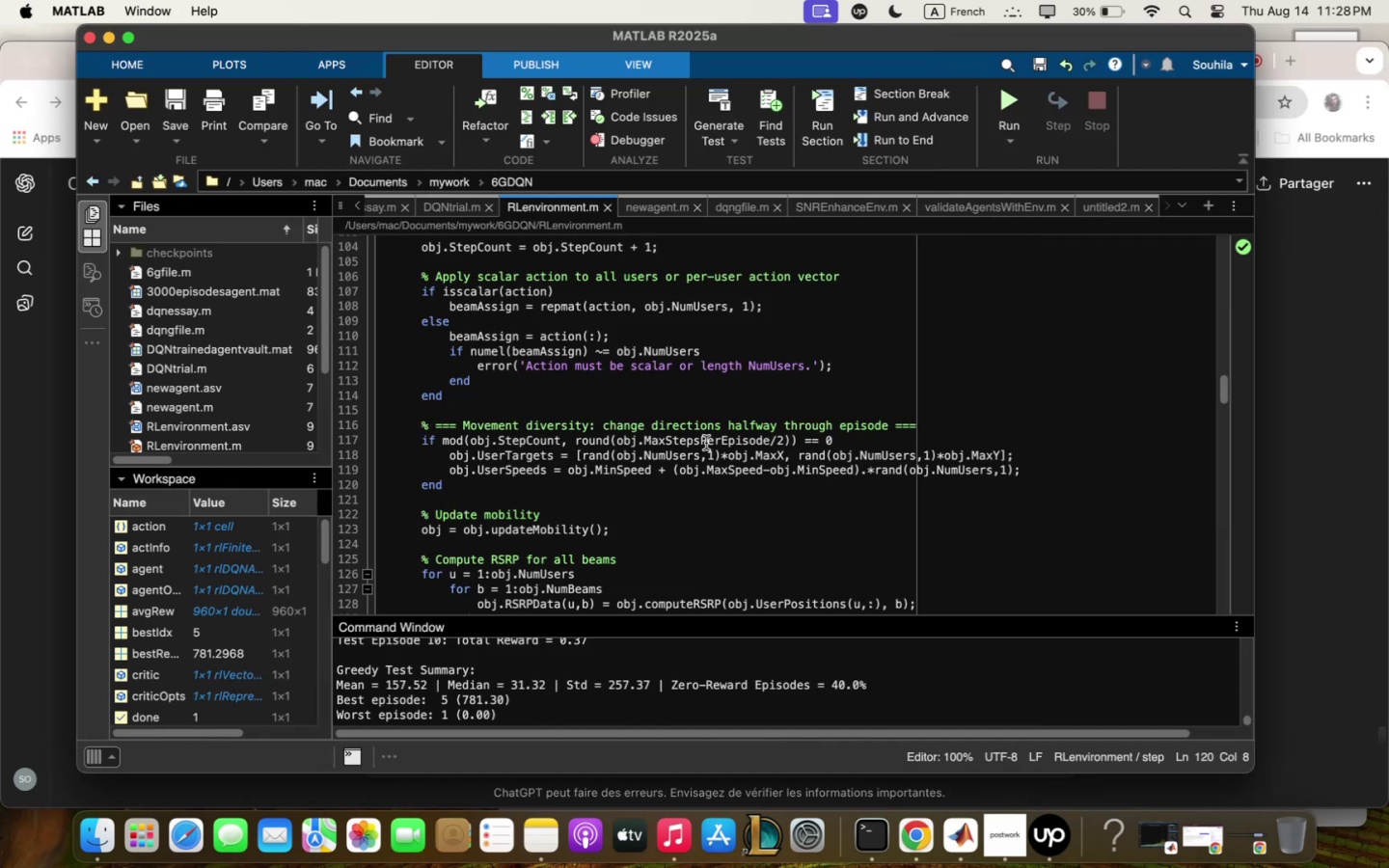 
wait(7.61)
 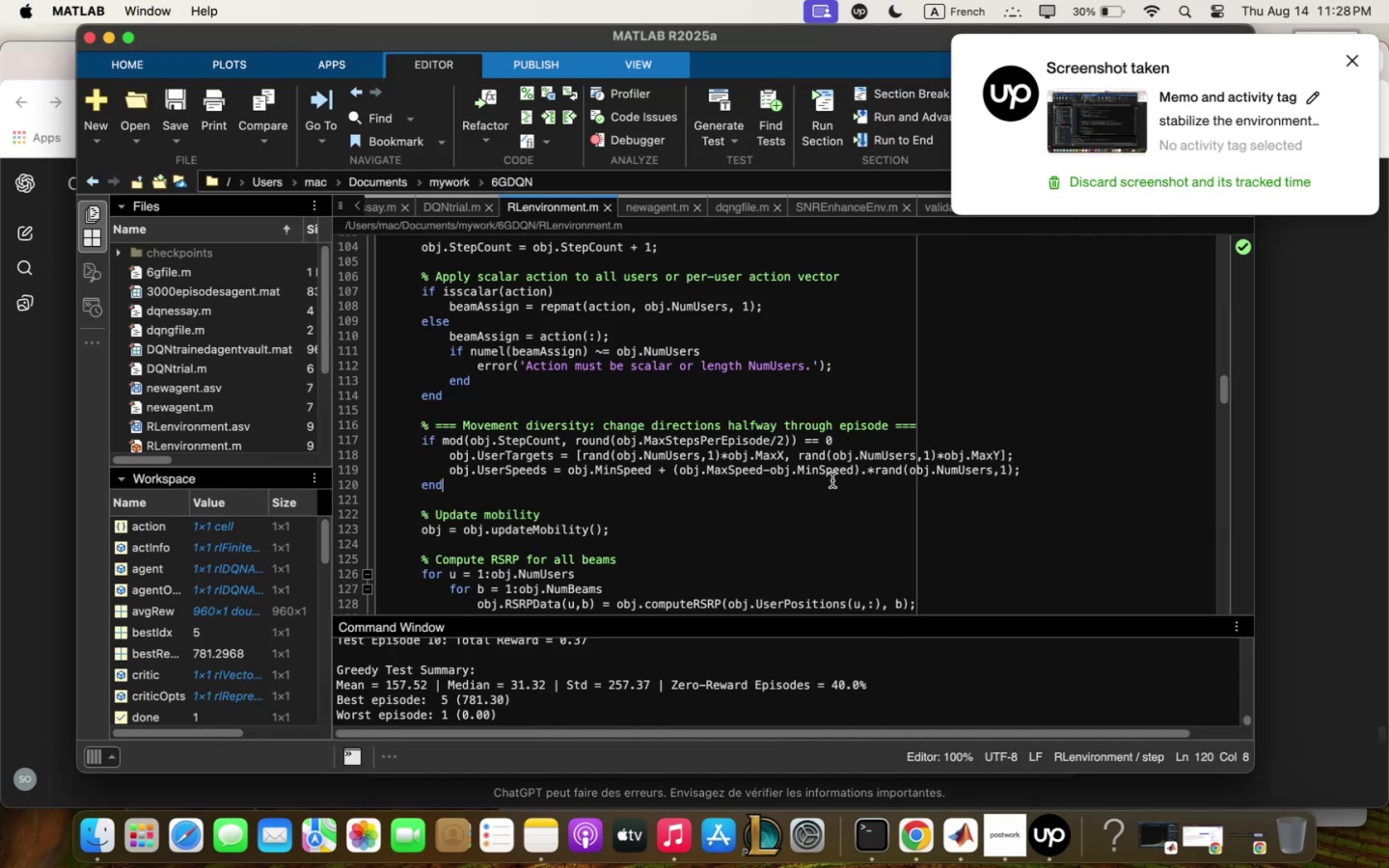 
scroll: coordinate [706, 442], scroll_direction: down, amount: 2.0
 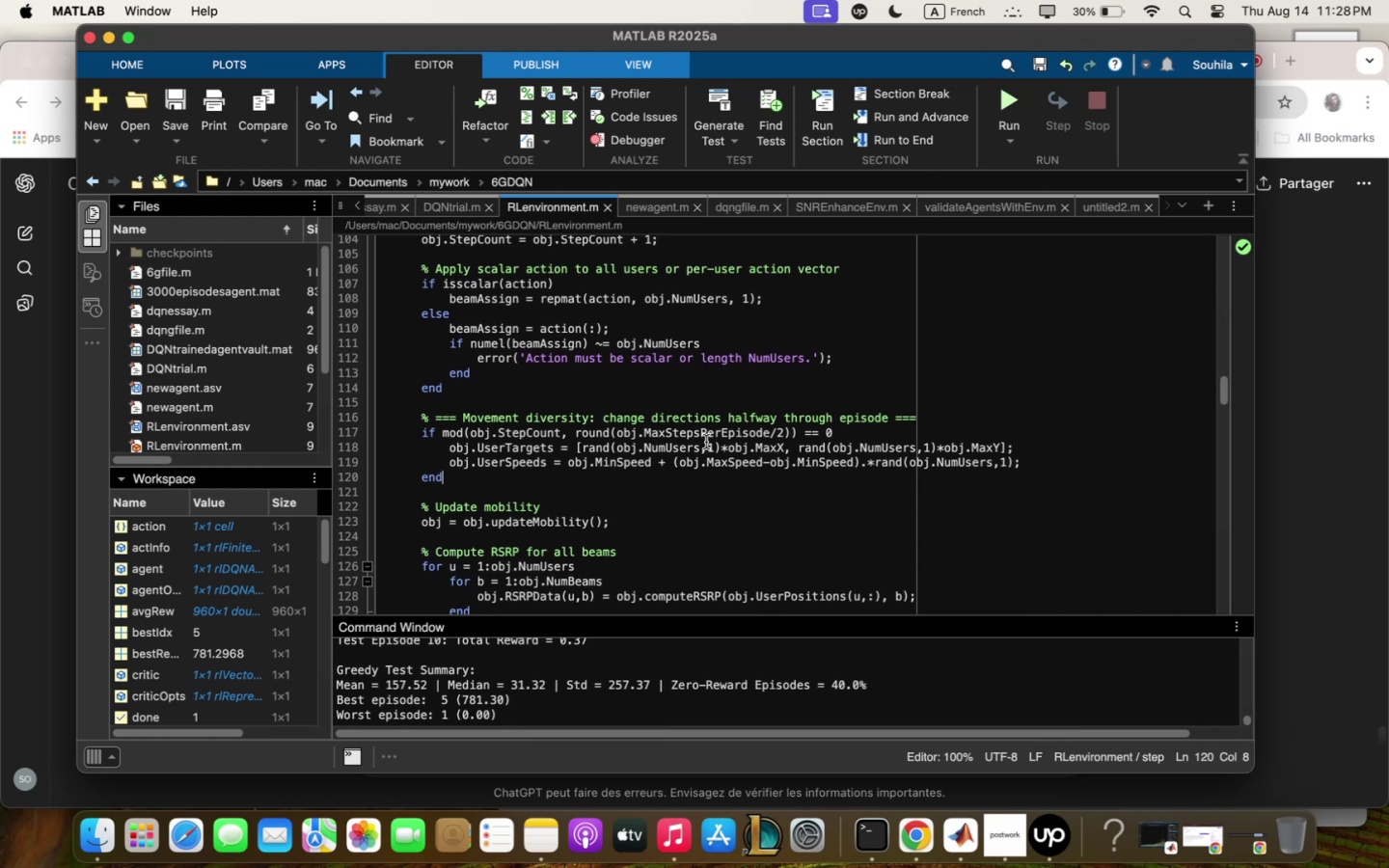 
scroll: coordinate [706, 442], scroll_direction: up, amount: 2.0
 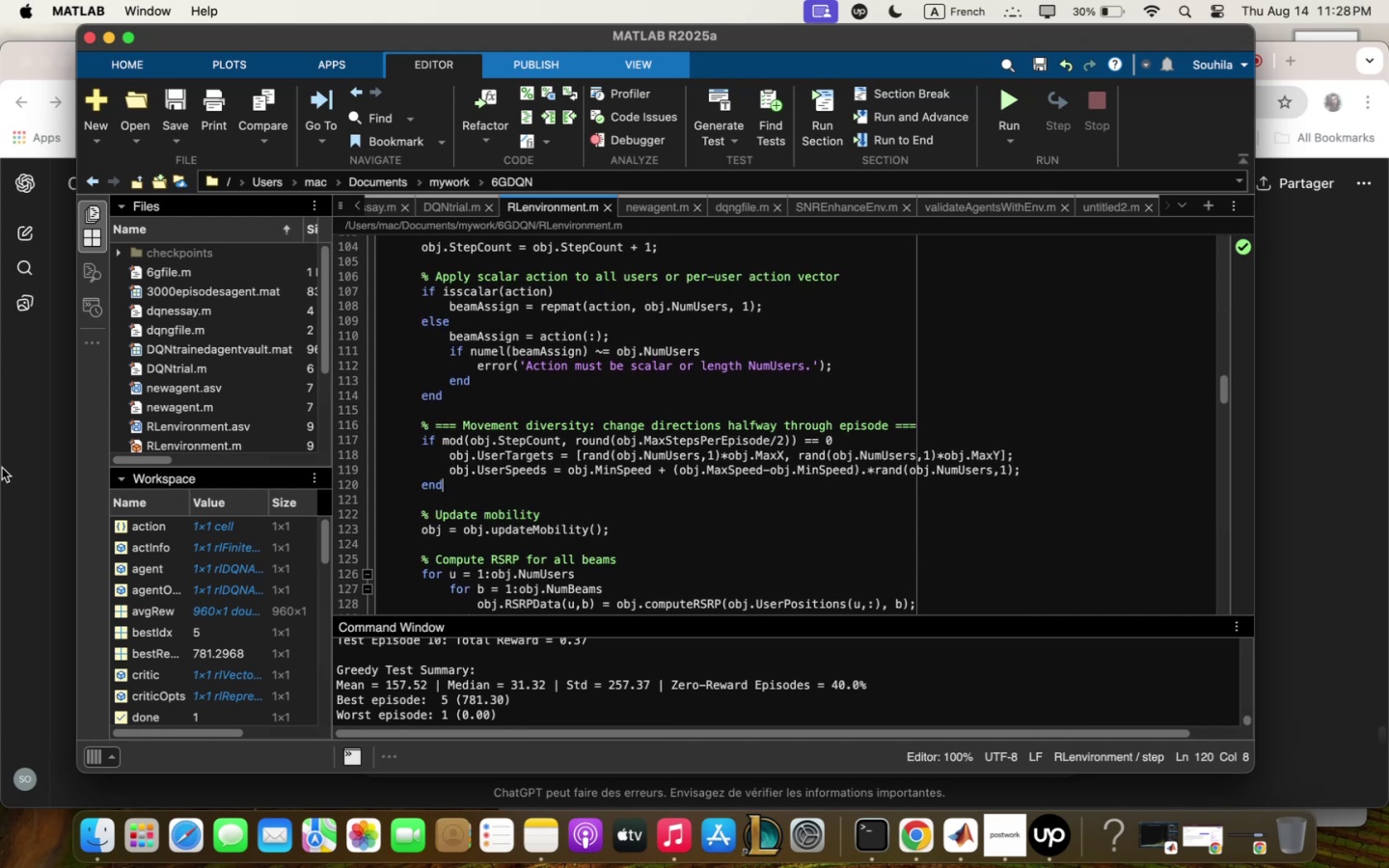 
left_click([2, 468])
 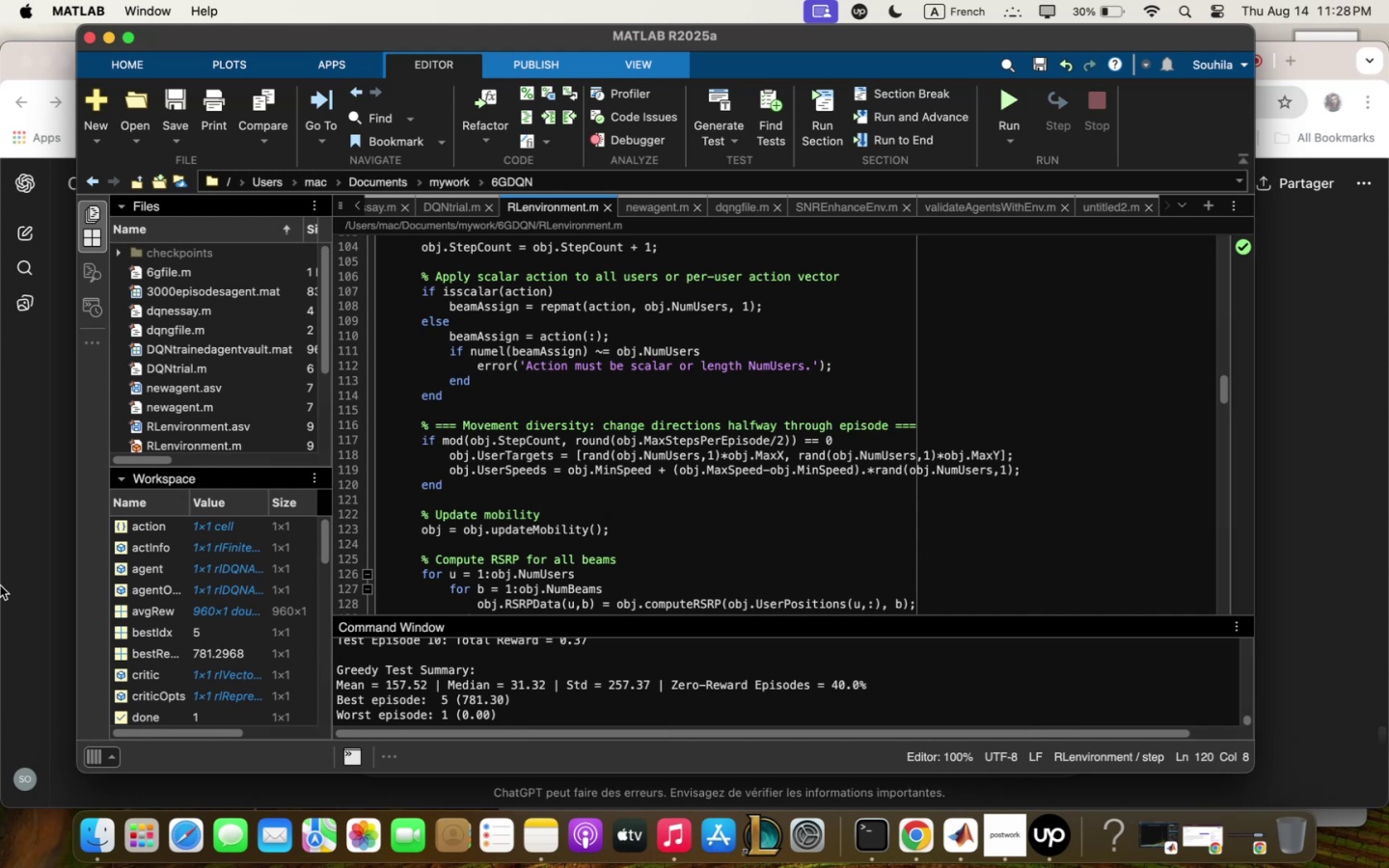 
wait(21.32)
 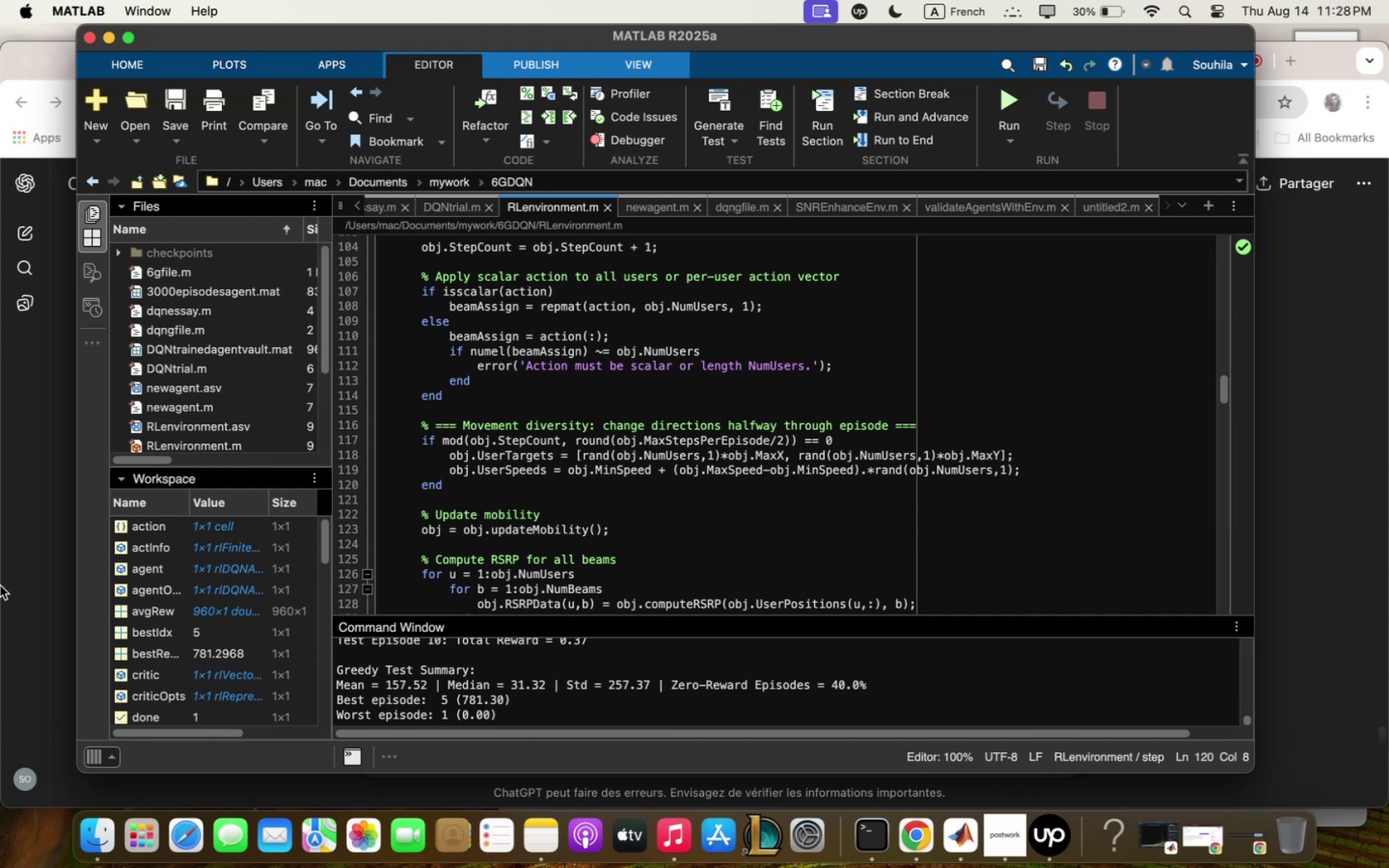 
left_click([1387, 540])
 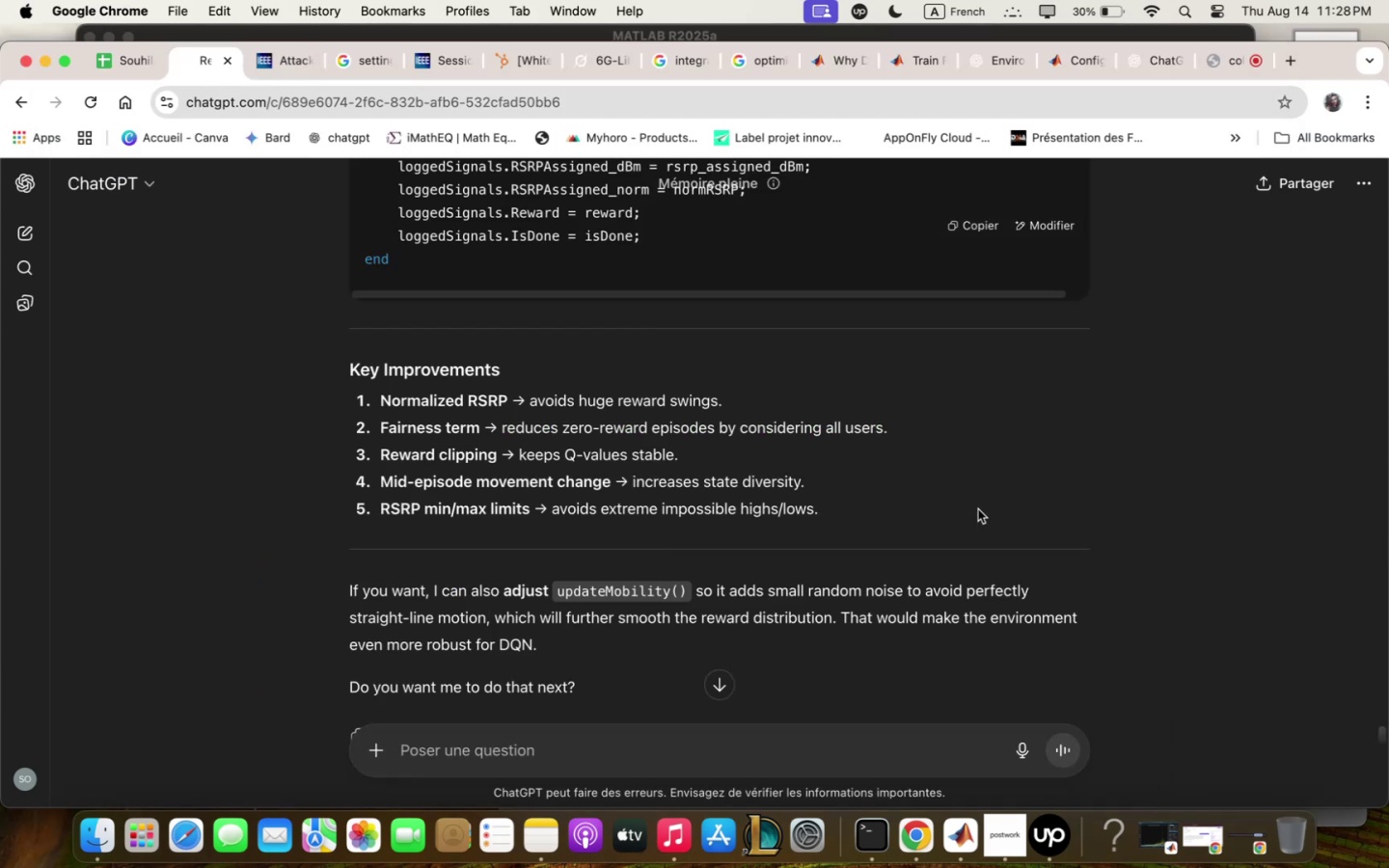 
scroll: coordinate [984, 511], scroll_direction: down, amount: 7.0
 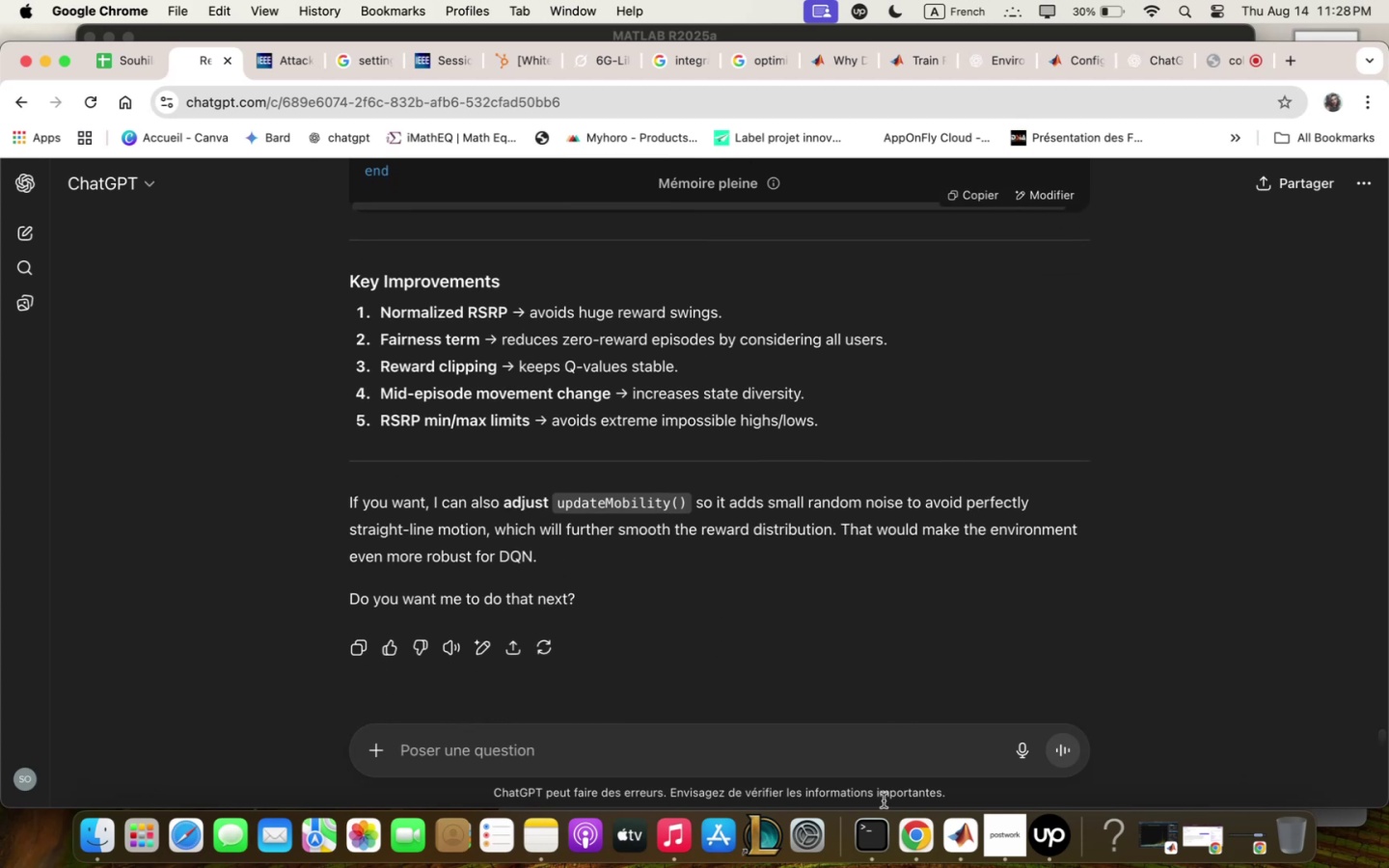 
left_click([880, 759])
 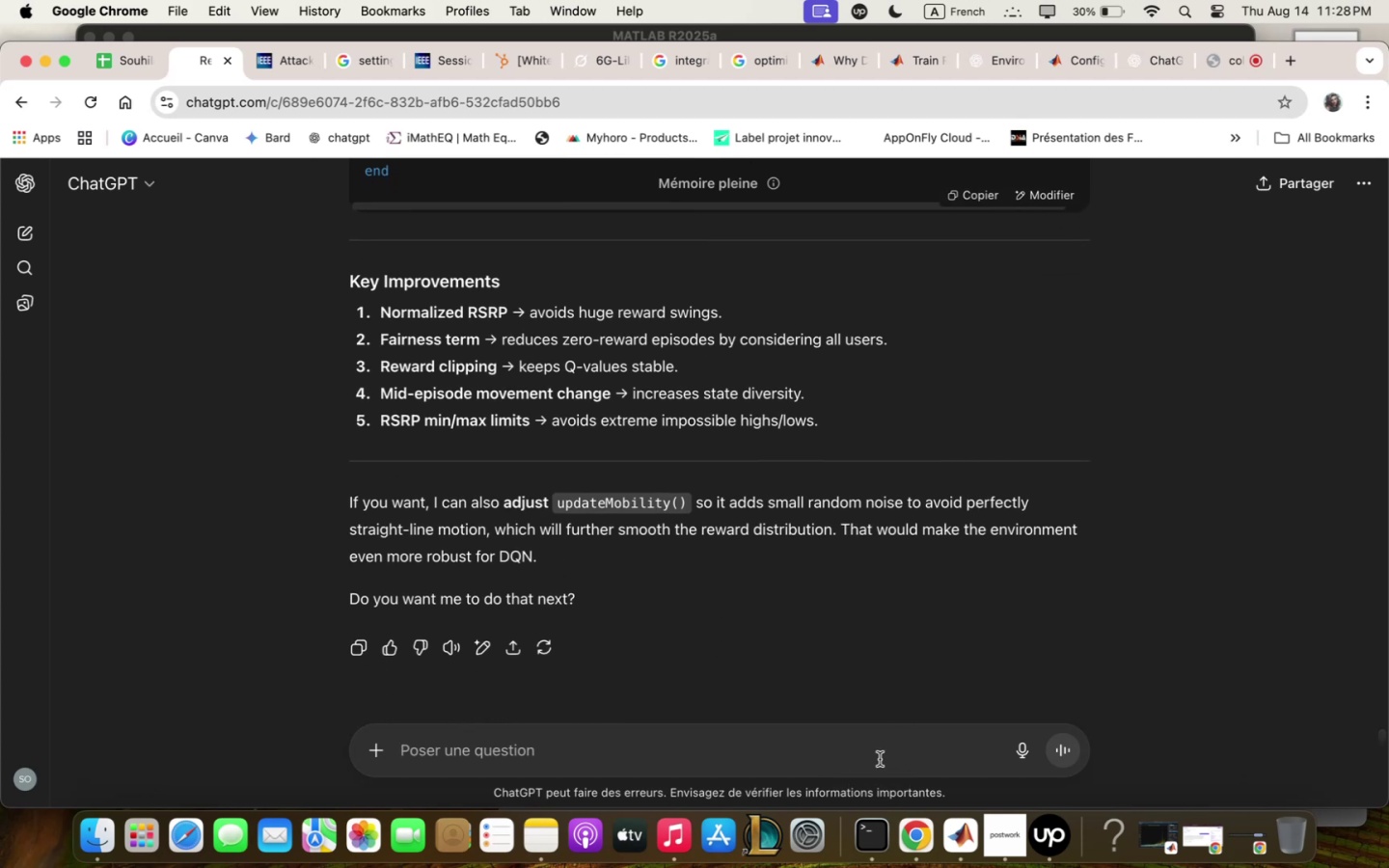 
type(e)
key(Backspace)
type(yes)
 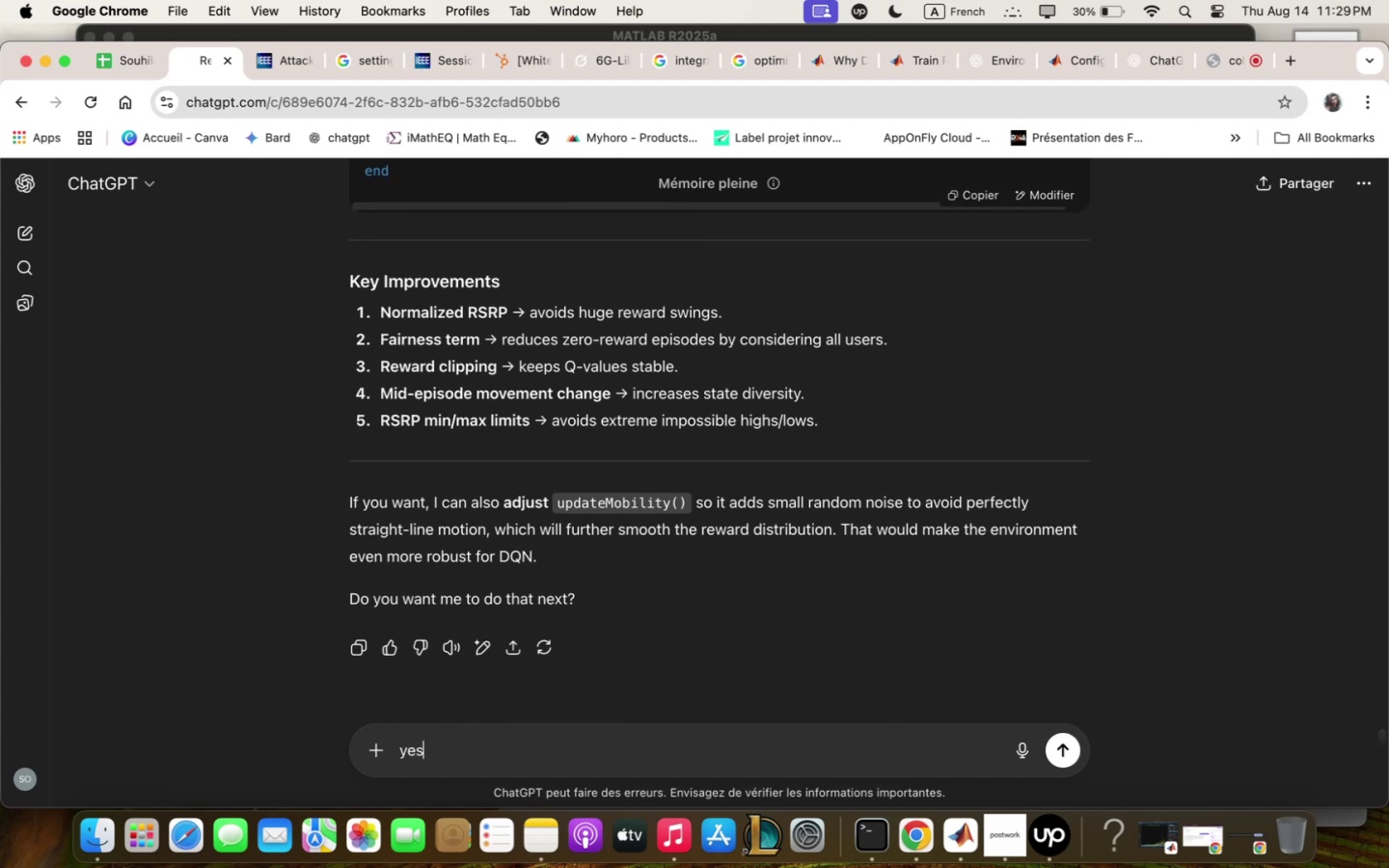 
key(Enter)
 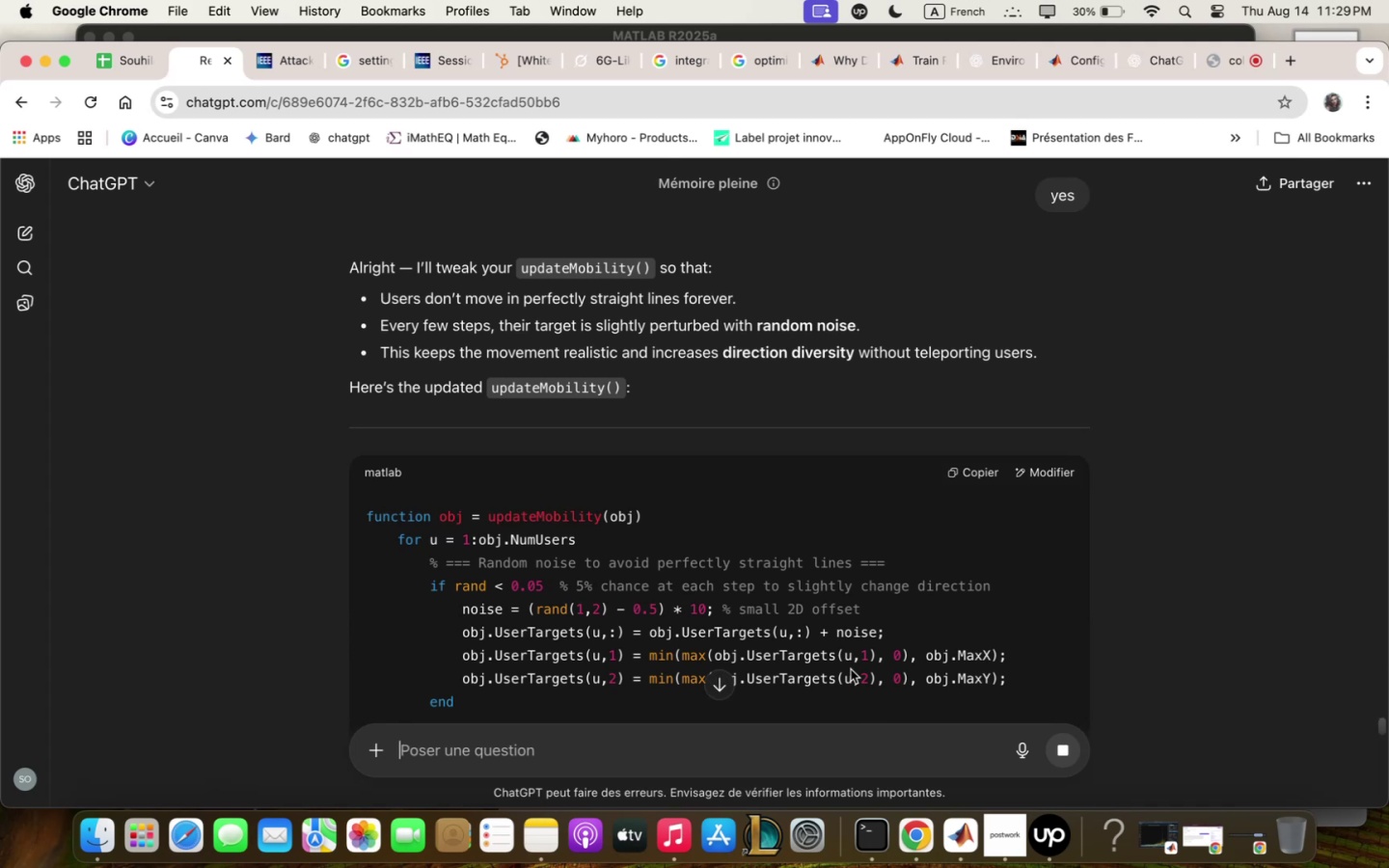 
wait(5.93)
 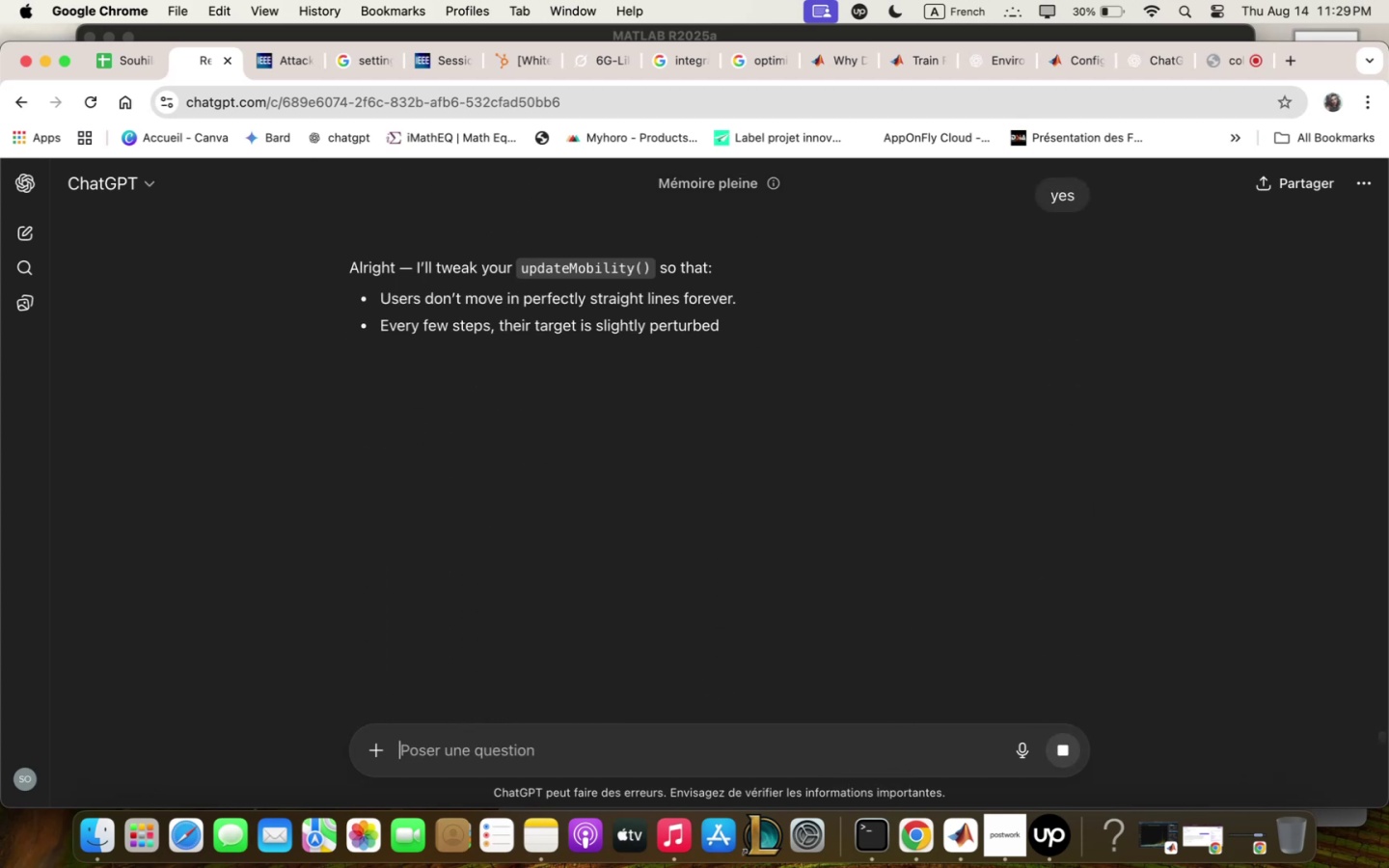 
left_click([1213, 66])
 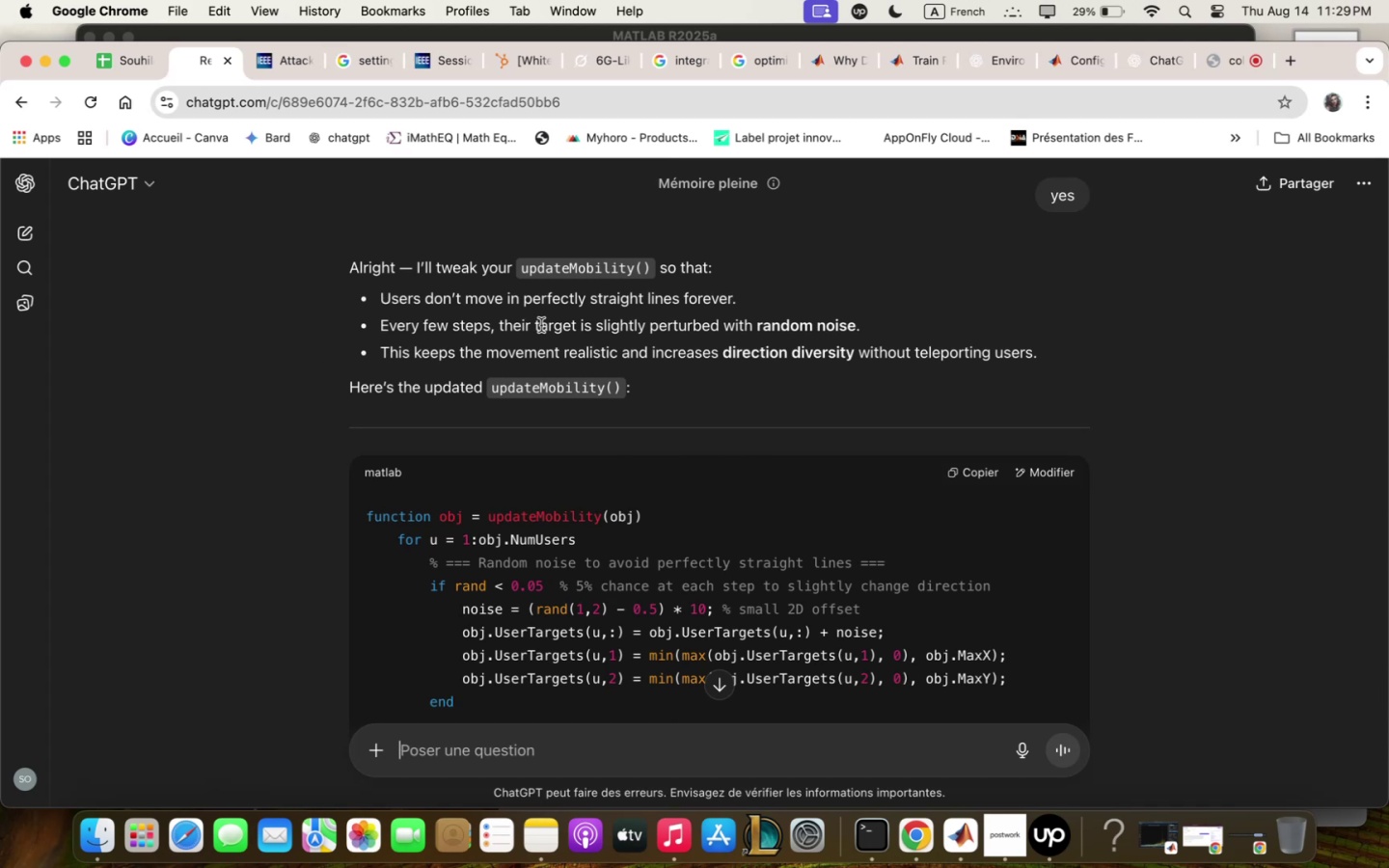 
wait(38.2)
 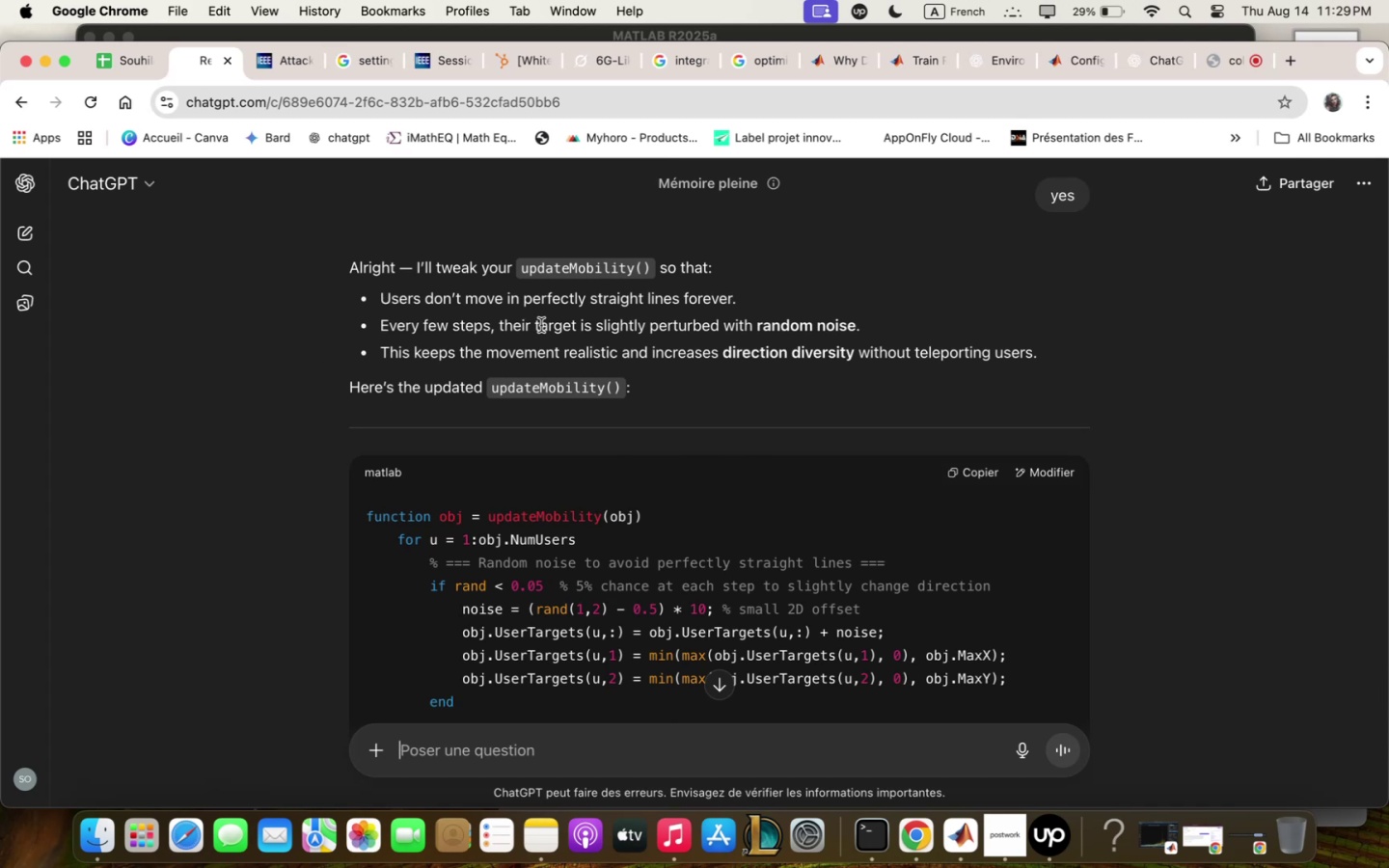 
scroll: coordinate [718, 339], scroll_direction: down, amount: 2.0
 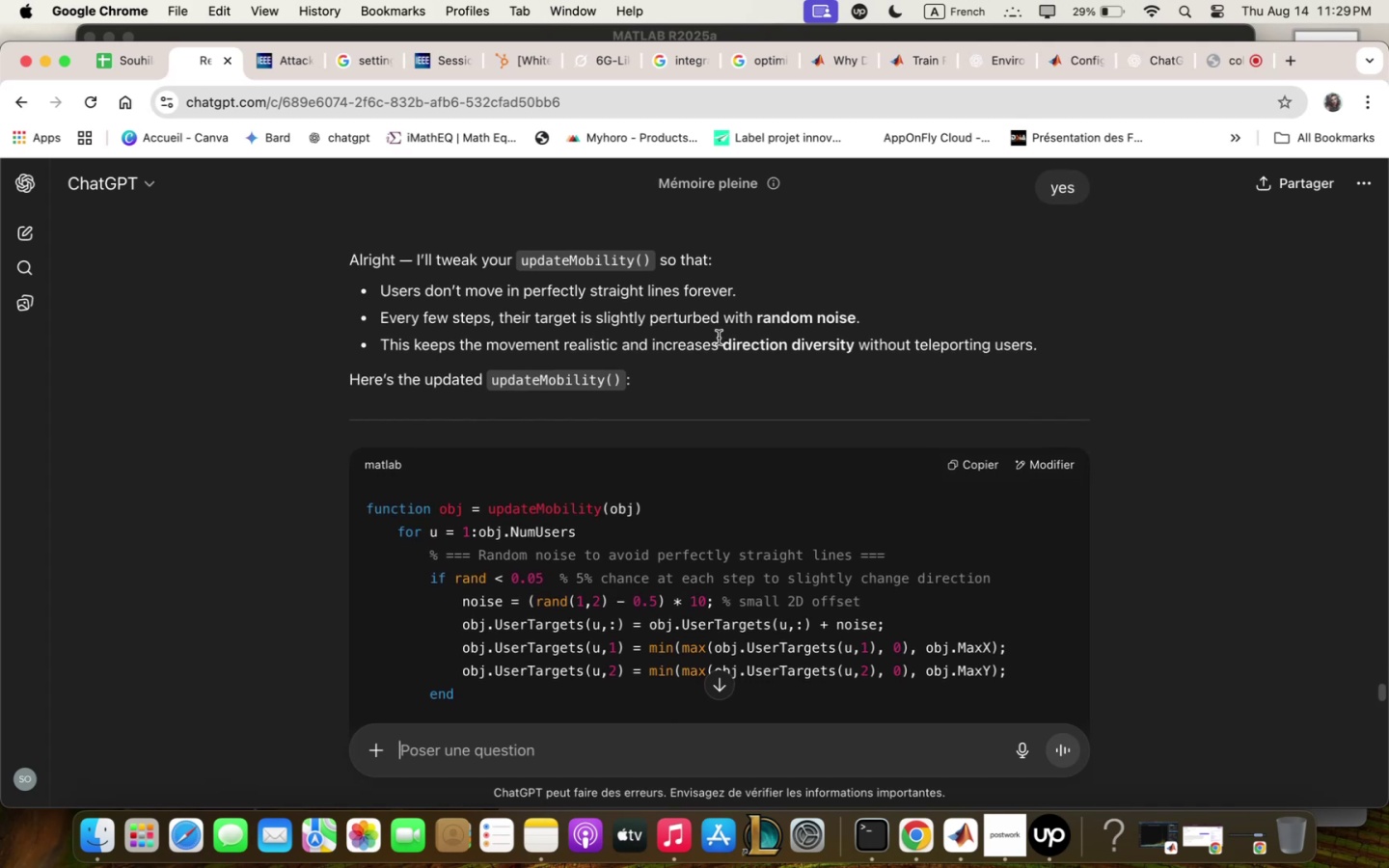 
wait(6.79)
 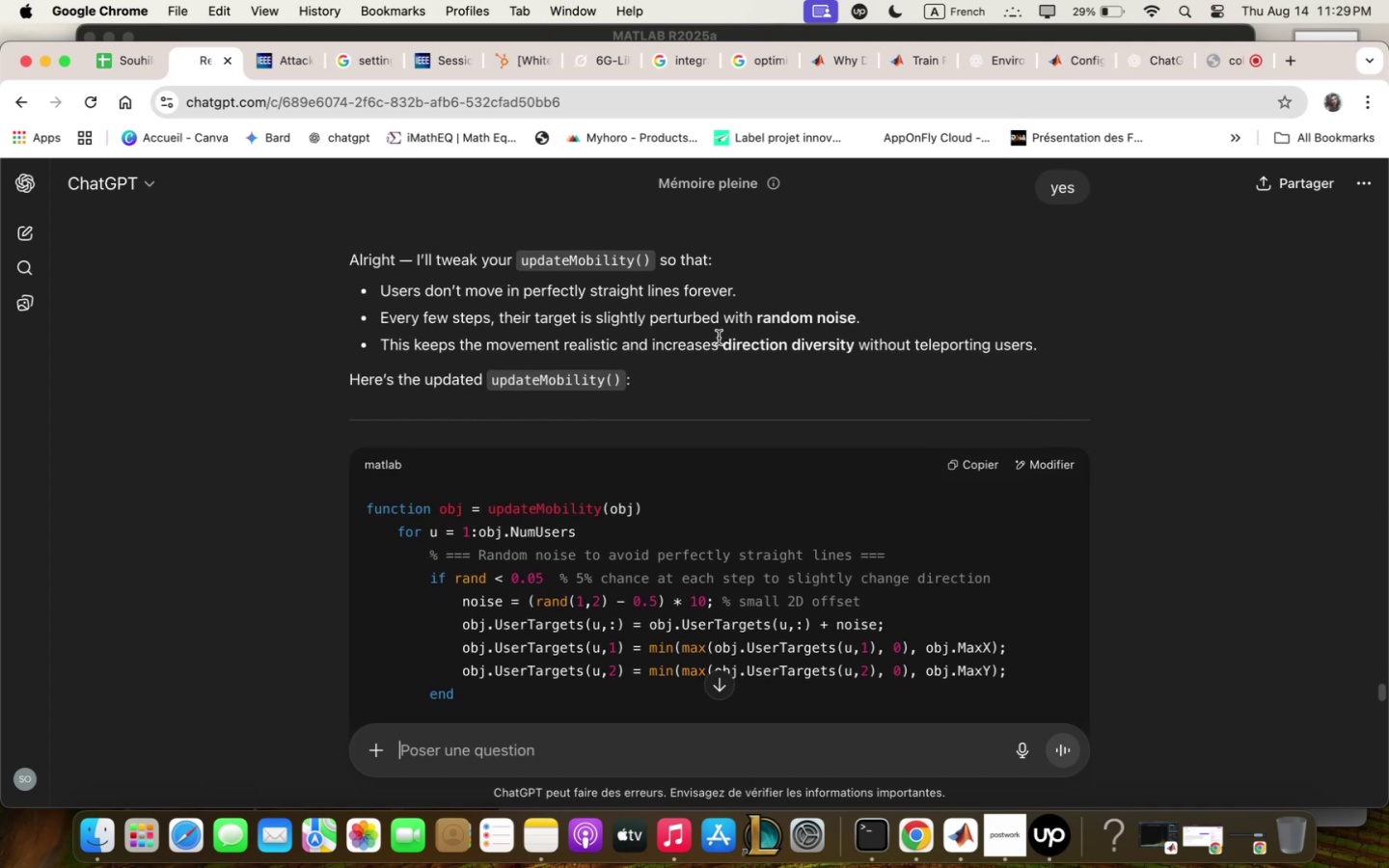 
scroll: coordinate [719, 338], scroll_direction: down, amount: 2.0
 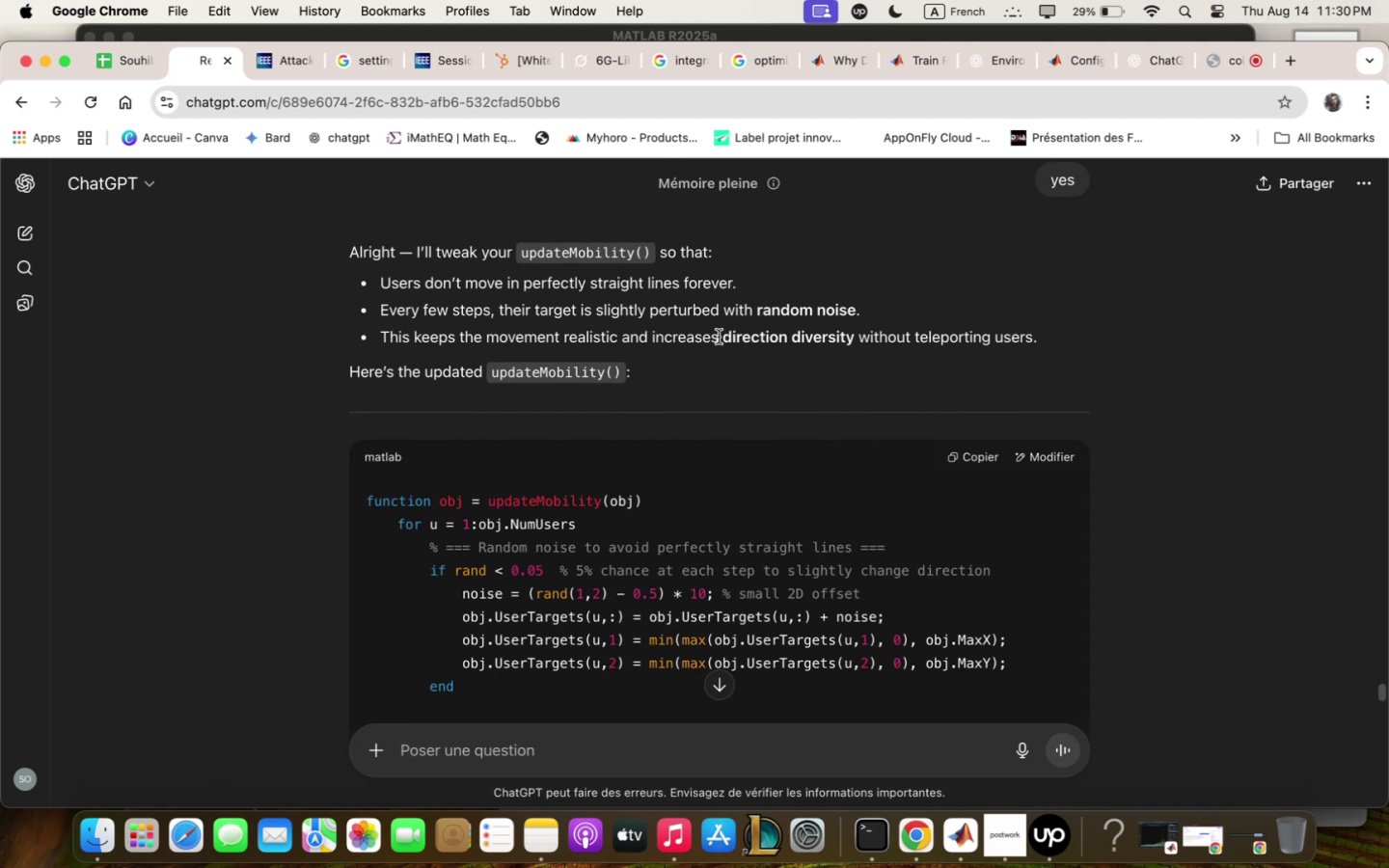 
wait(16.08)
 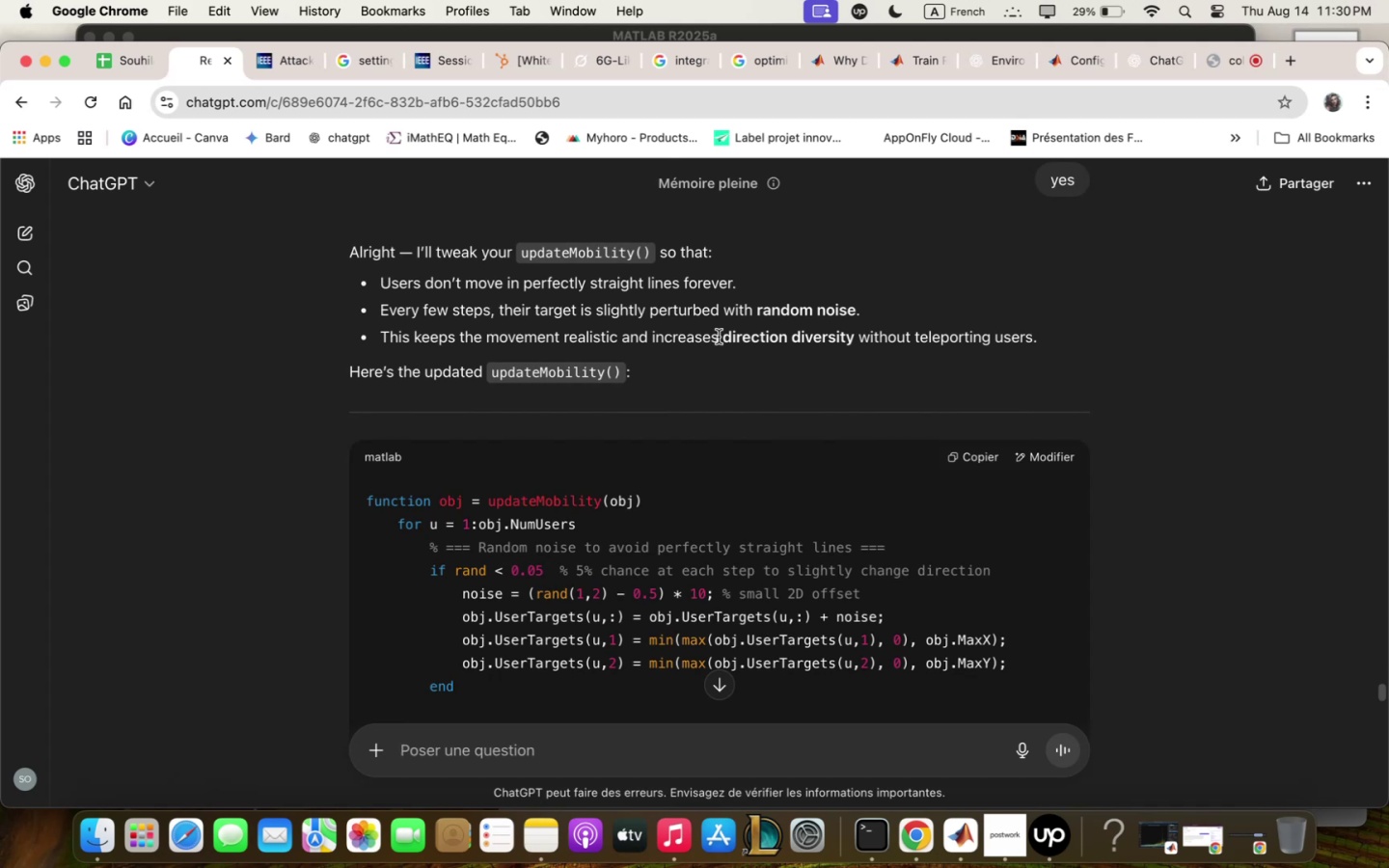 
scroll: coordinate [719, 338], scroll_direction: down, amount: 1.0
 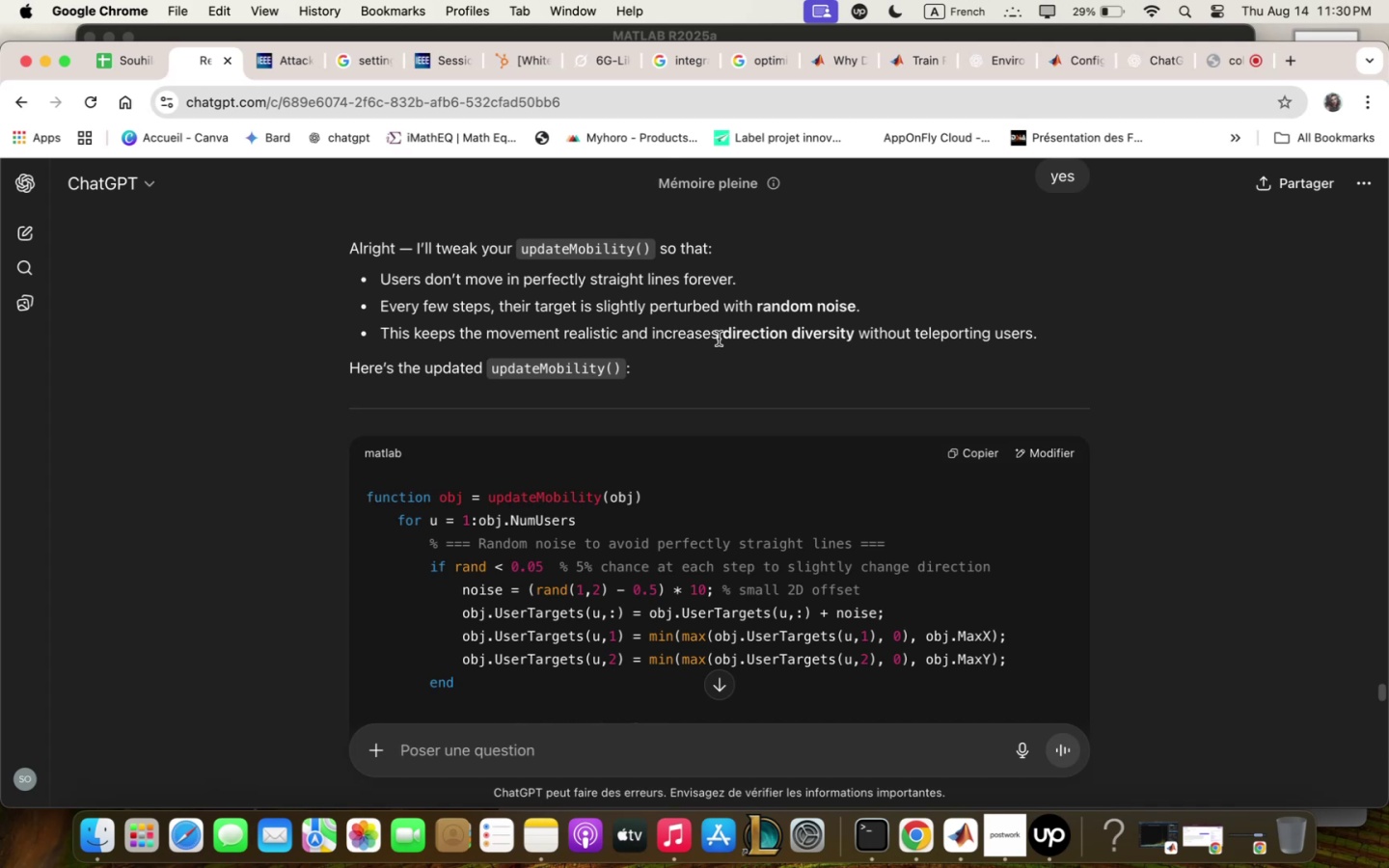 
wait(32.31)
 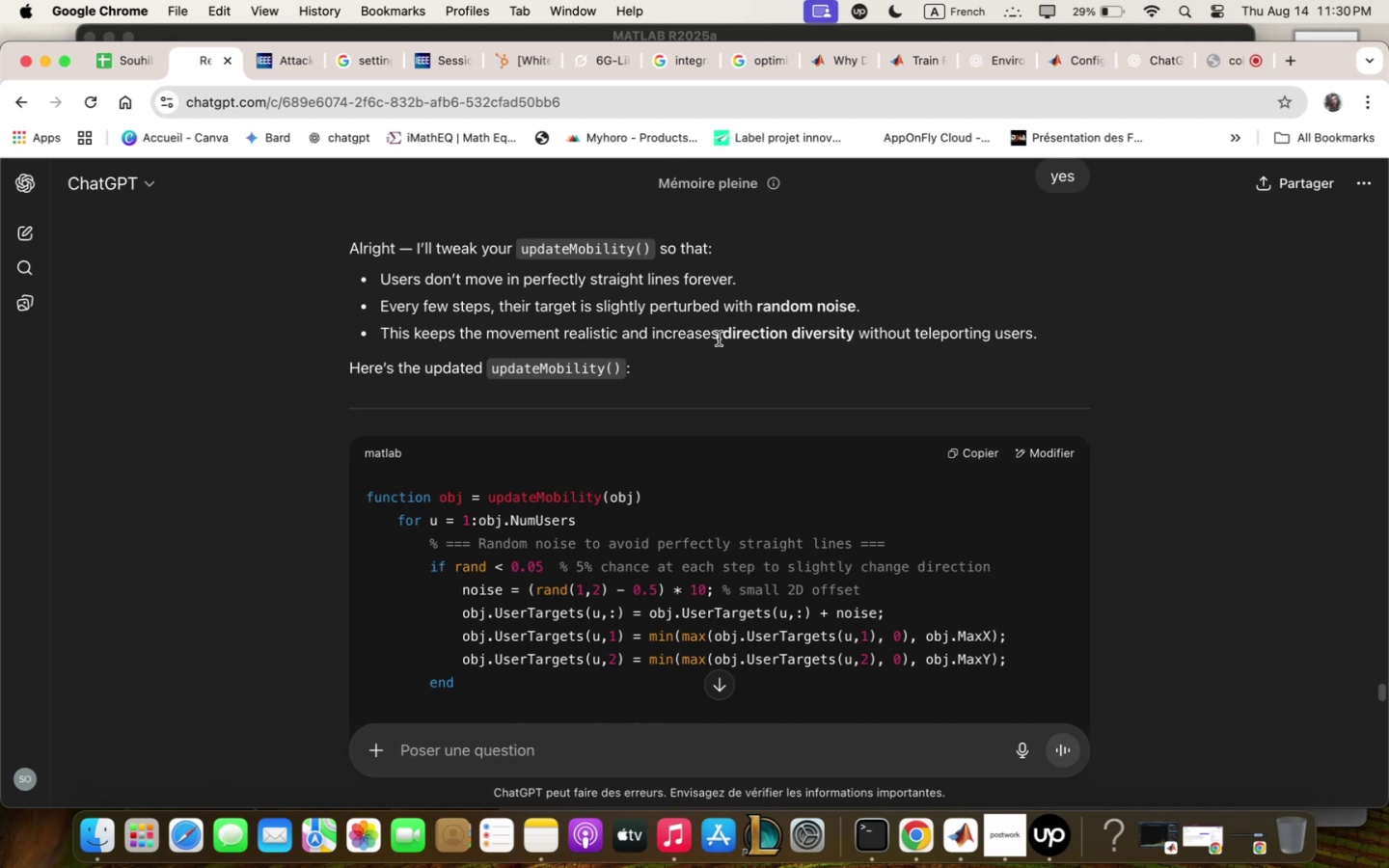 
scroll: coordinate [719, 339], scroll_direction: down, amount: 10.0
 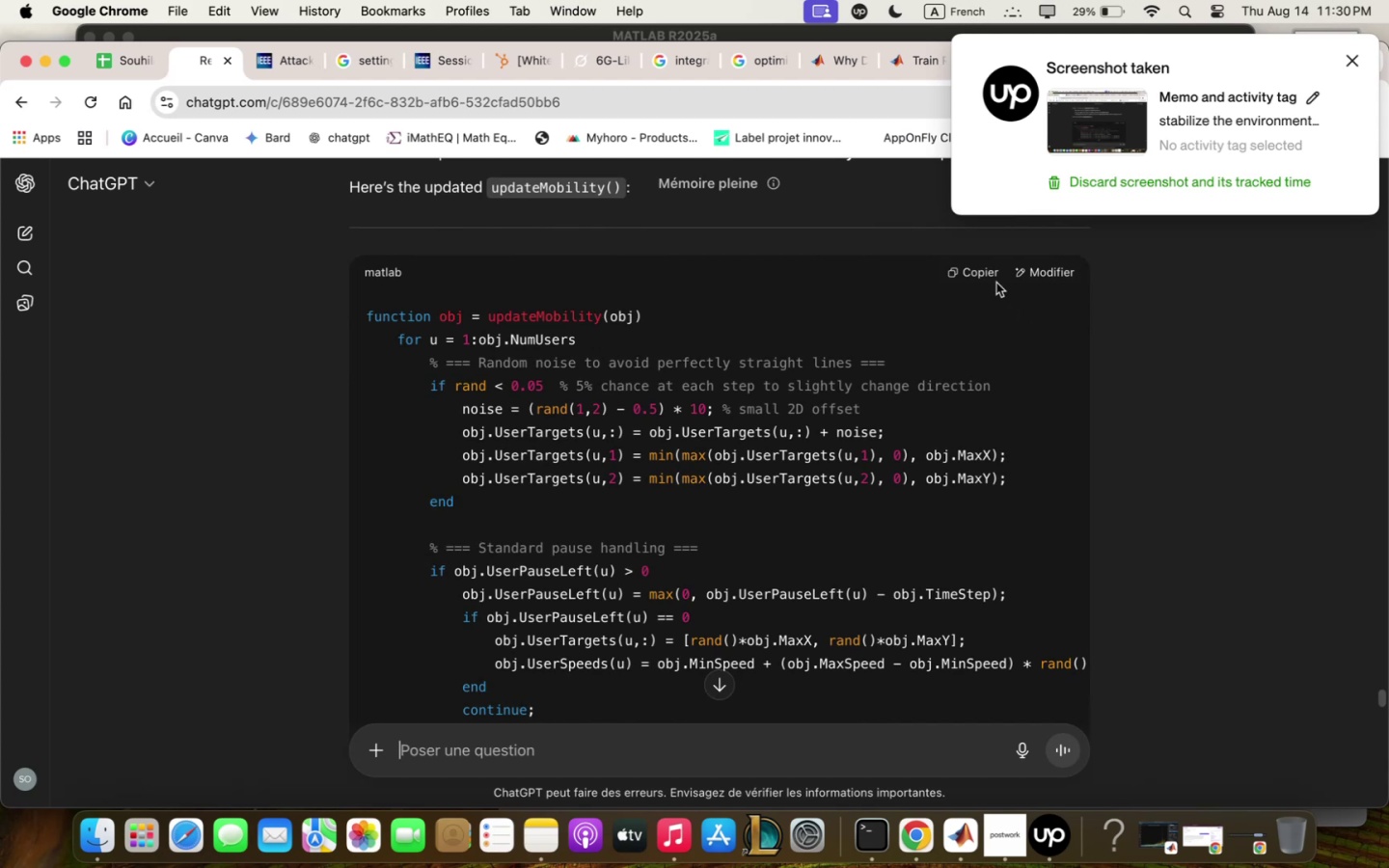 
left_click([993, 280])
 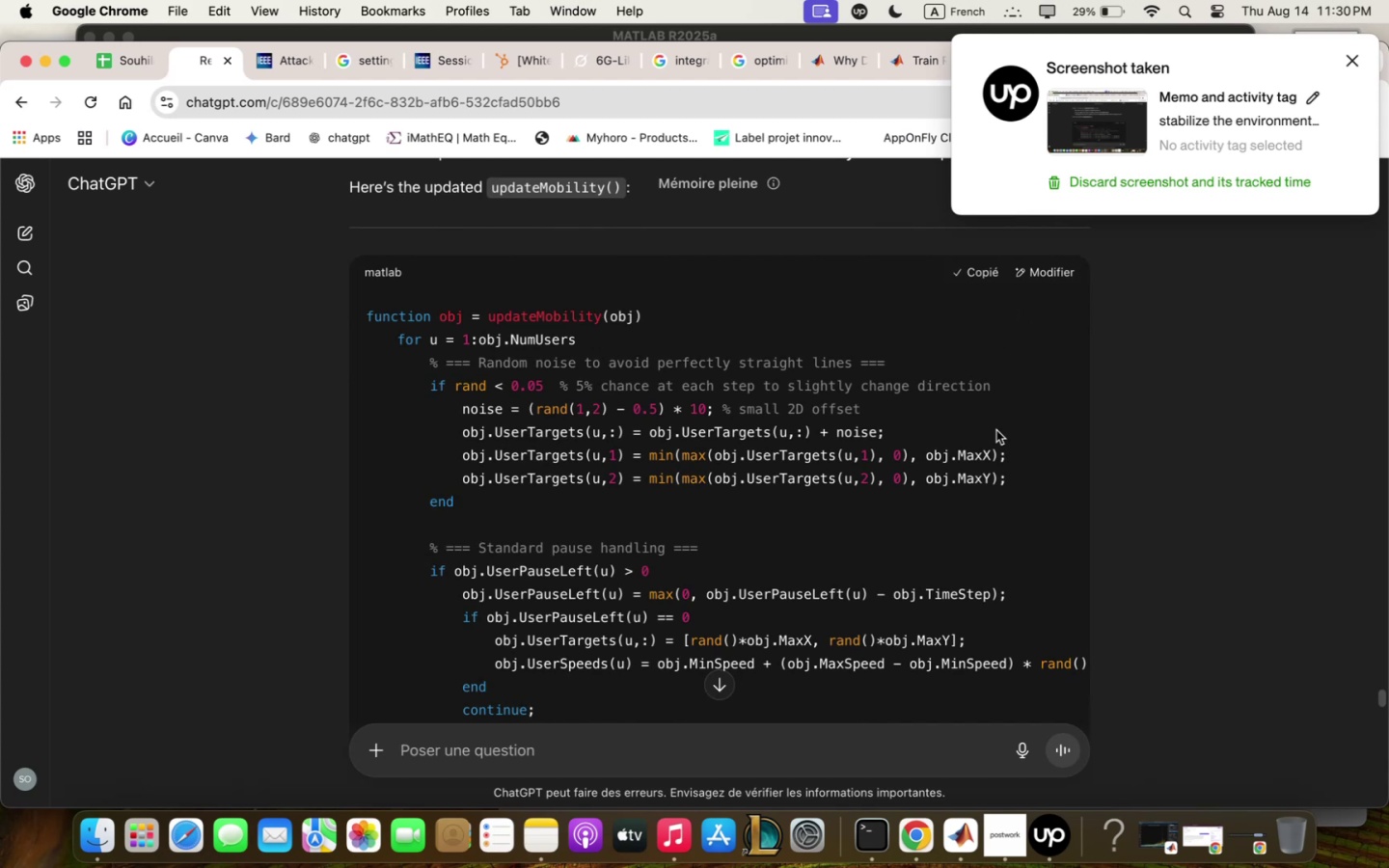 
scroll: coordinate [1000, 457], scroll_direction: down, amount: 23.0
 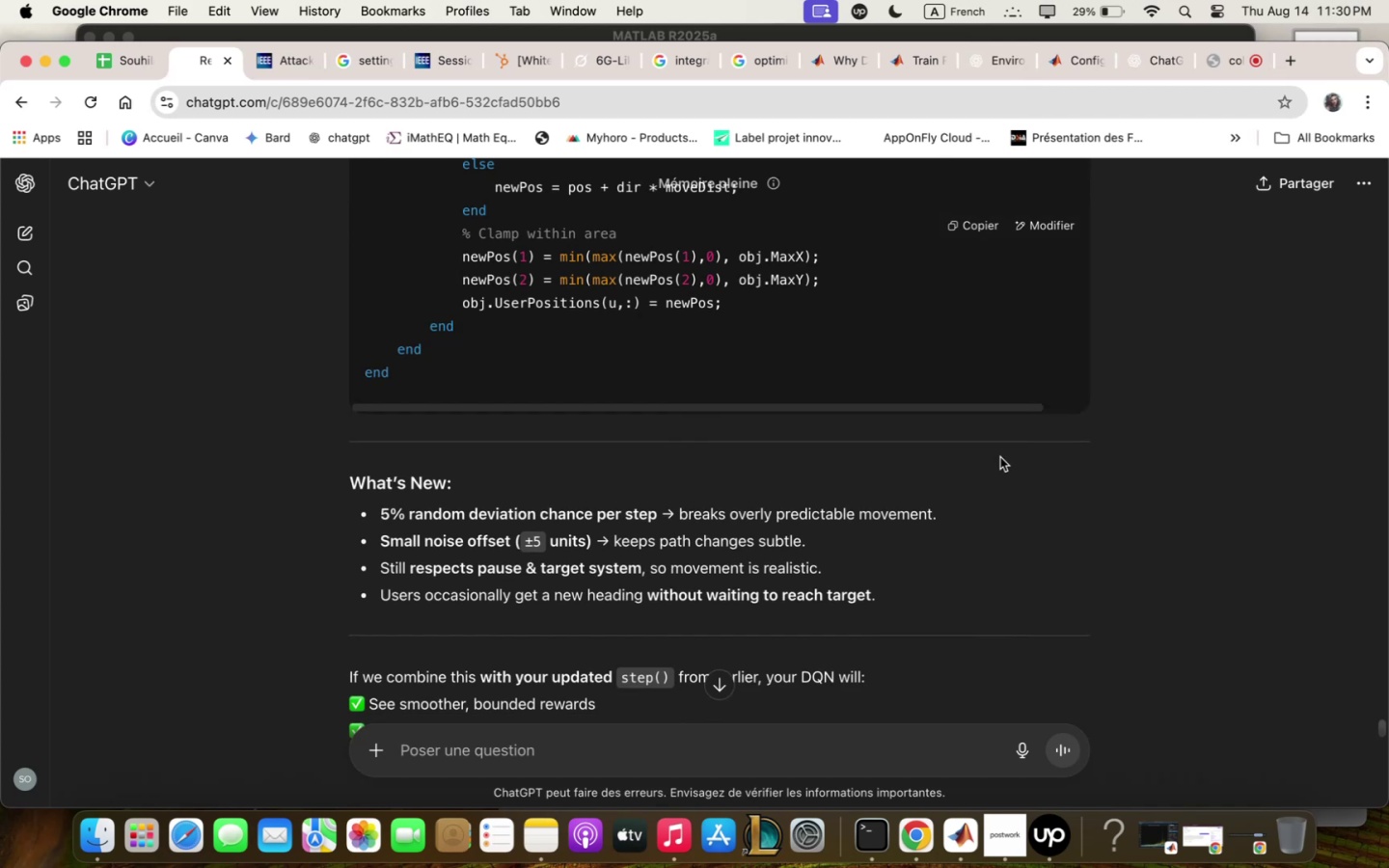 
wait(9.38)
 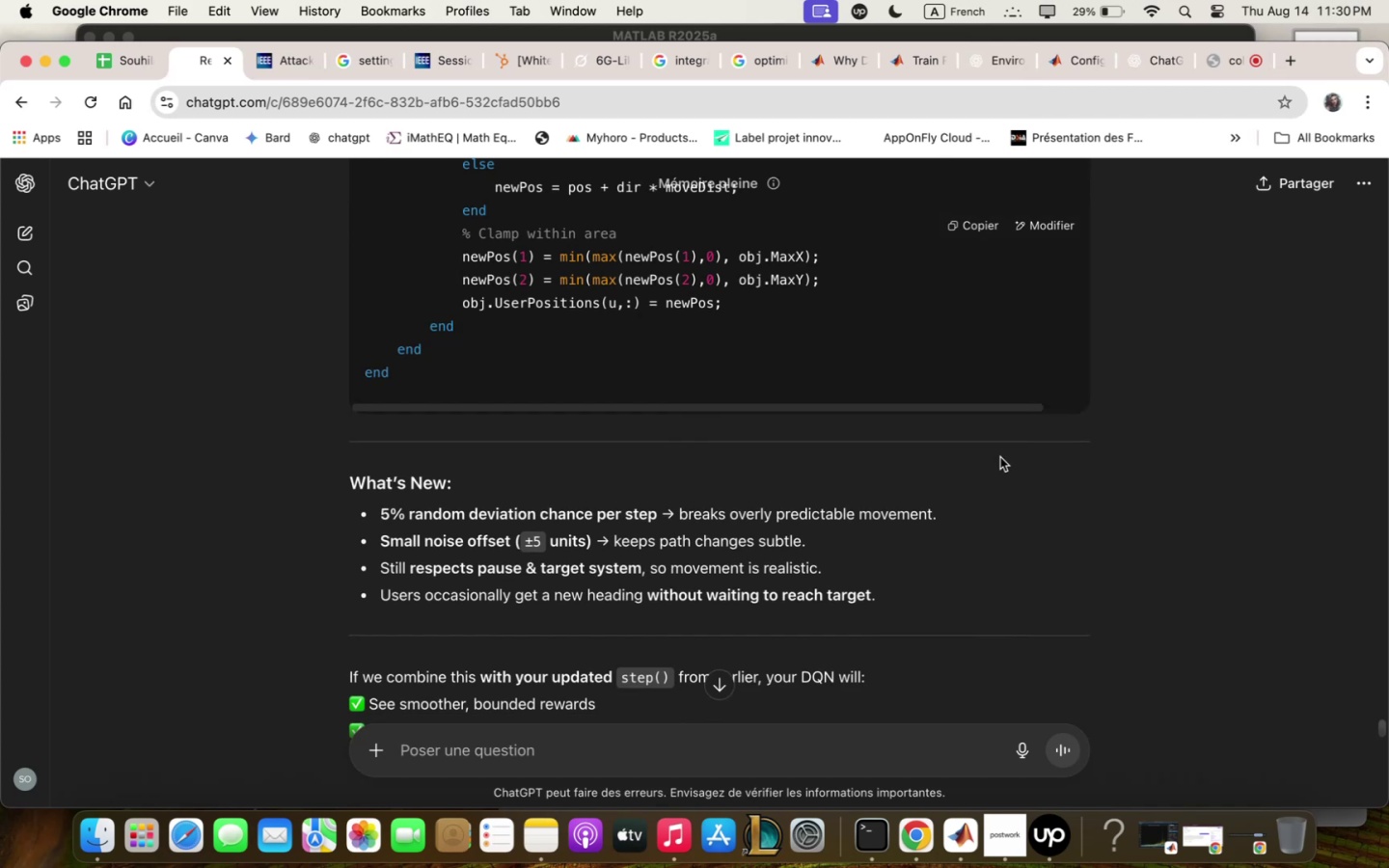 
scroll: coordinate [1000, 462], scroll_direction: down, amount: 6.0
 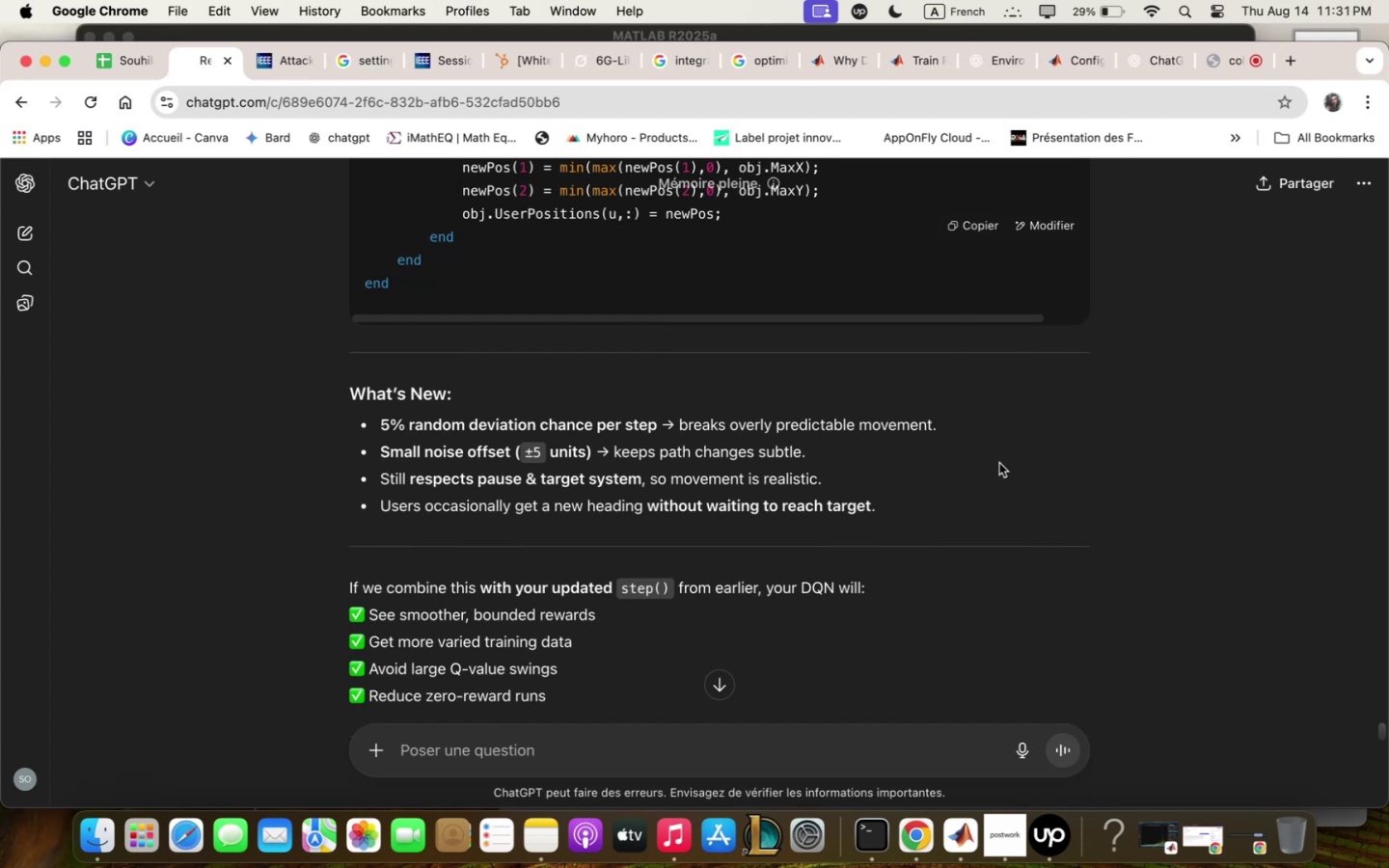 
wait(30.92)
 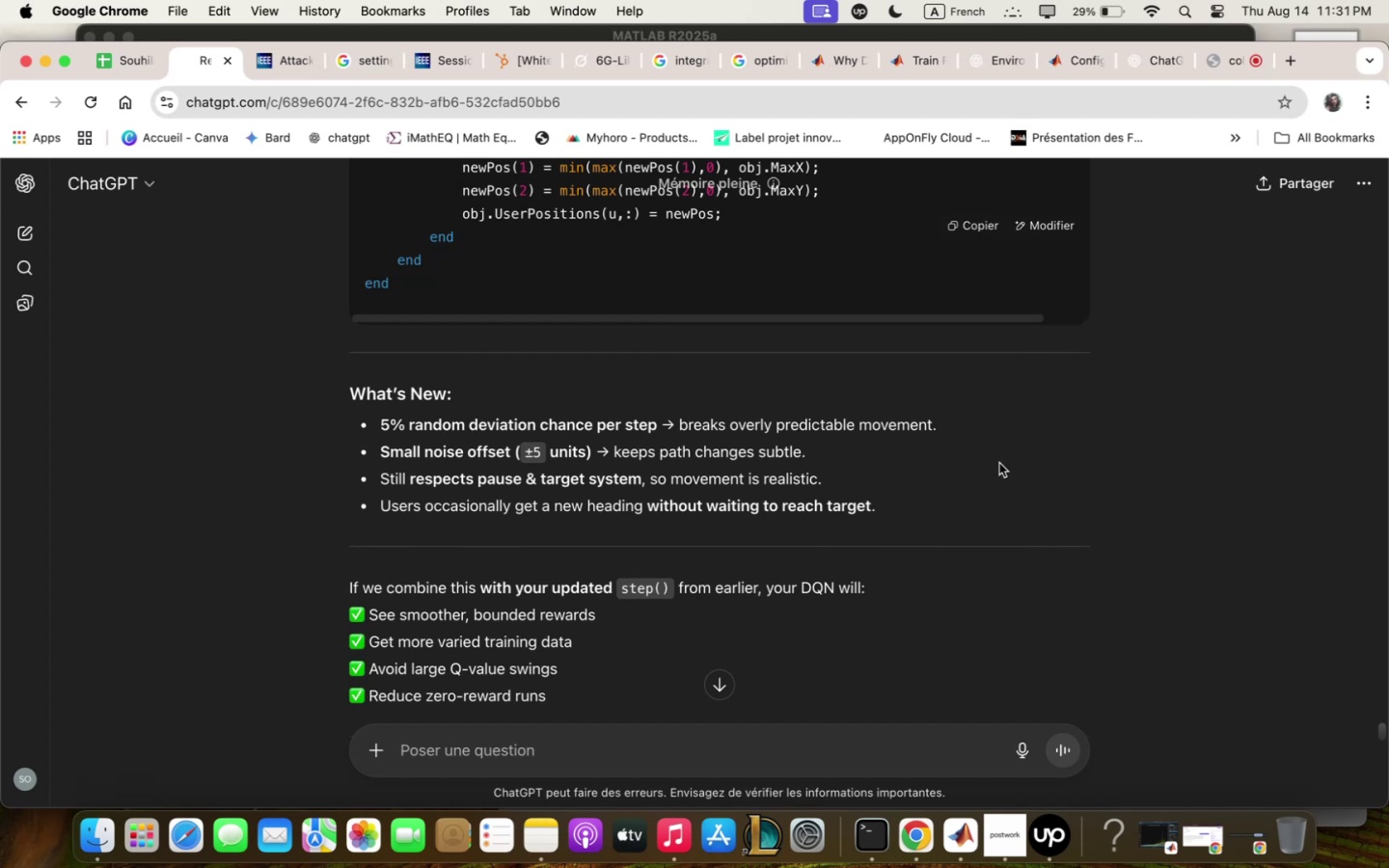 
scroll: coordinate [1000, 461], scroll_direction: down, amount: 8.0
 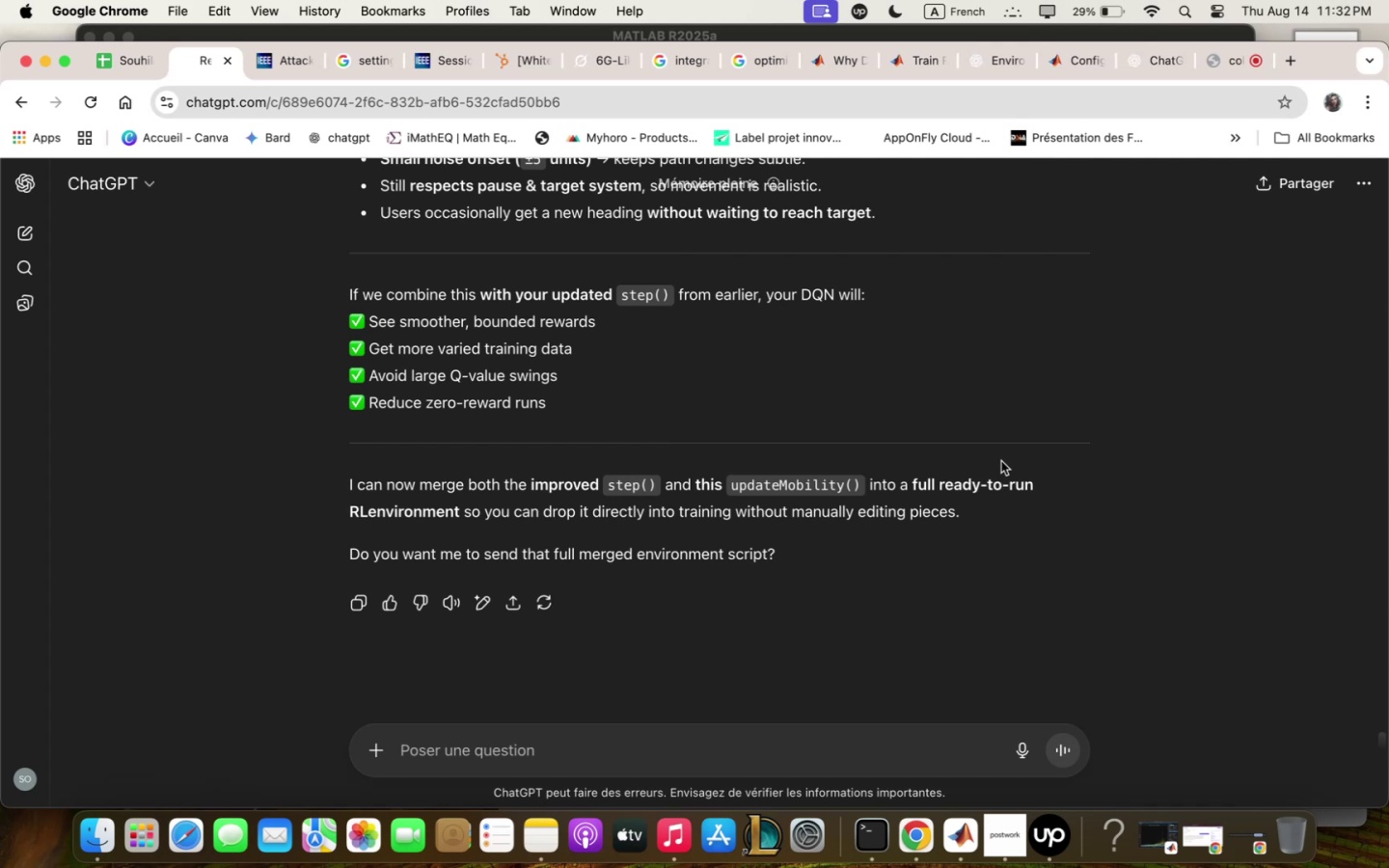 
wait(43.99)
 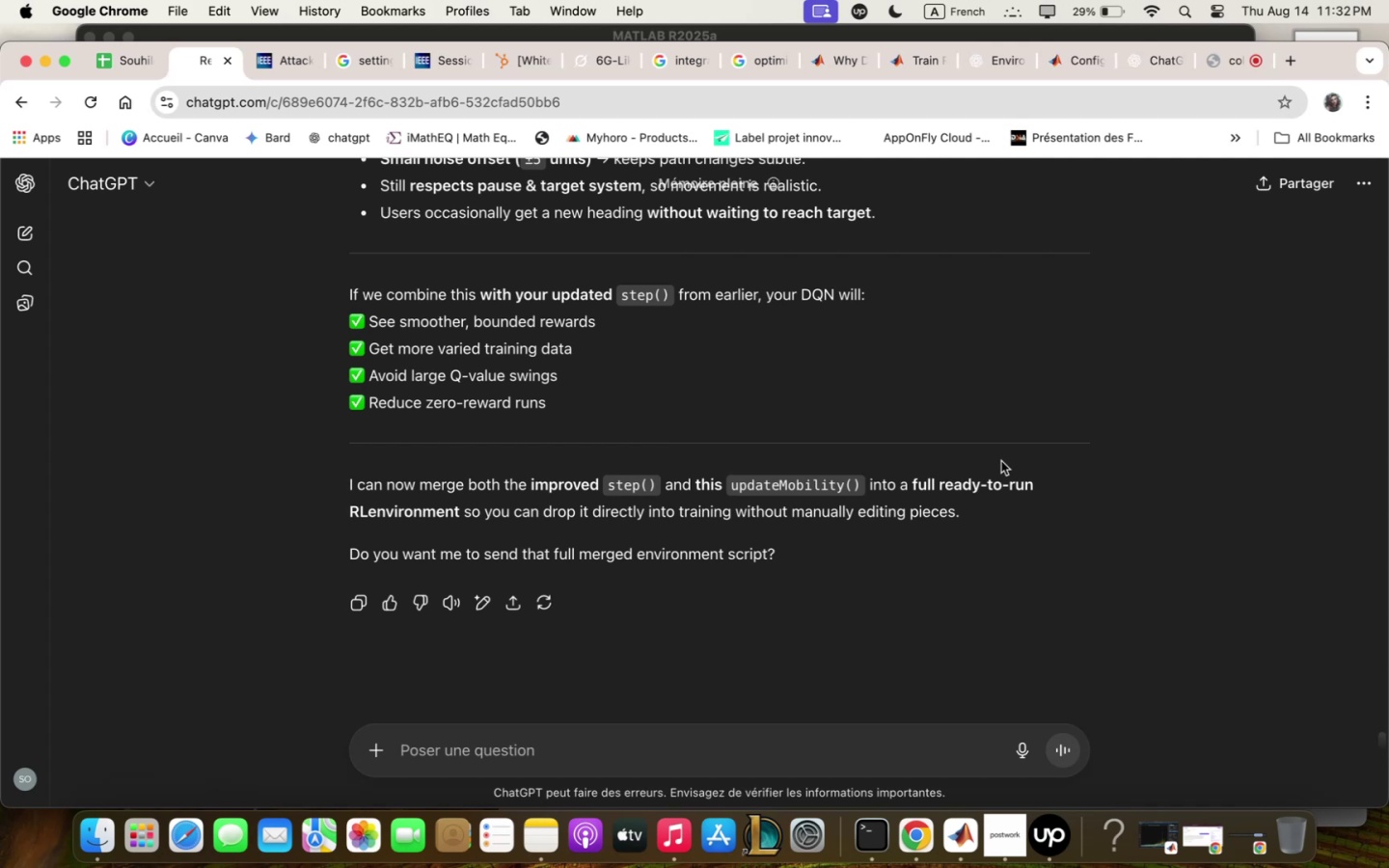 
scroll: coordinate [719, 401], scroll_direction: up, amount: 10.0
 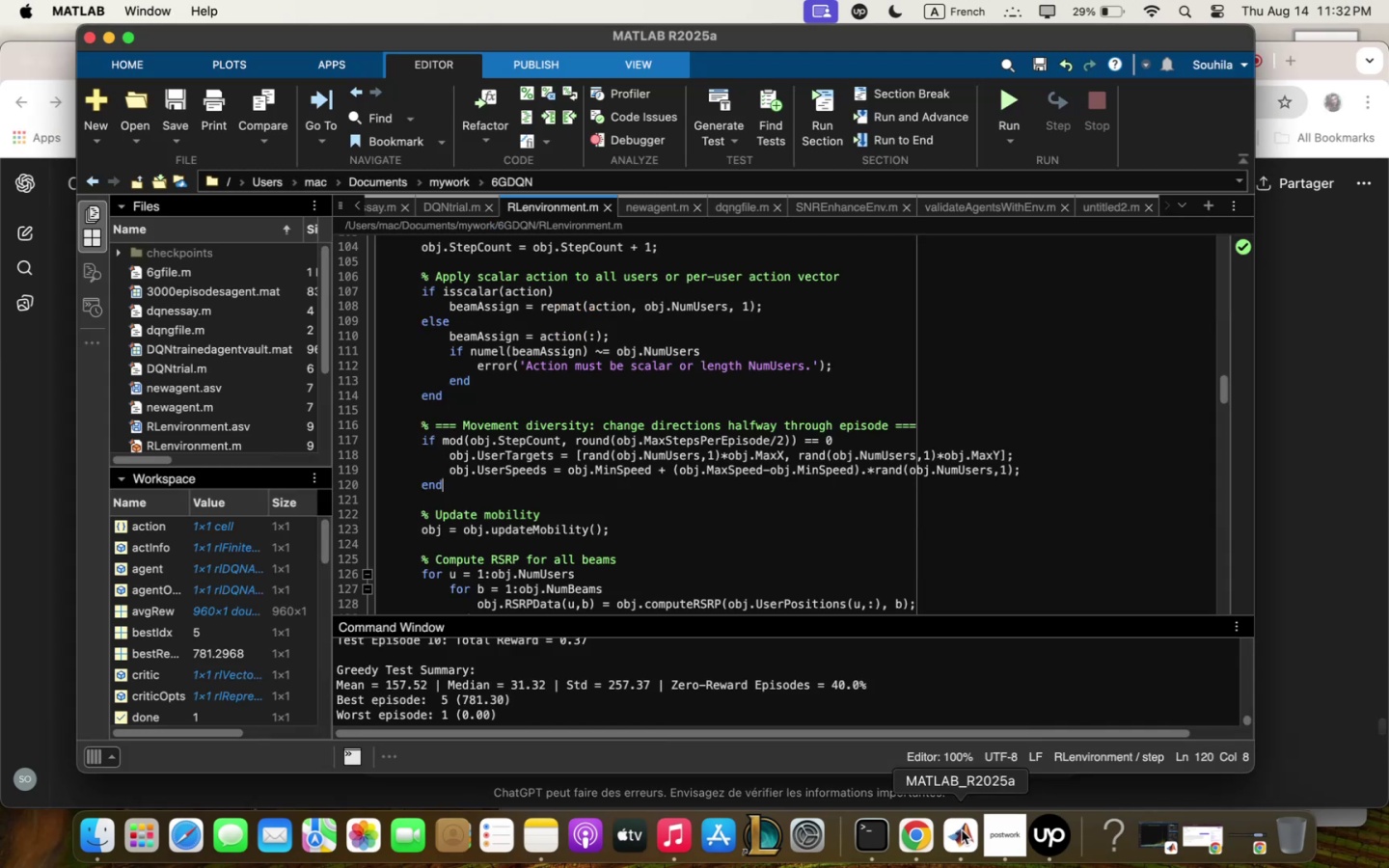 
scroll: coordinate [760, 498], scroll_direction: down, amount: 19.0
 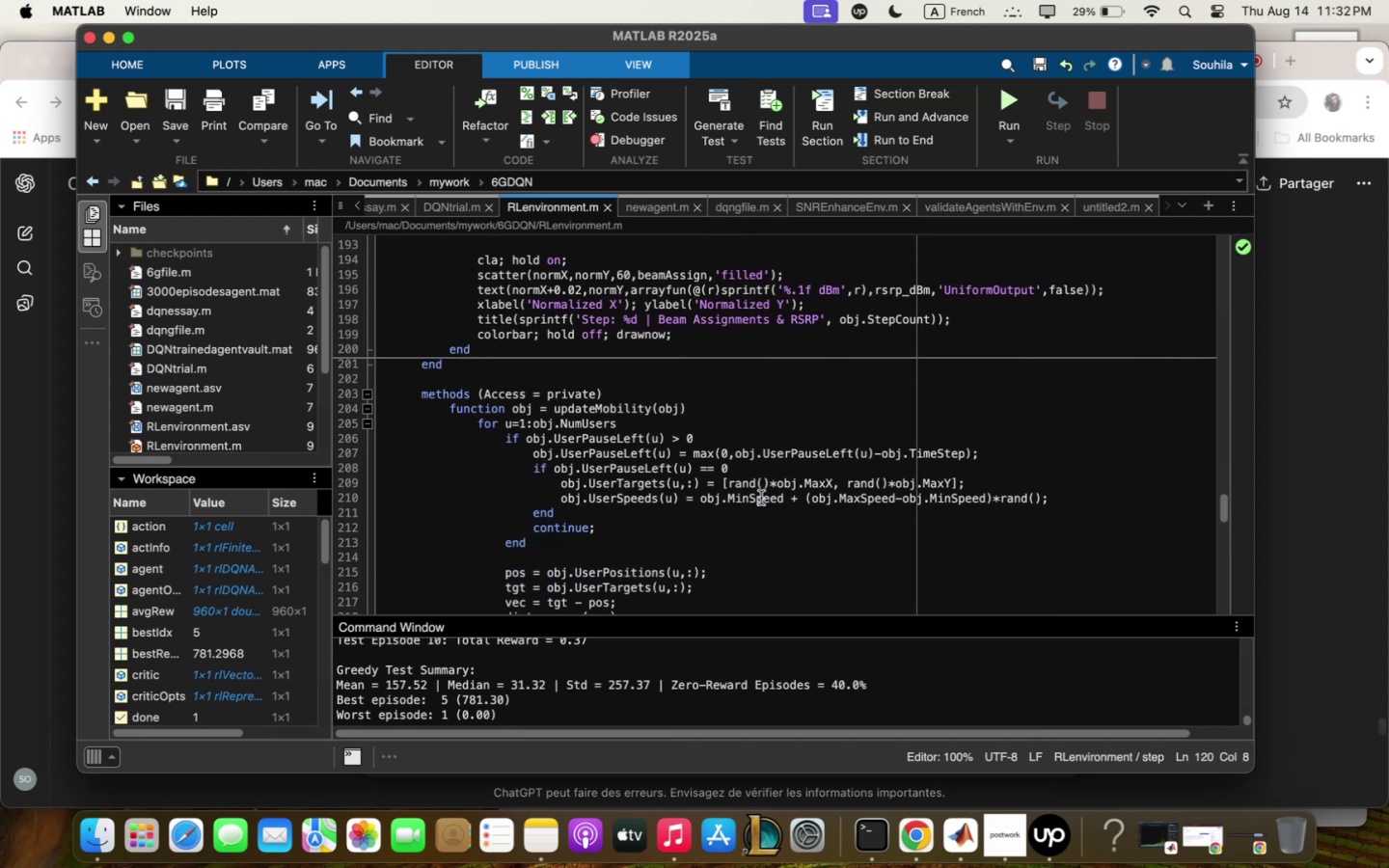 
scroll: coordinate [588, 545], scroll_direction: down, amount: 24.0
 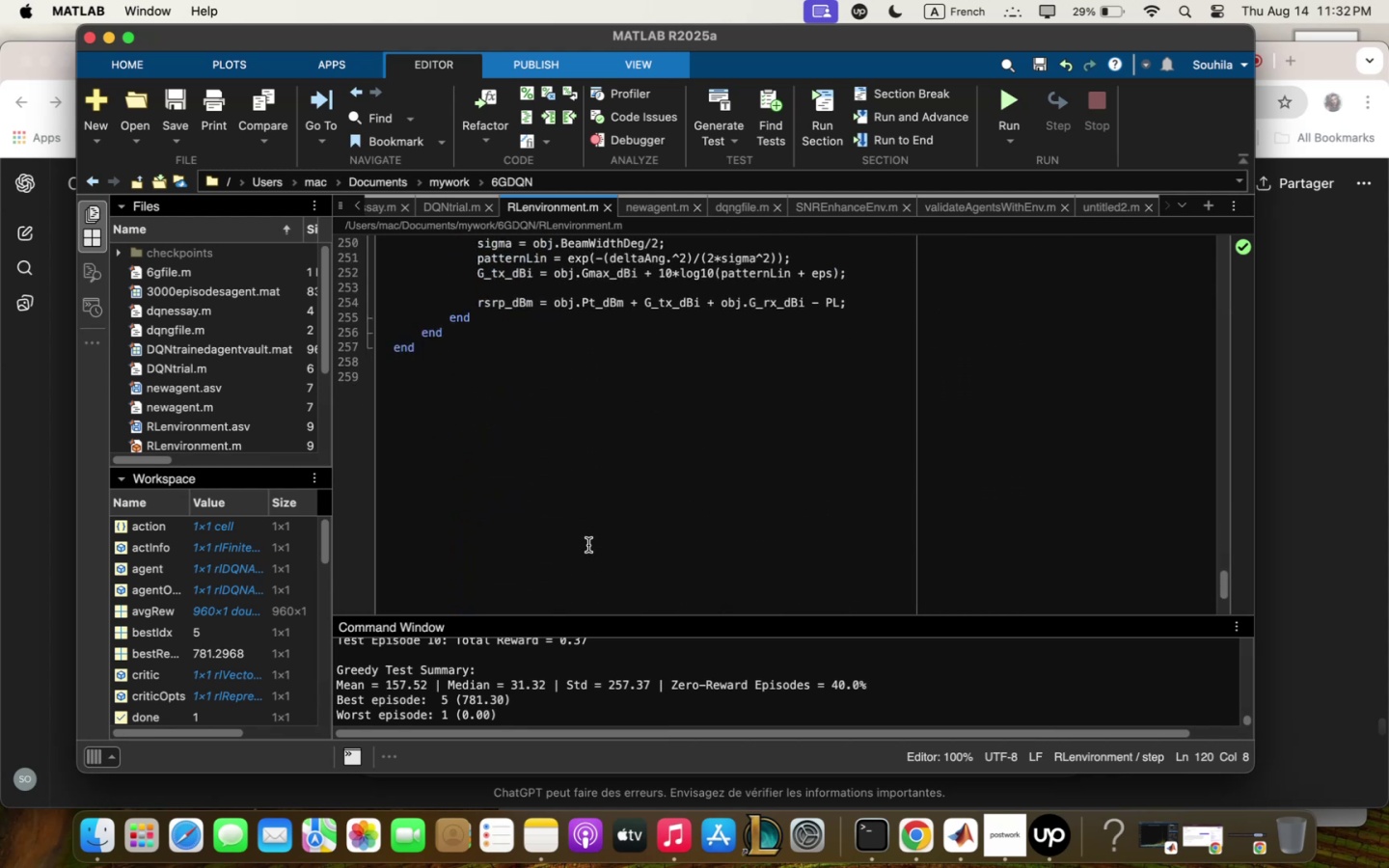 
scroll: coordinate [588, 545], scroll_direction: up, amount: 109.0
 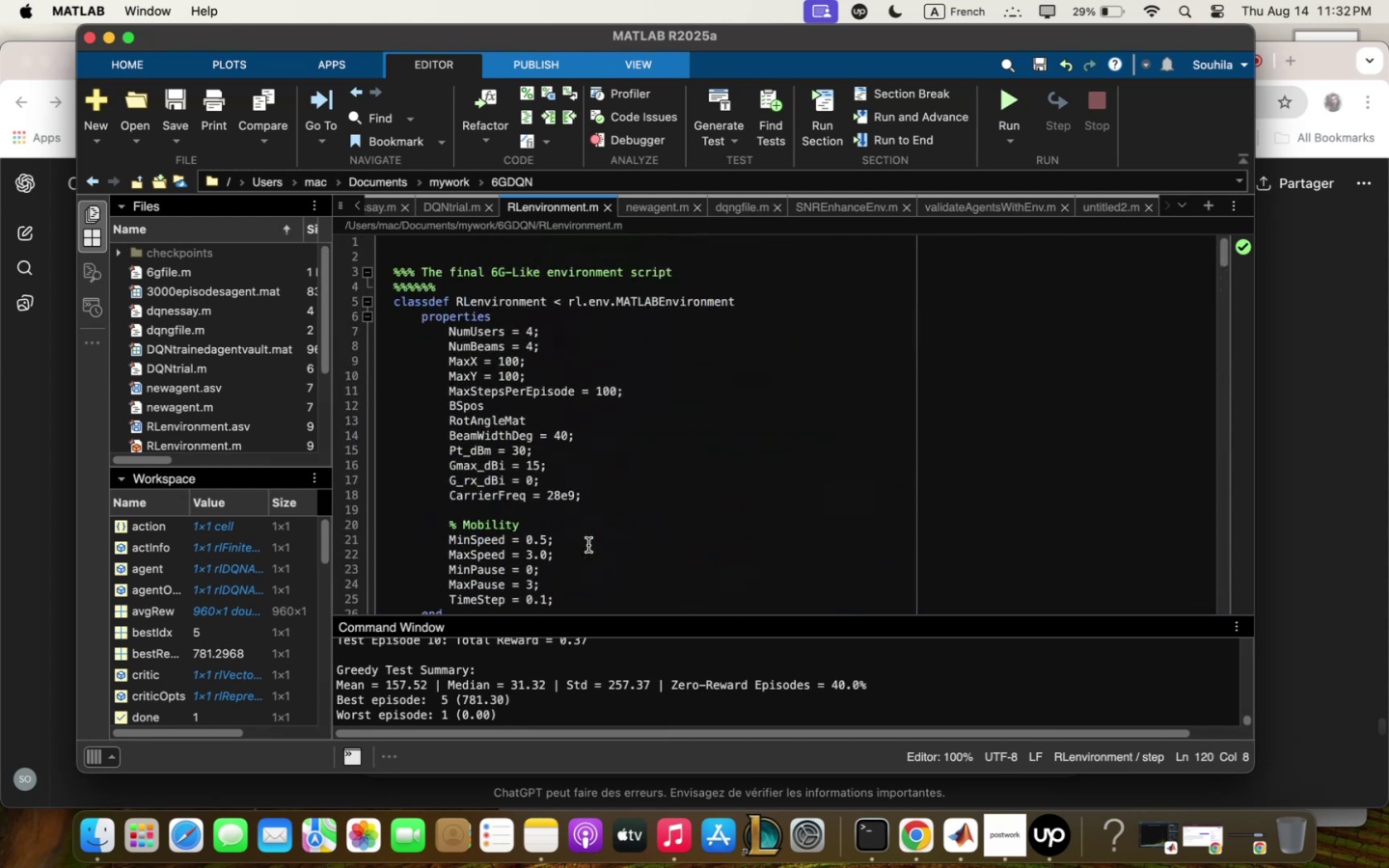 
scroll: coordinate [588, 545], scroll_direction: down, amount: 29.0
 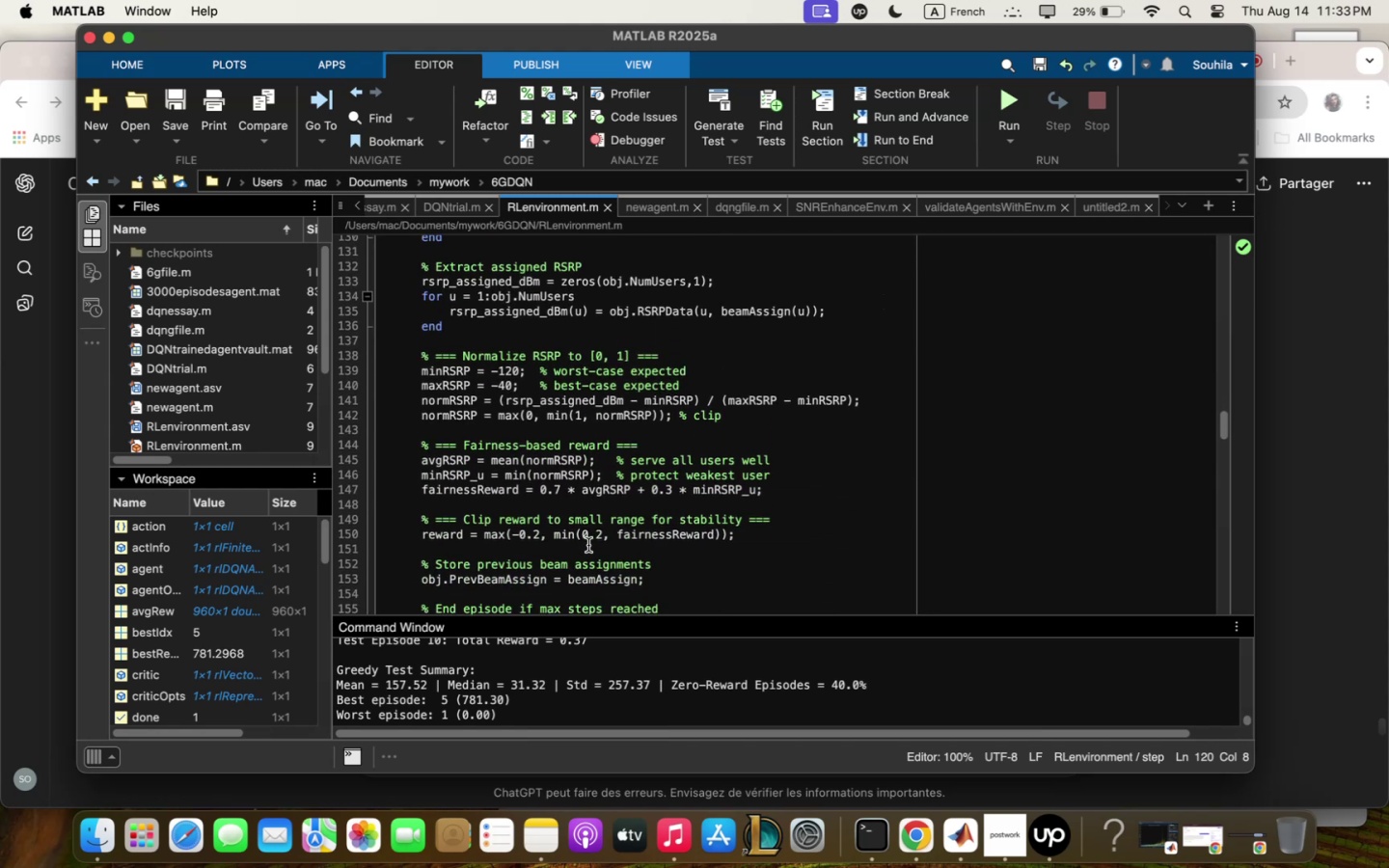 
scroll: coordinate [588, 545], scroll_direction: down, amount: 10.0
 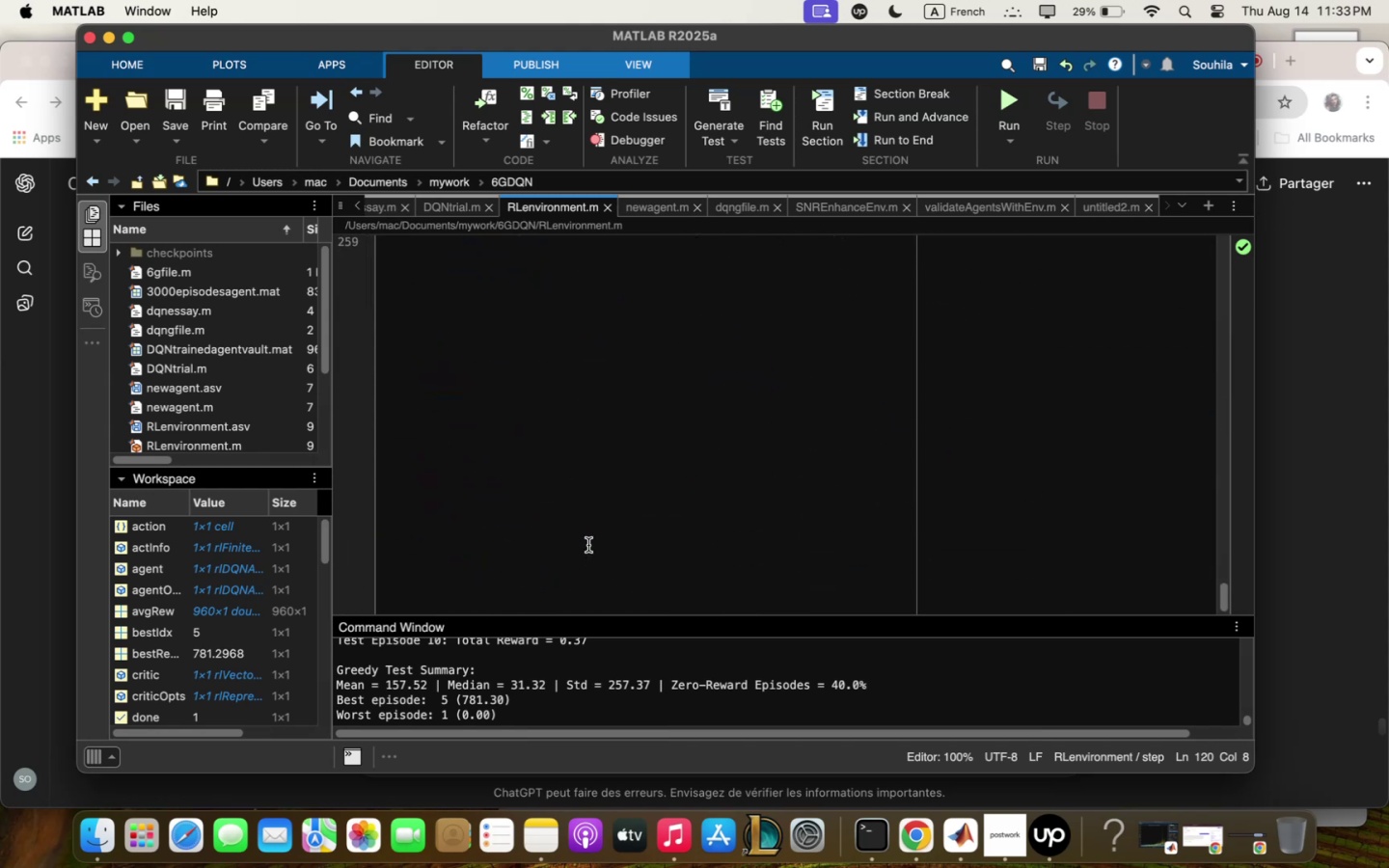 
scroll: coordinate [589, 546], scroll_direction: up, amount: 25.0
 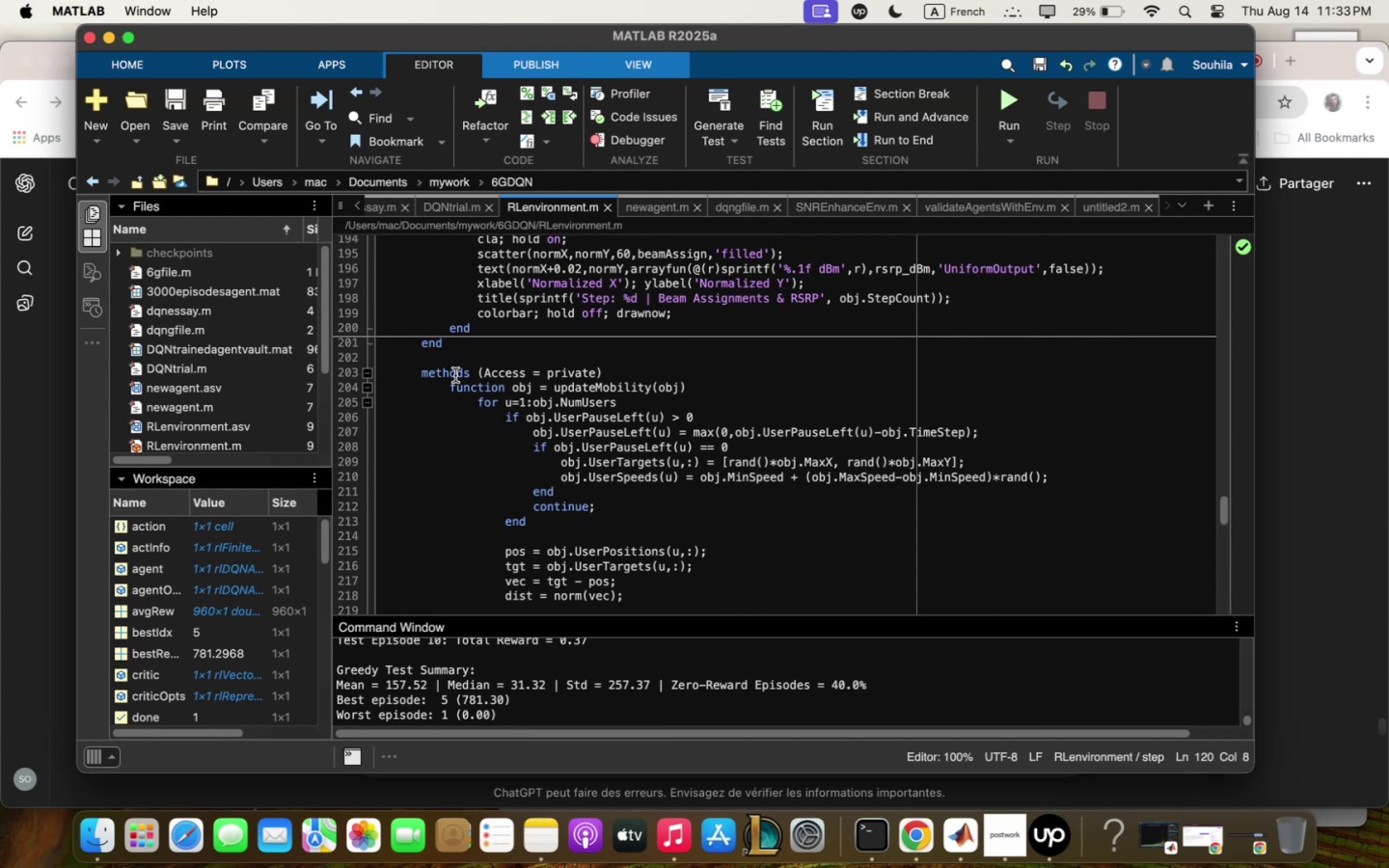 
left_click_drag(start_coordinate=[448, 385], to_coordinate=[505, 451])
 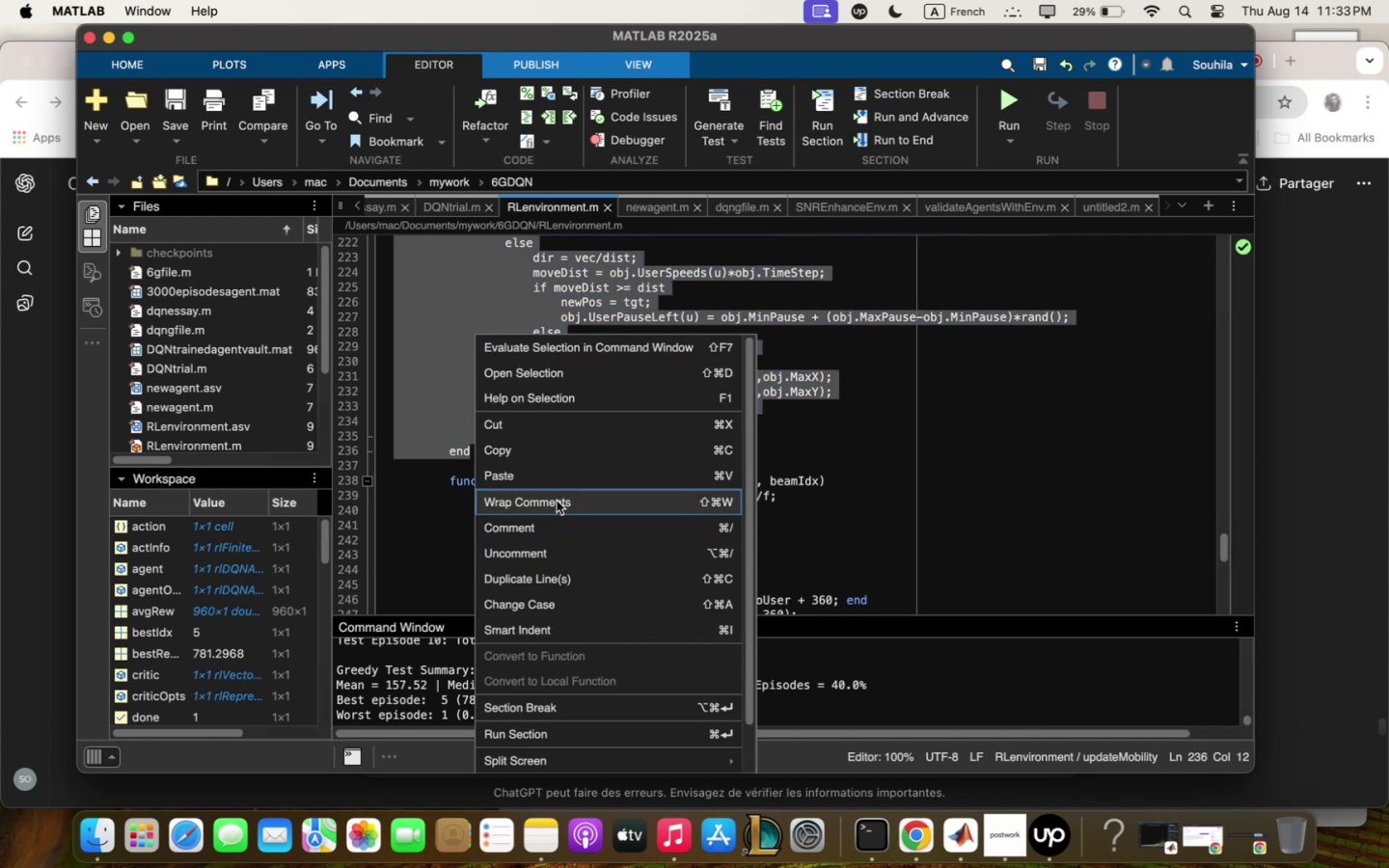 
left_click([551, 476])
 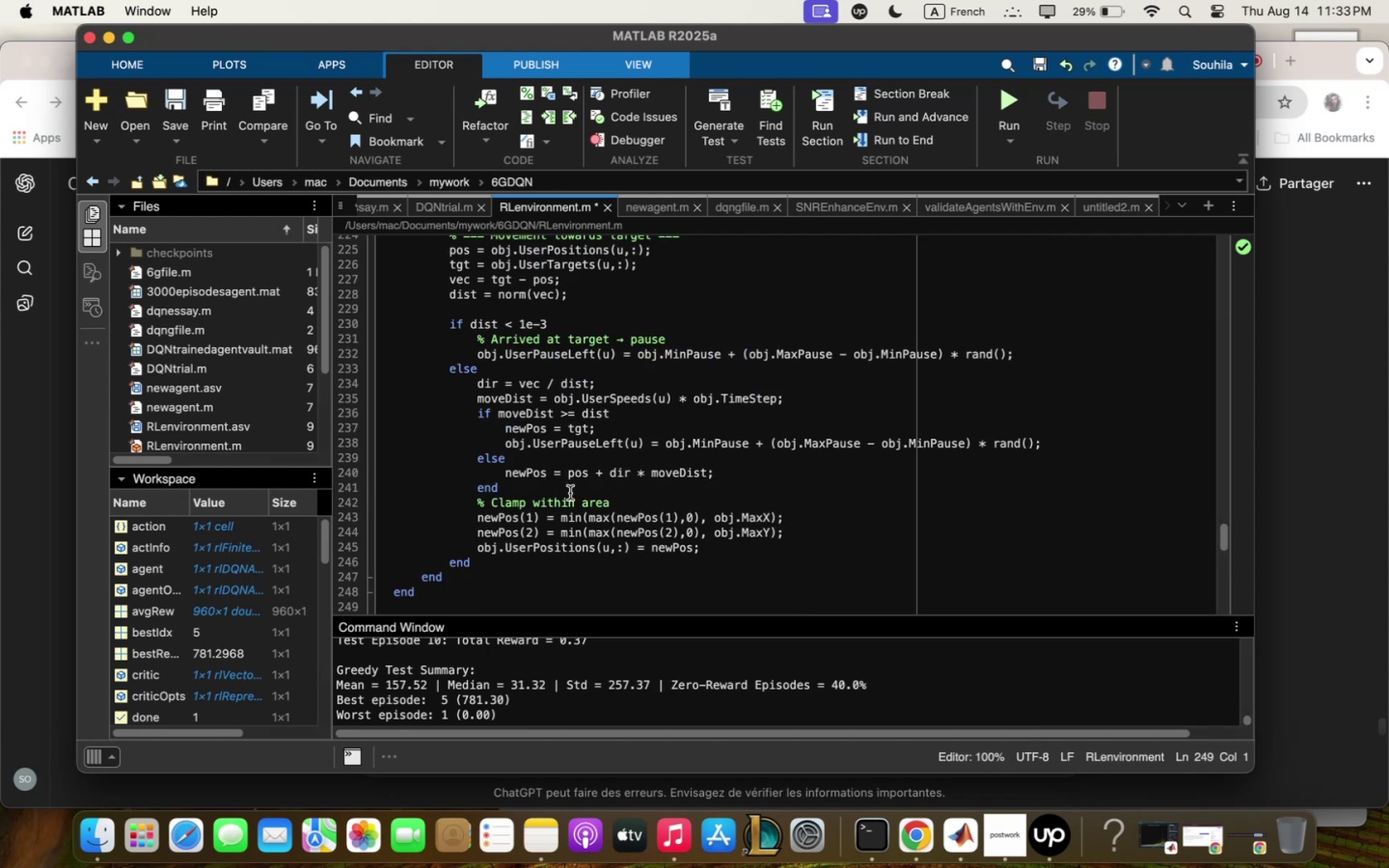 
scroll: coordinate [571, 501], scroll_direction: up, amount: 96.0
 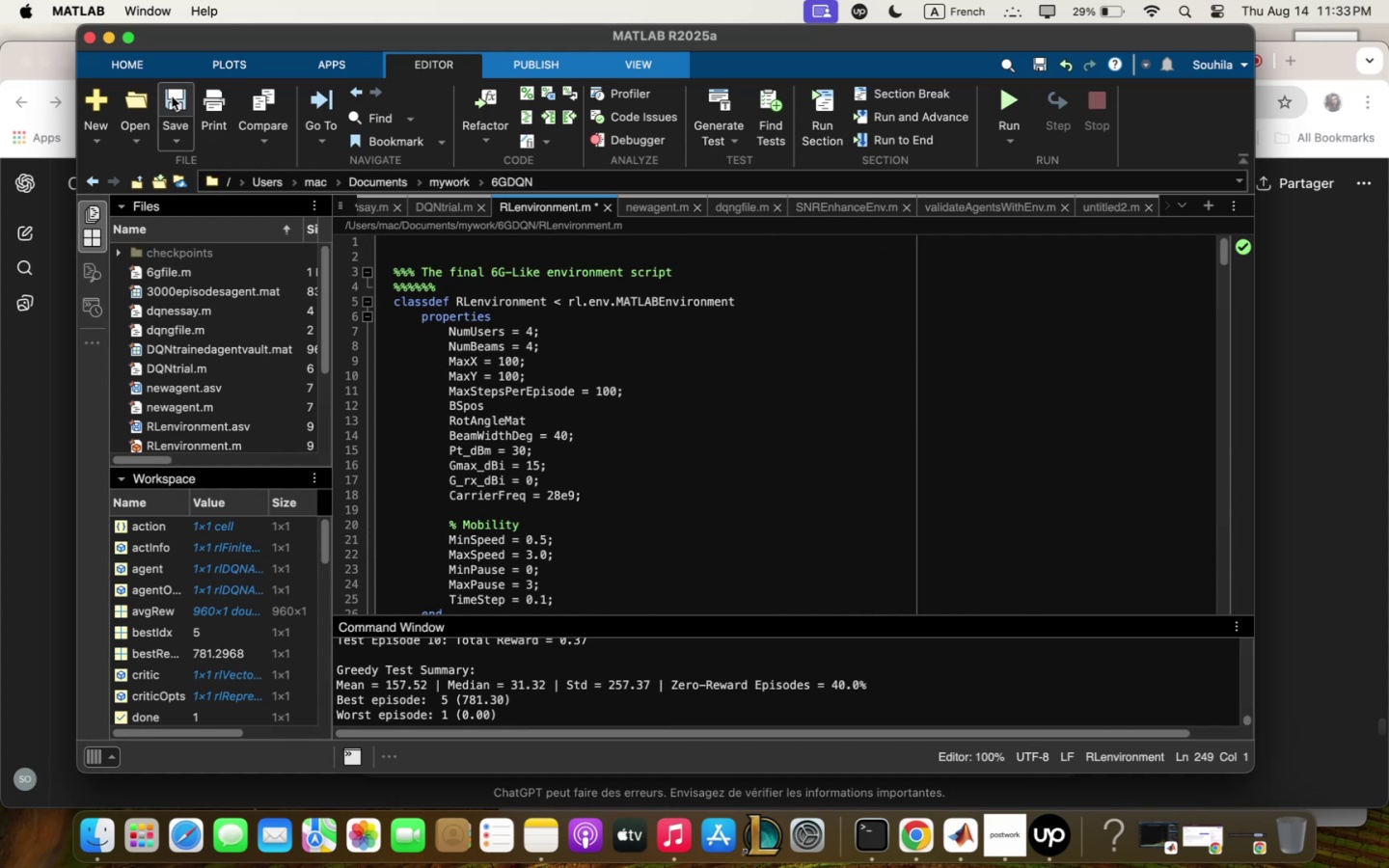 
left_click([172, 98])
 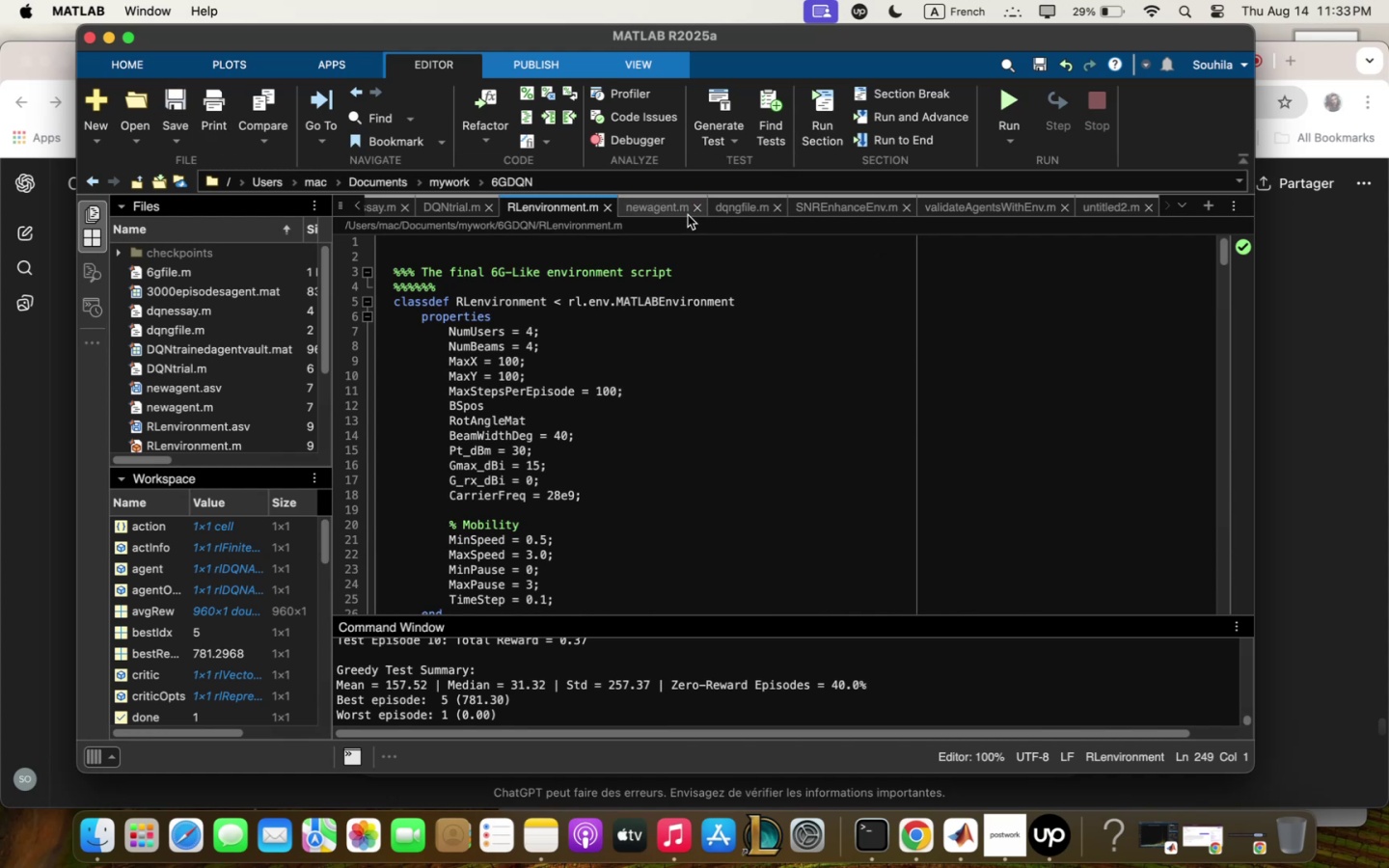 
left_click([672, 209])
 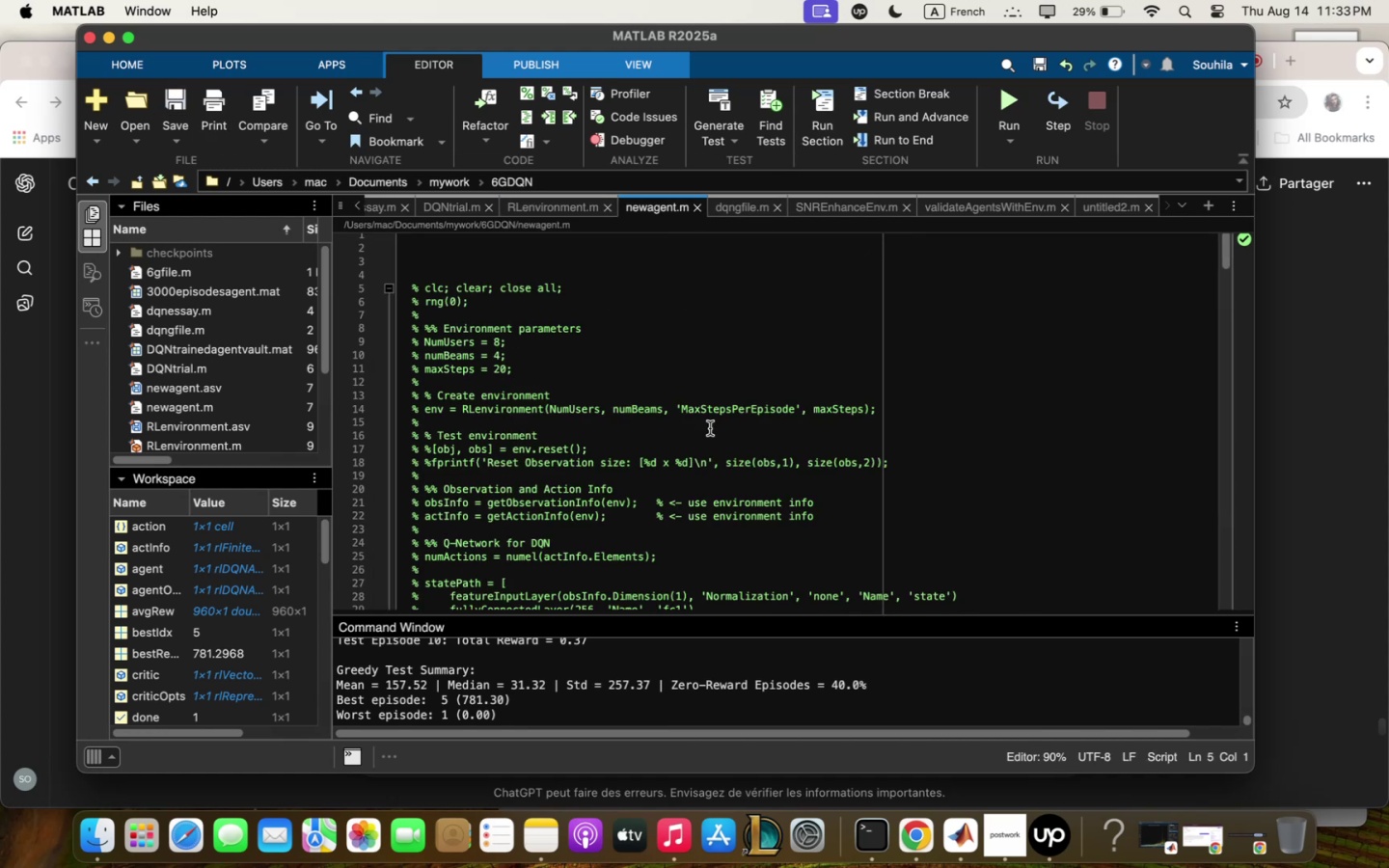 
left_click([709, 428])
 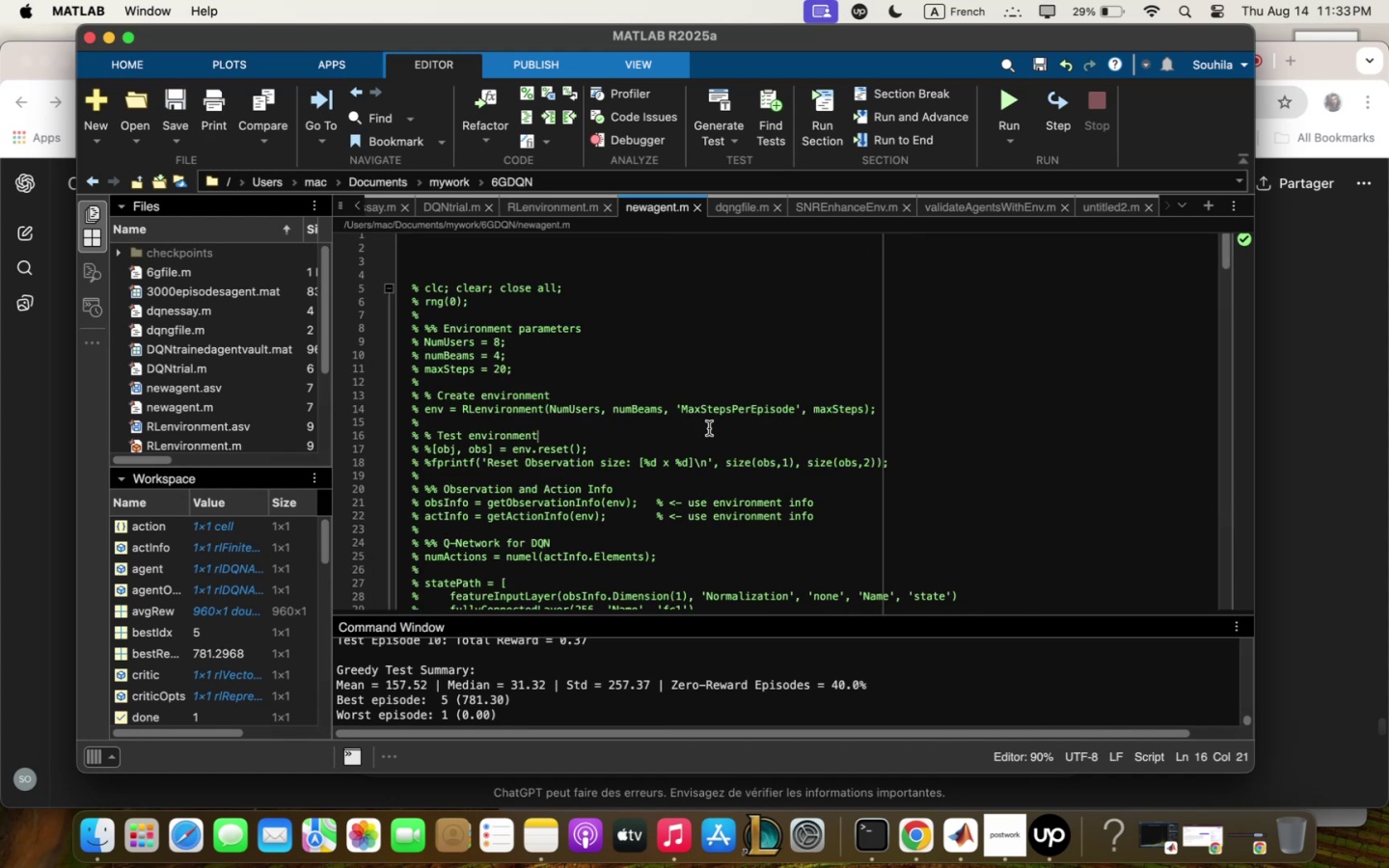 
scroll: coordinate [709, 428], scroll_direction: down, amount: 15.0
 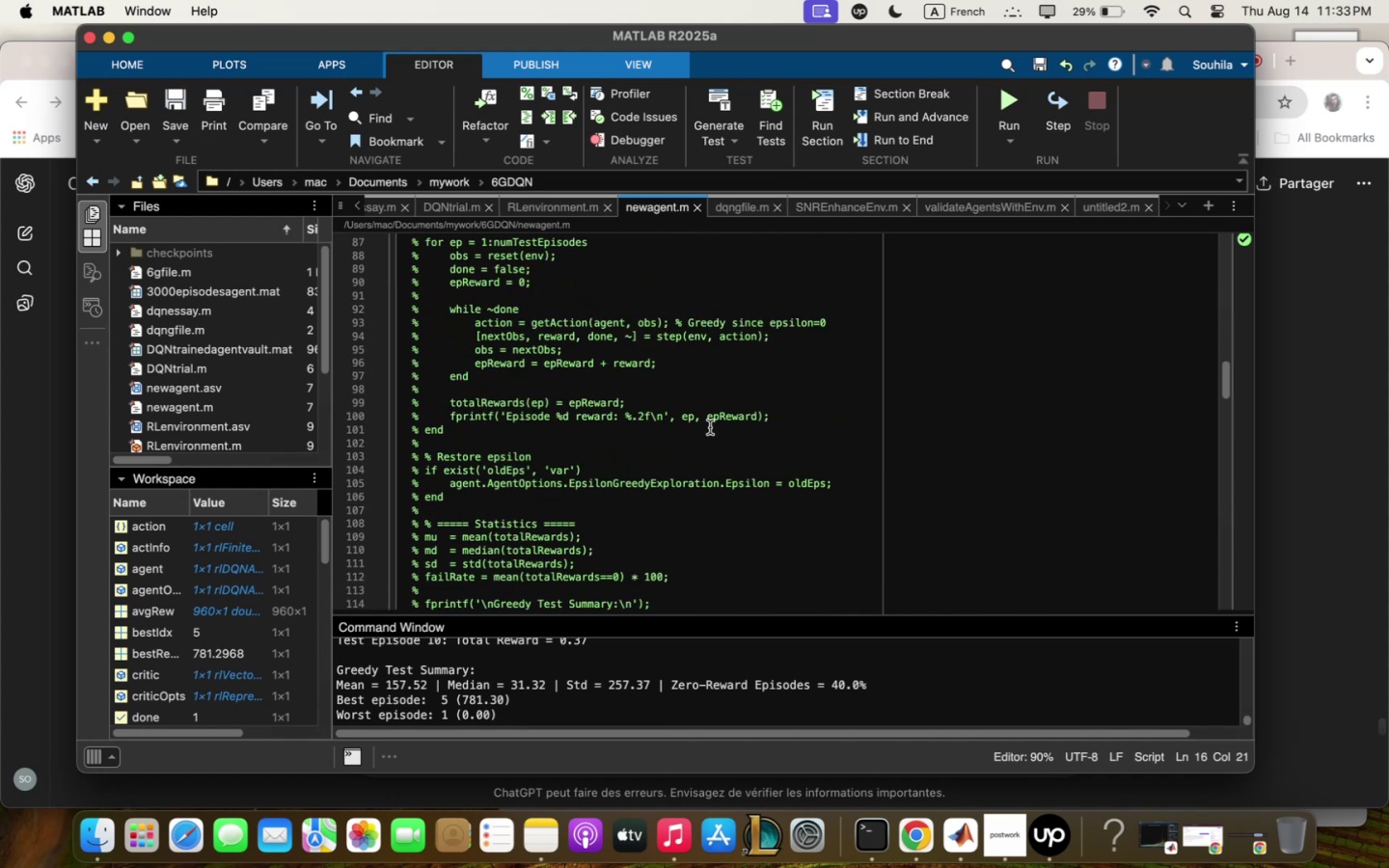 
left_click([710, 428])
 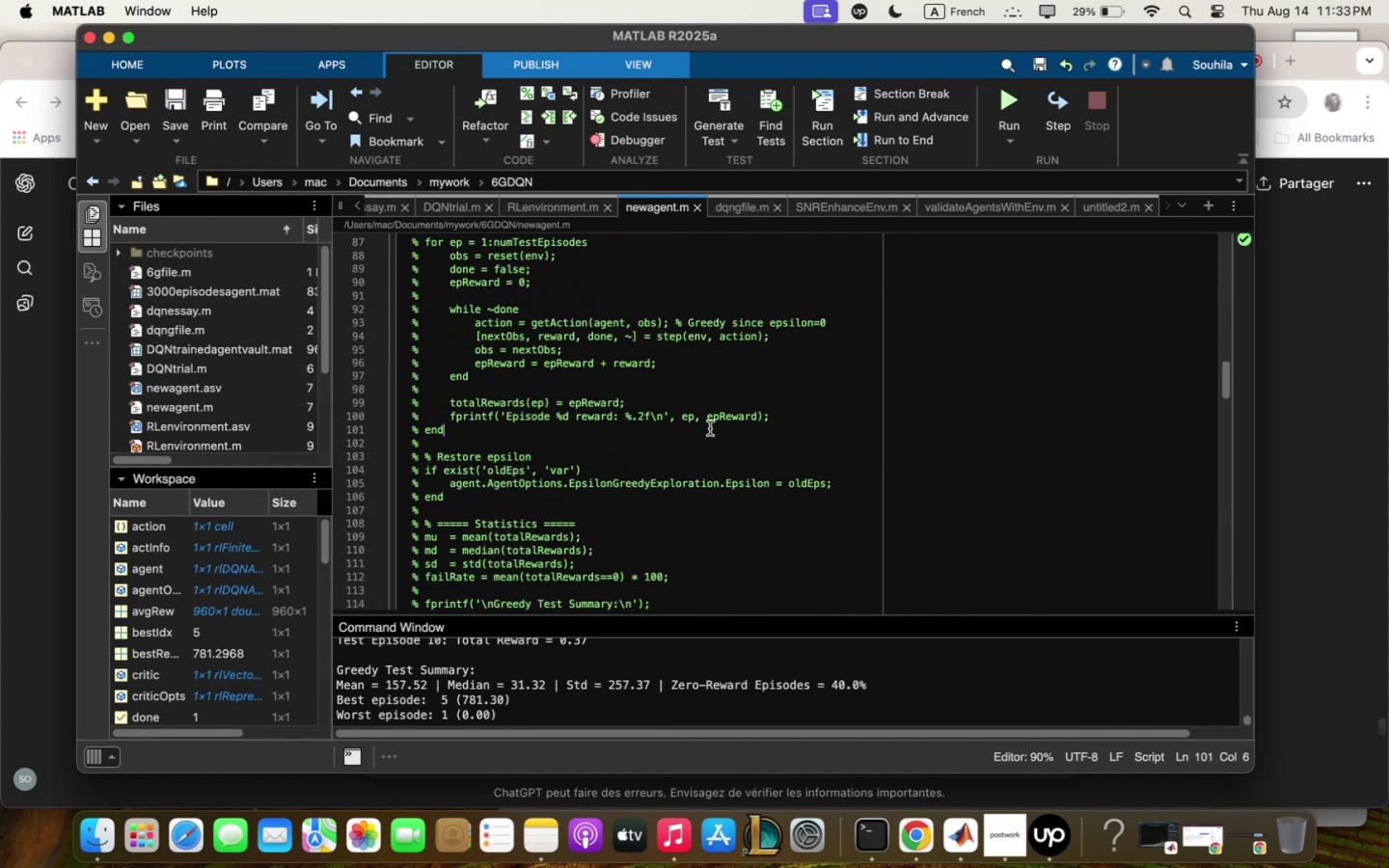 
key(Meta+Q)
 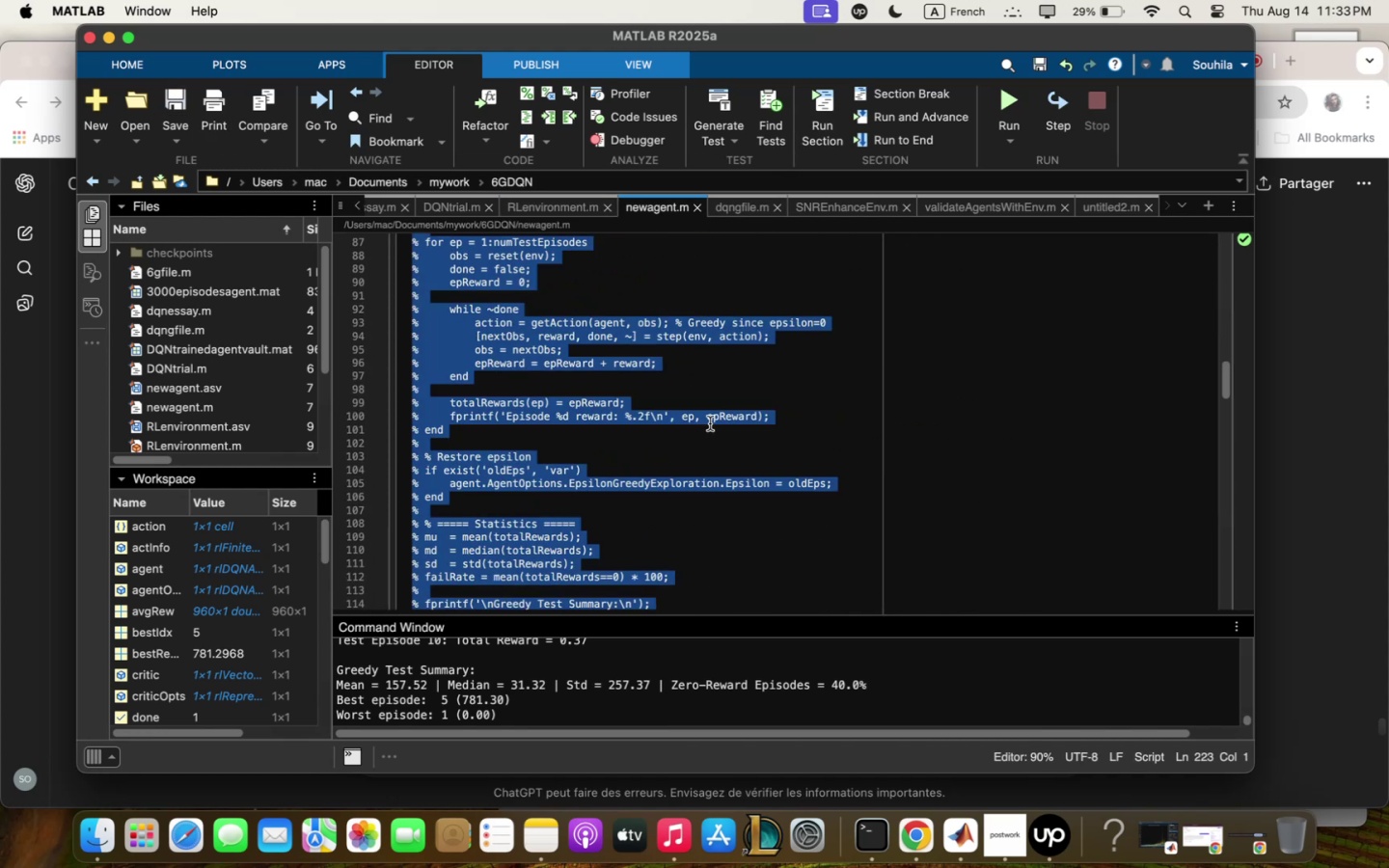 
right_click([710, 423])
 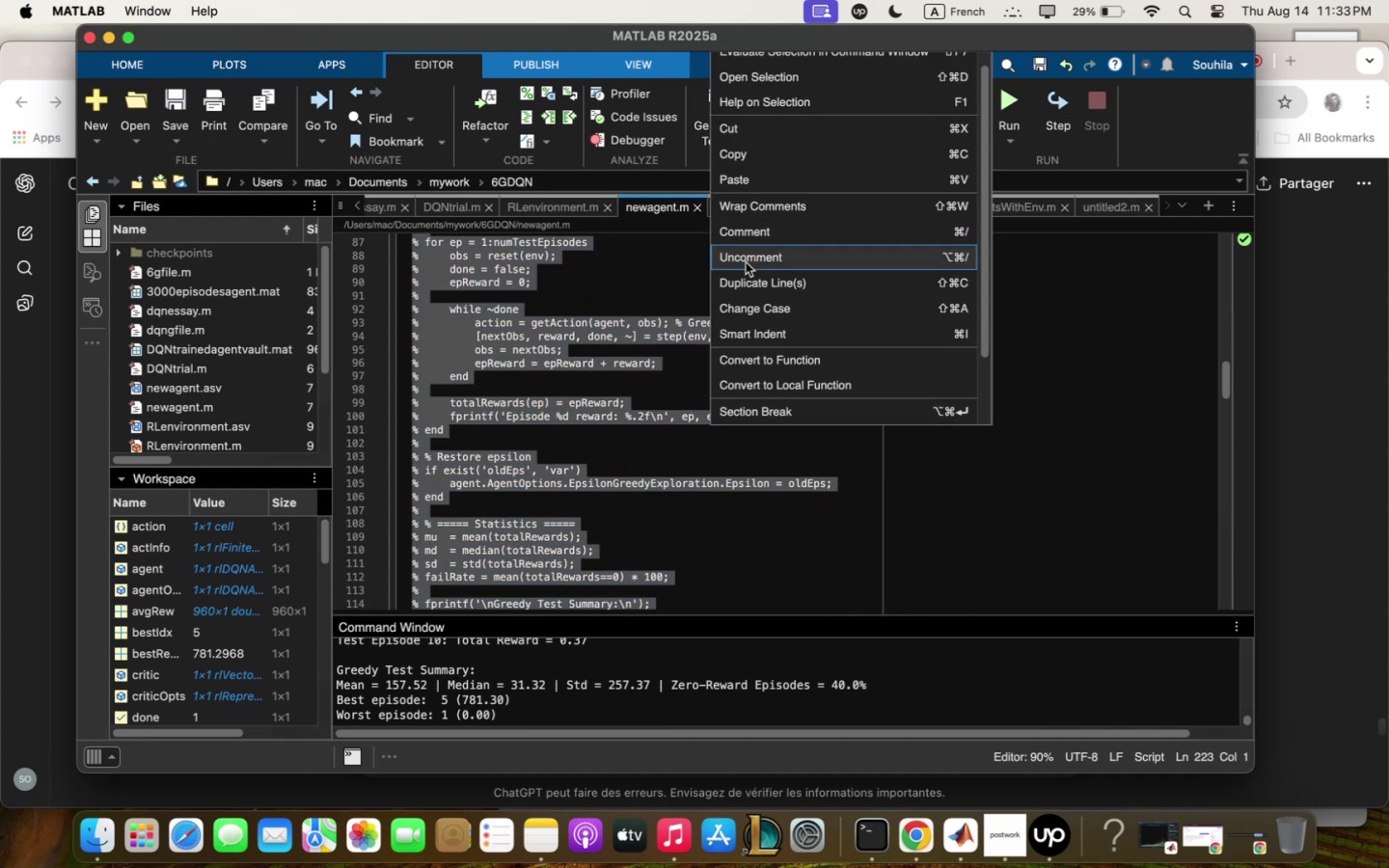 
left_click([746, 261])
 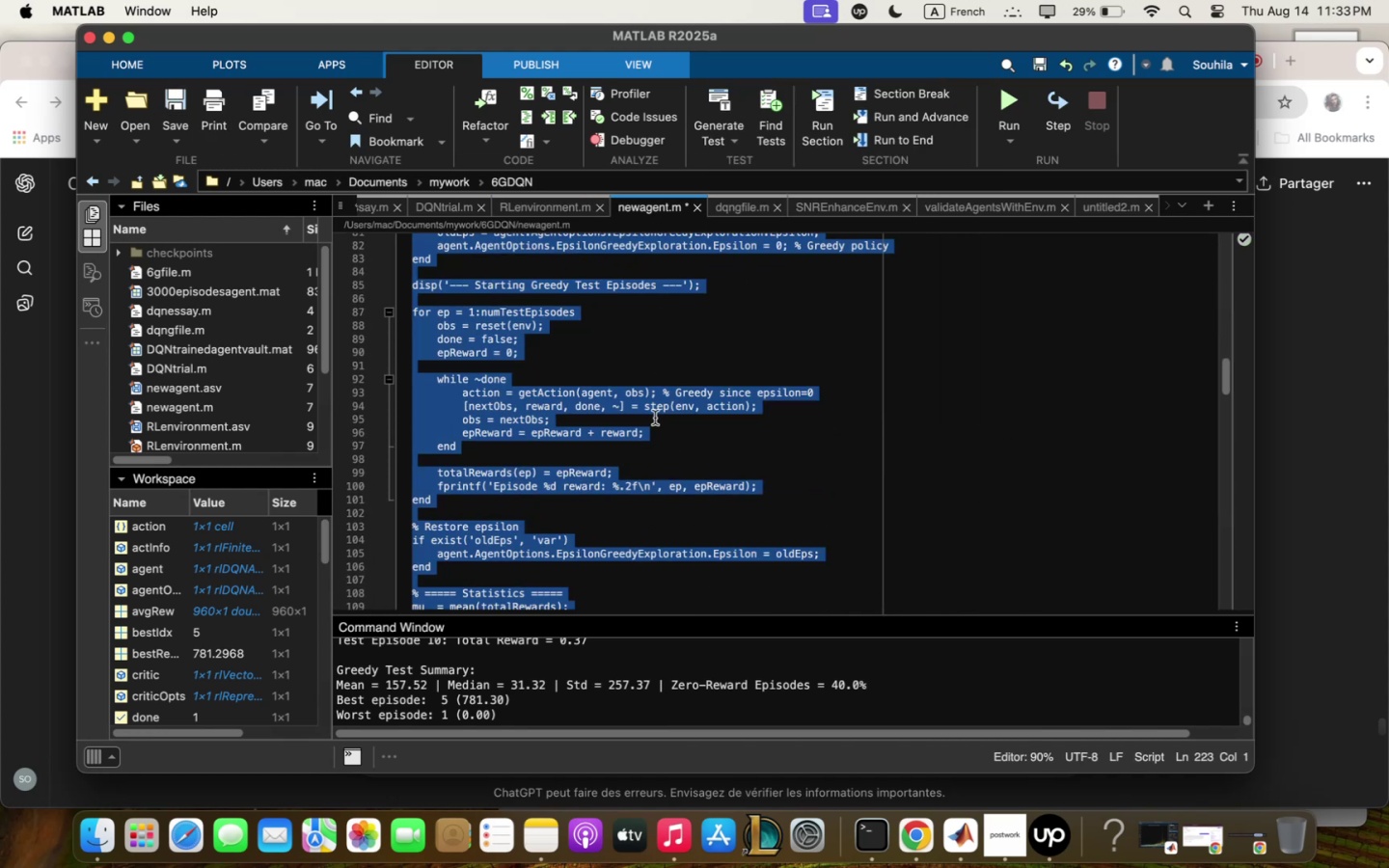 
left_click([654, 420])
 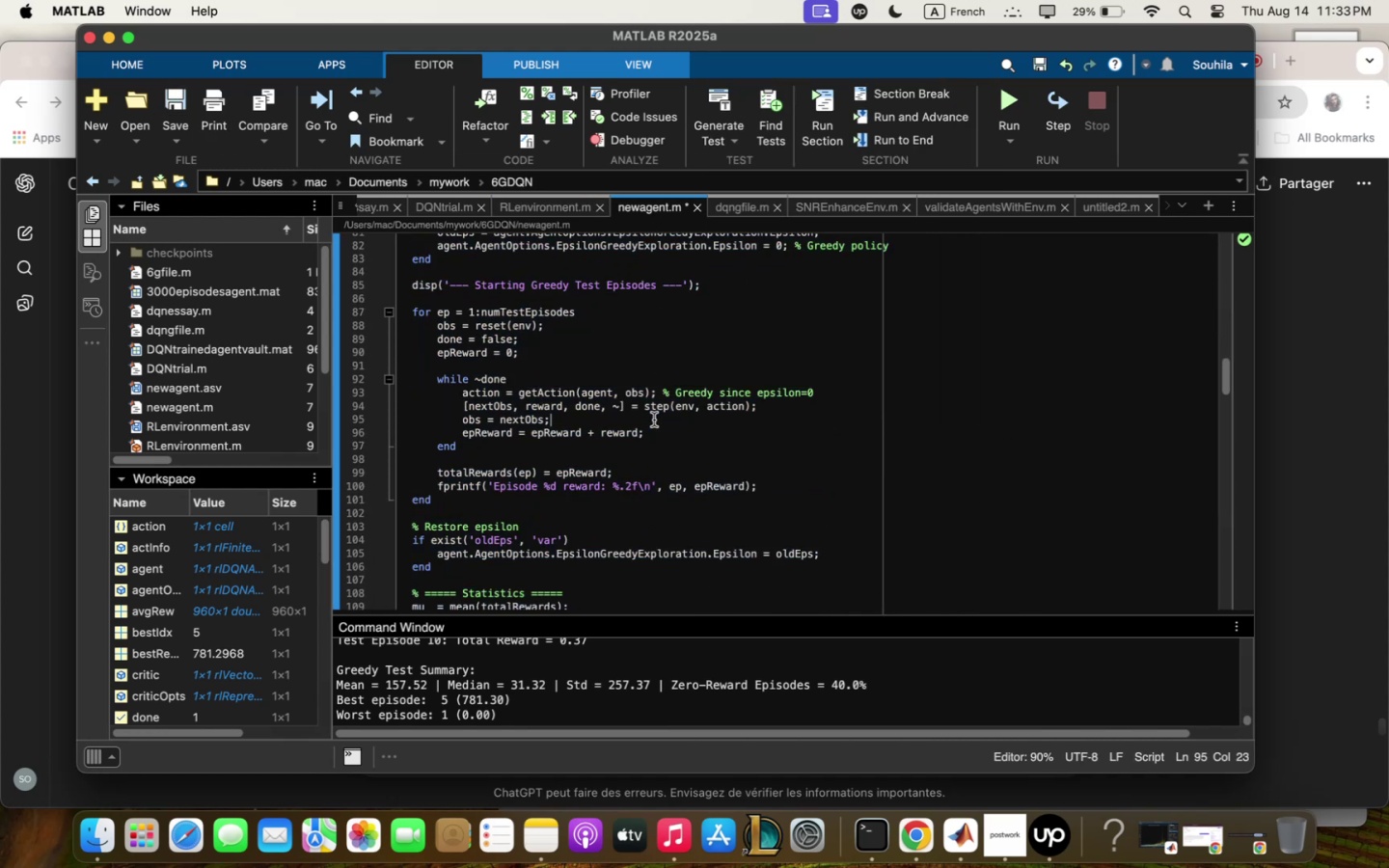 
scroll: coordinate [655, 422], scroll_direction: down, amount: 18.0
 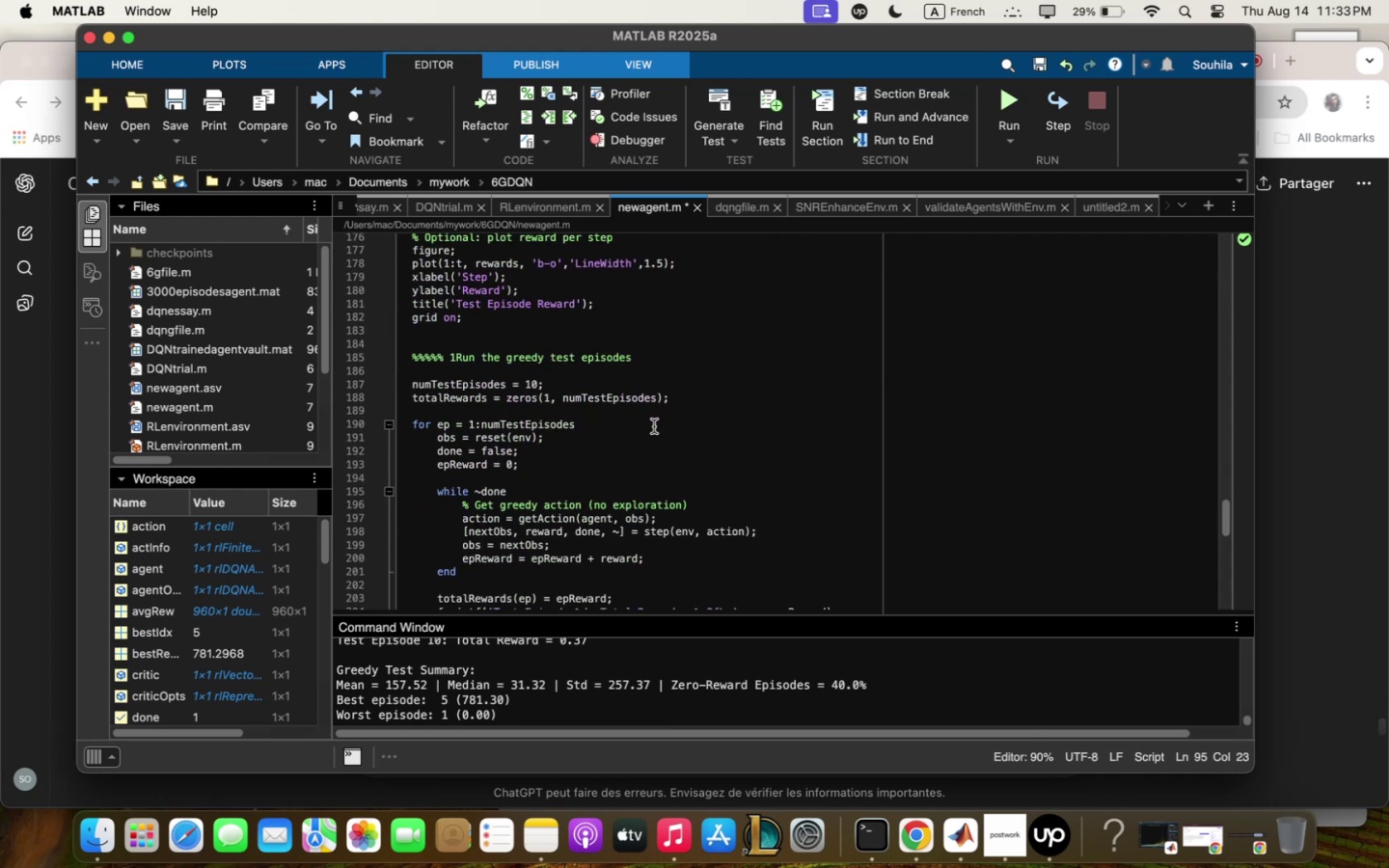 
scroll: coordinate [654, 426], scroll_direction: up, amount: 84.0
 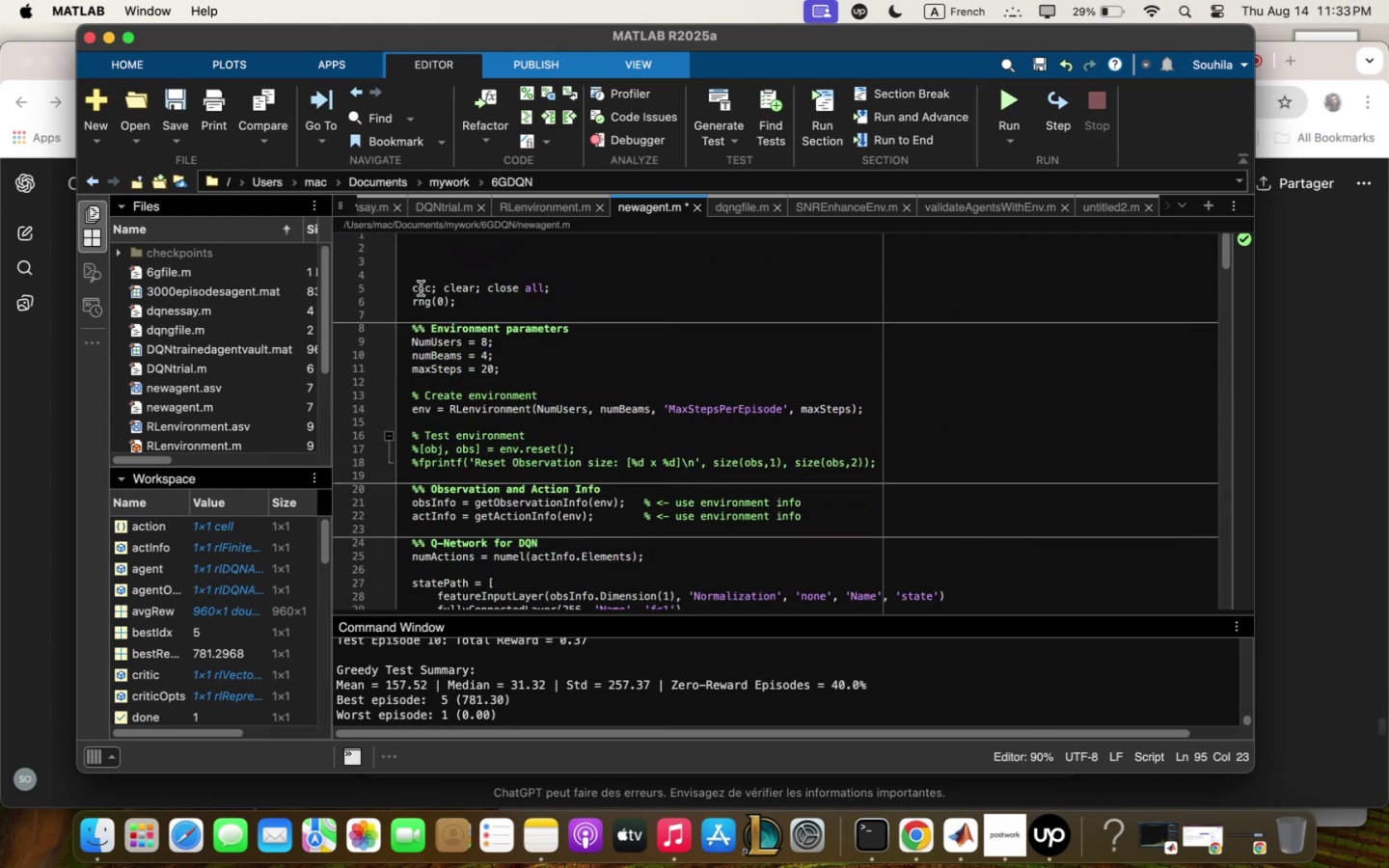 
left_click([415, 288])
 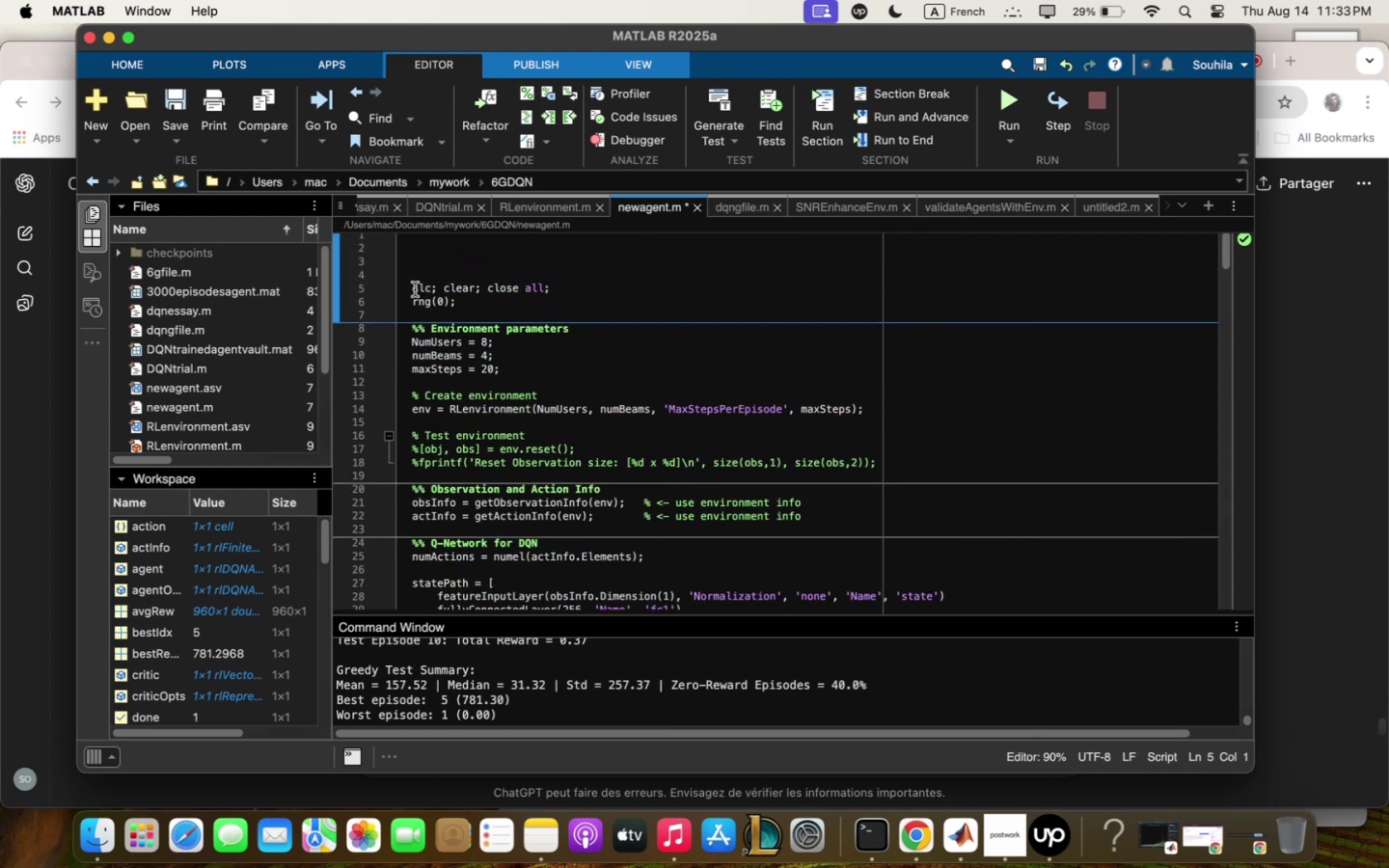 
key(Backspace)
 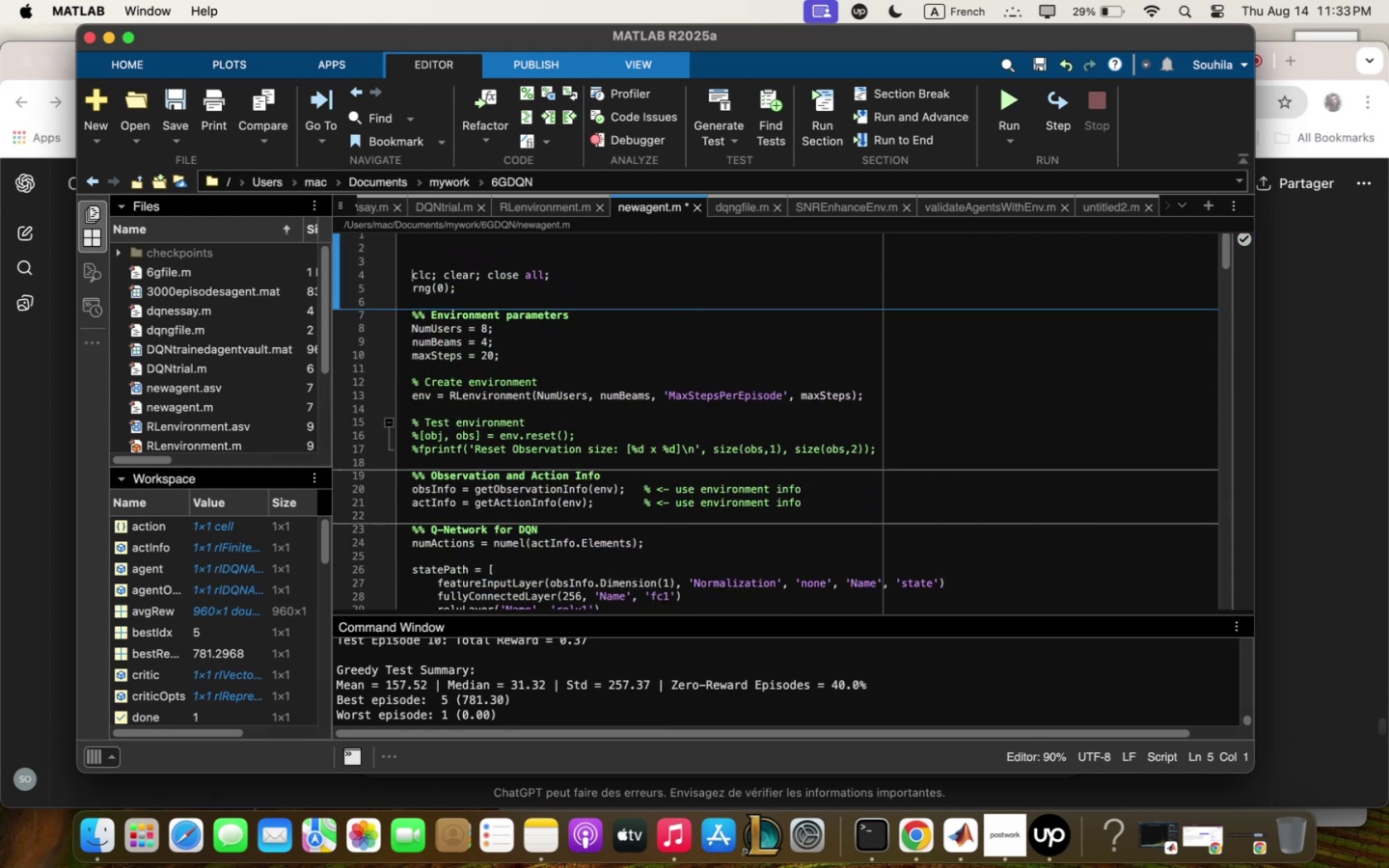 
key(Backspace)
 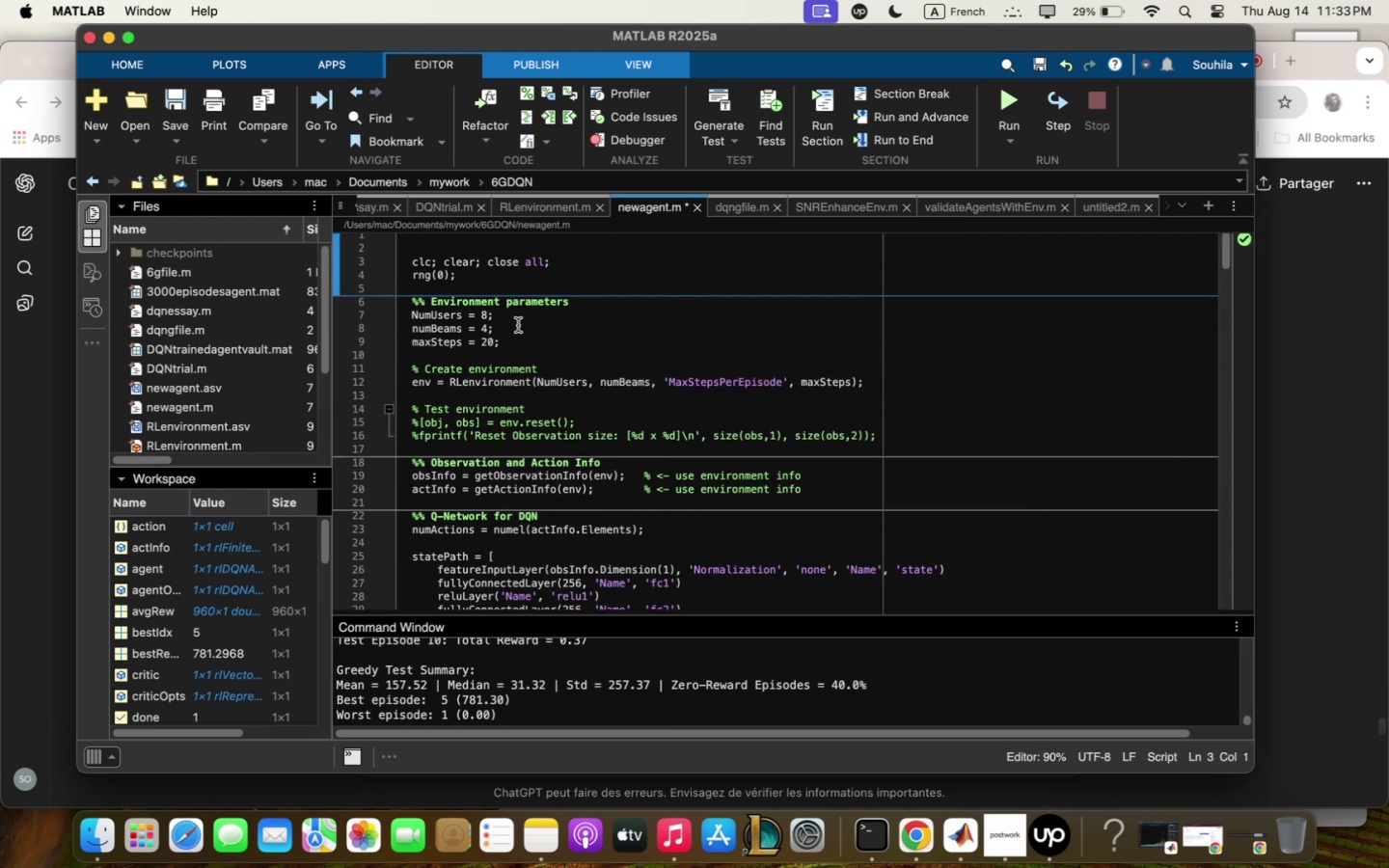 
scroll: coordinate [545, 428], scroll_direction: down, amount: 3.0
 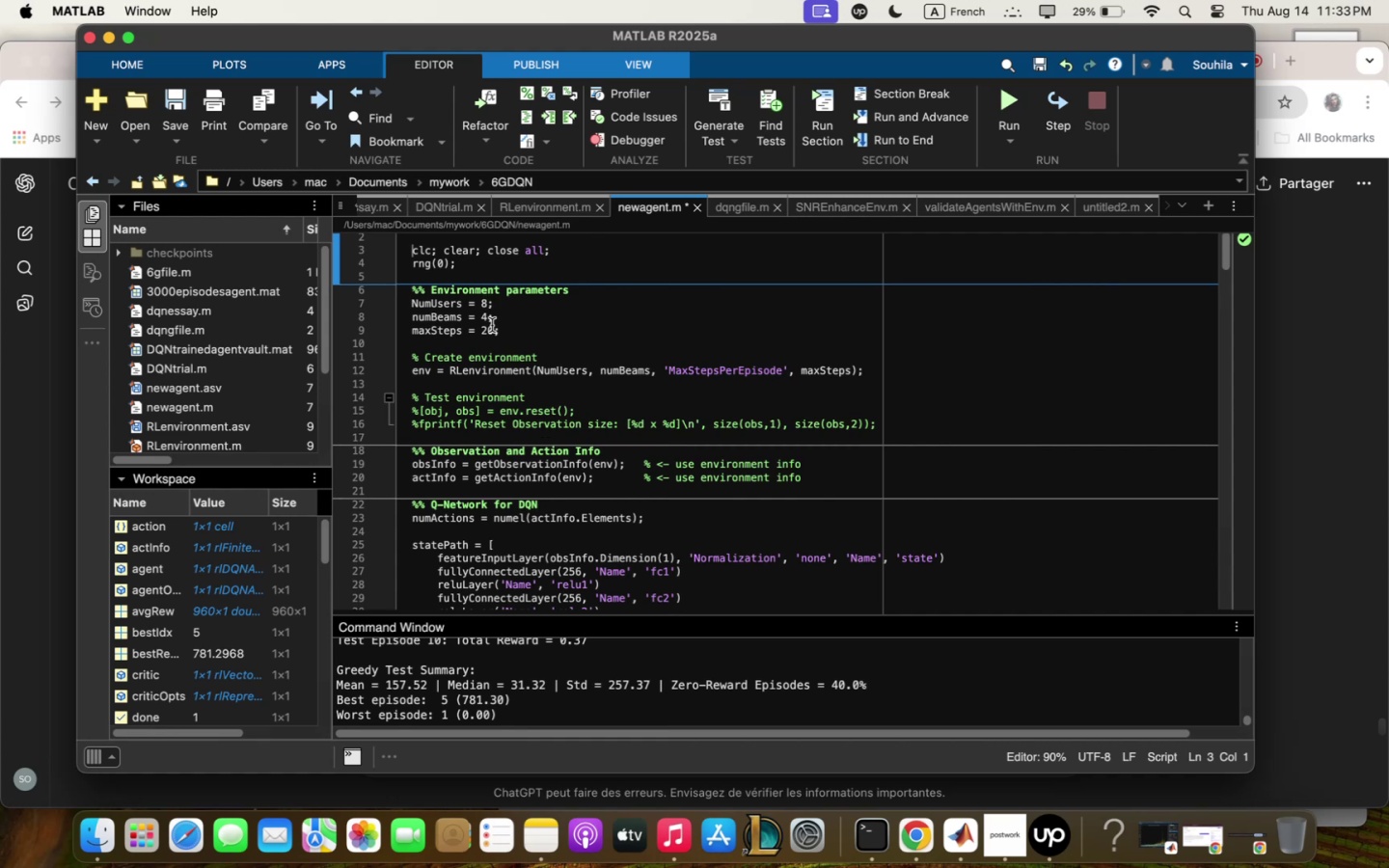 
left_click([487, 303])
 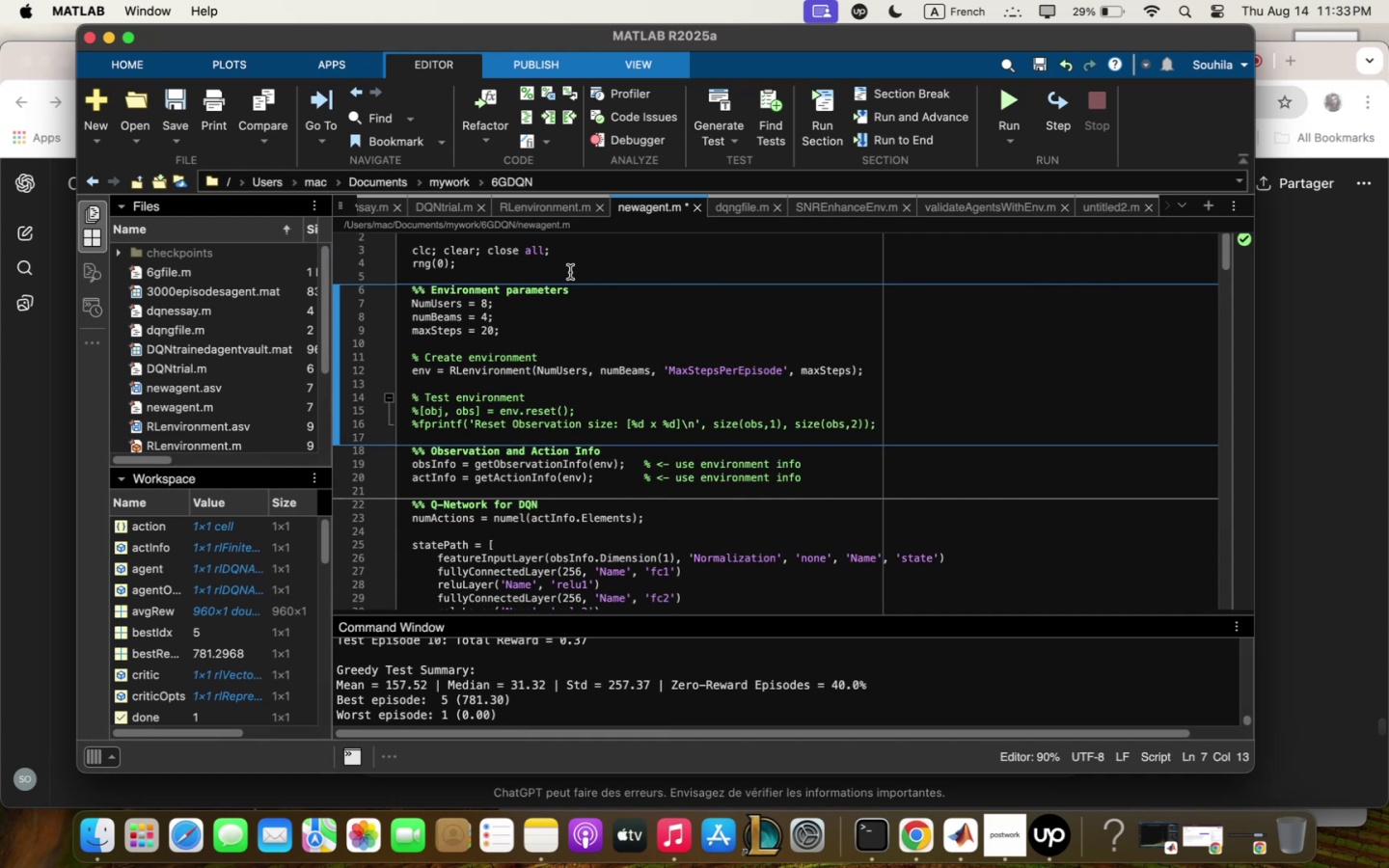 
key(Backspace)
type(!))
 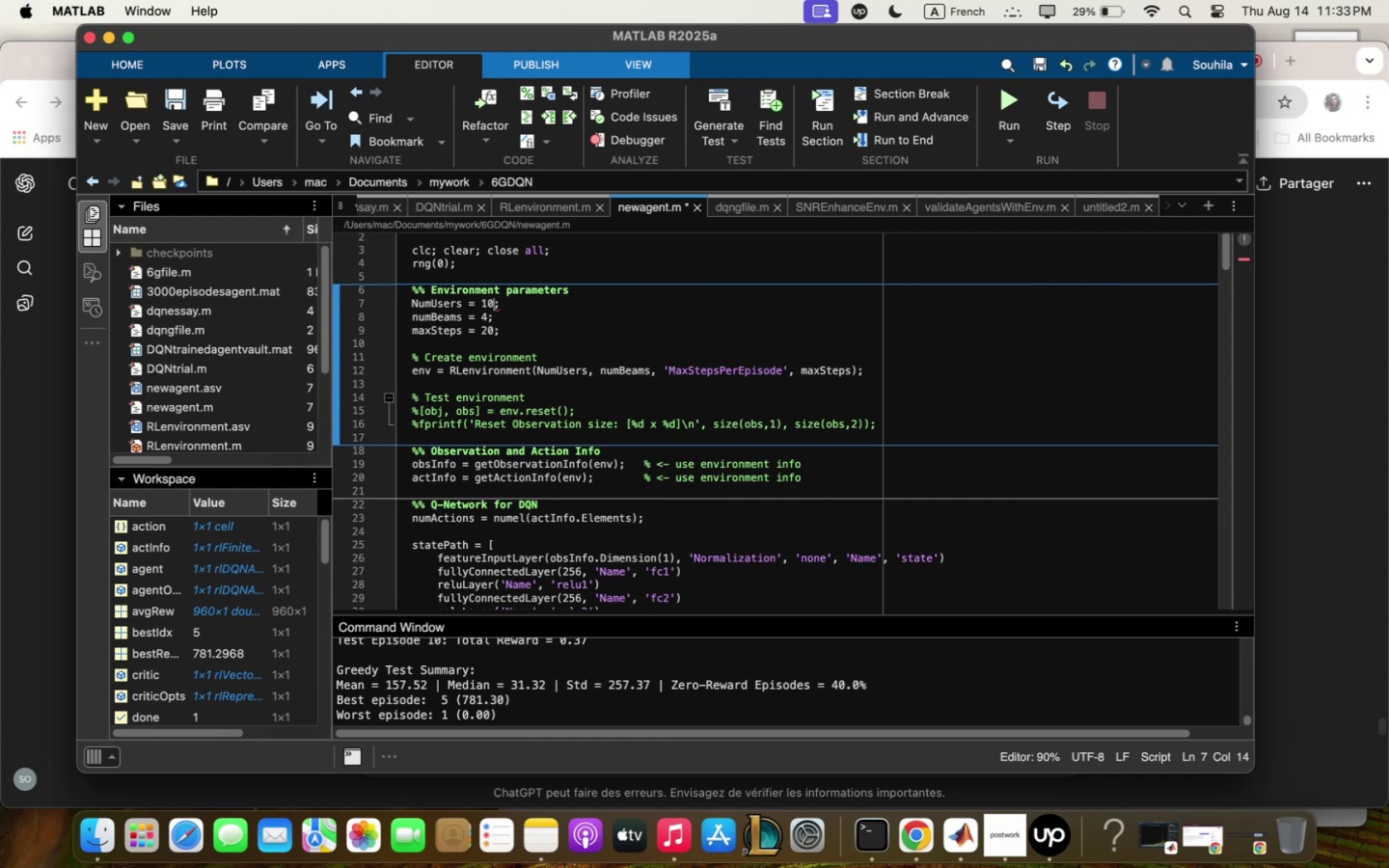 
left_click([567, 337])
 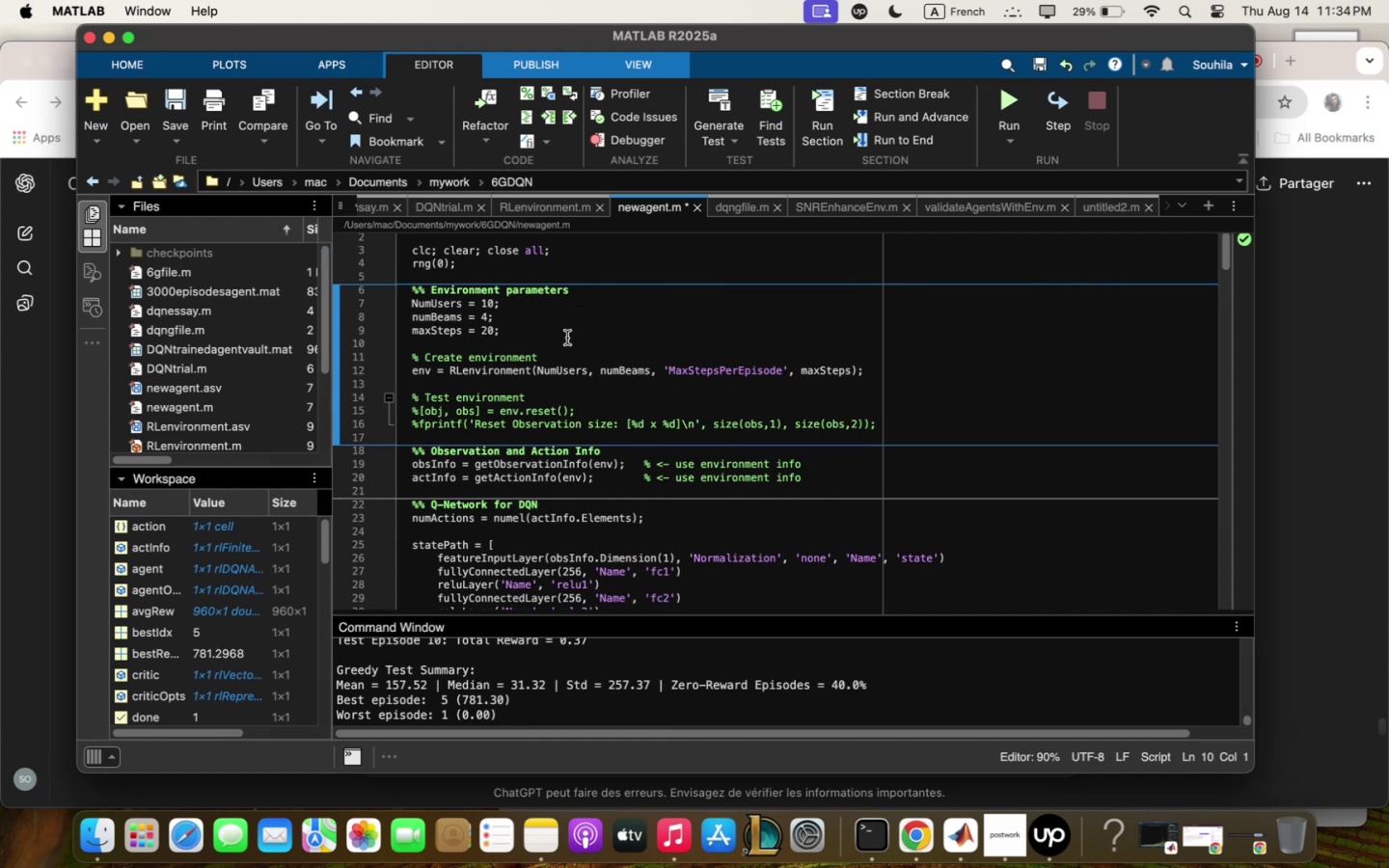 
scroll: coordinate [567, 338], scroll_direction: down, amount: 4.0
 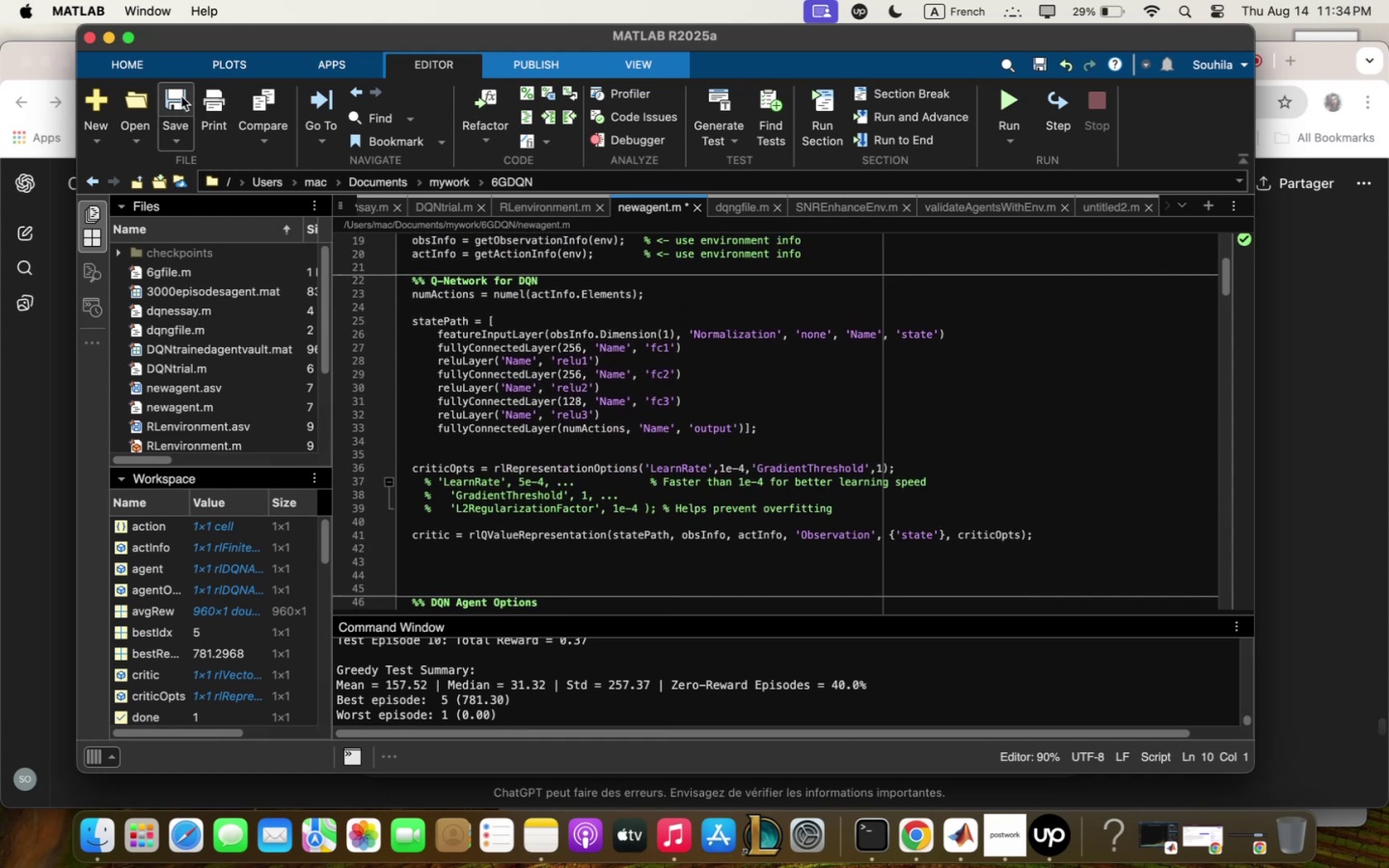 
left_click([180, 97])
 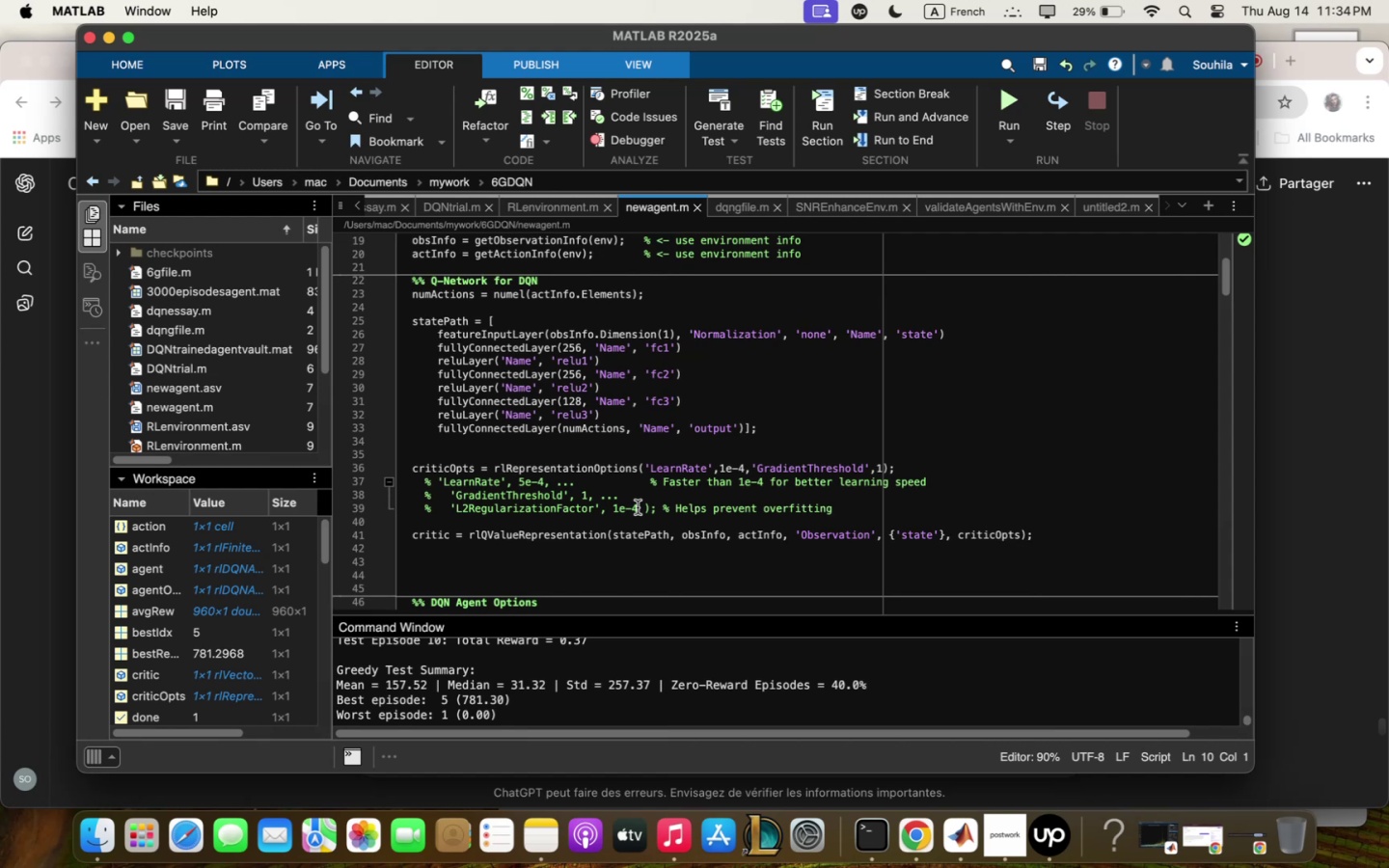 
scroll: coordinate [638, 507], scroll_direction: down, amount: 11.0
 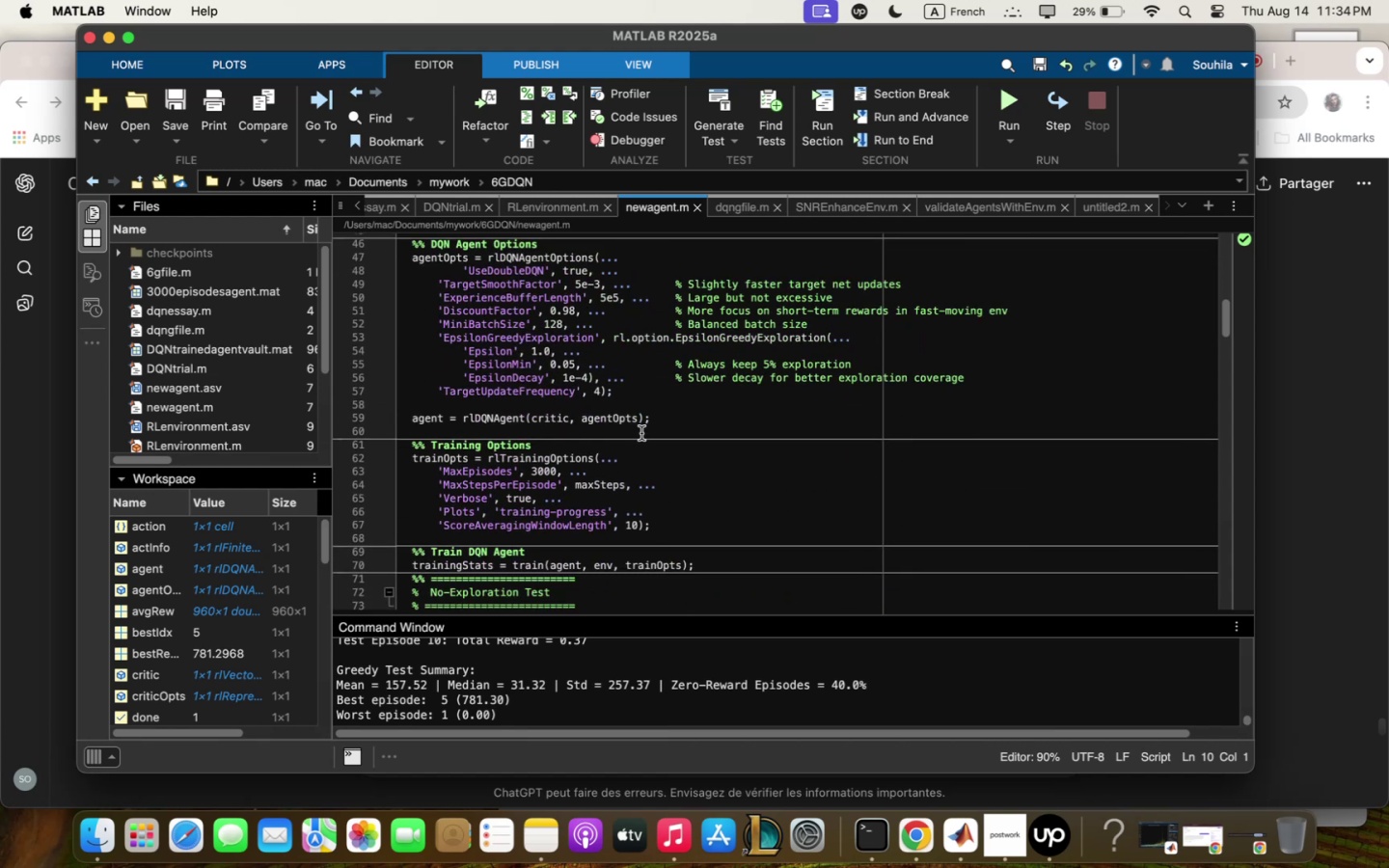 
left_click([641, 433])
 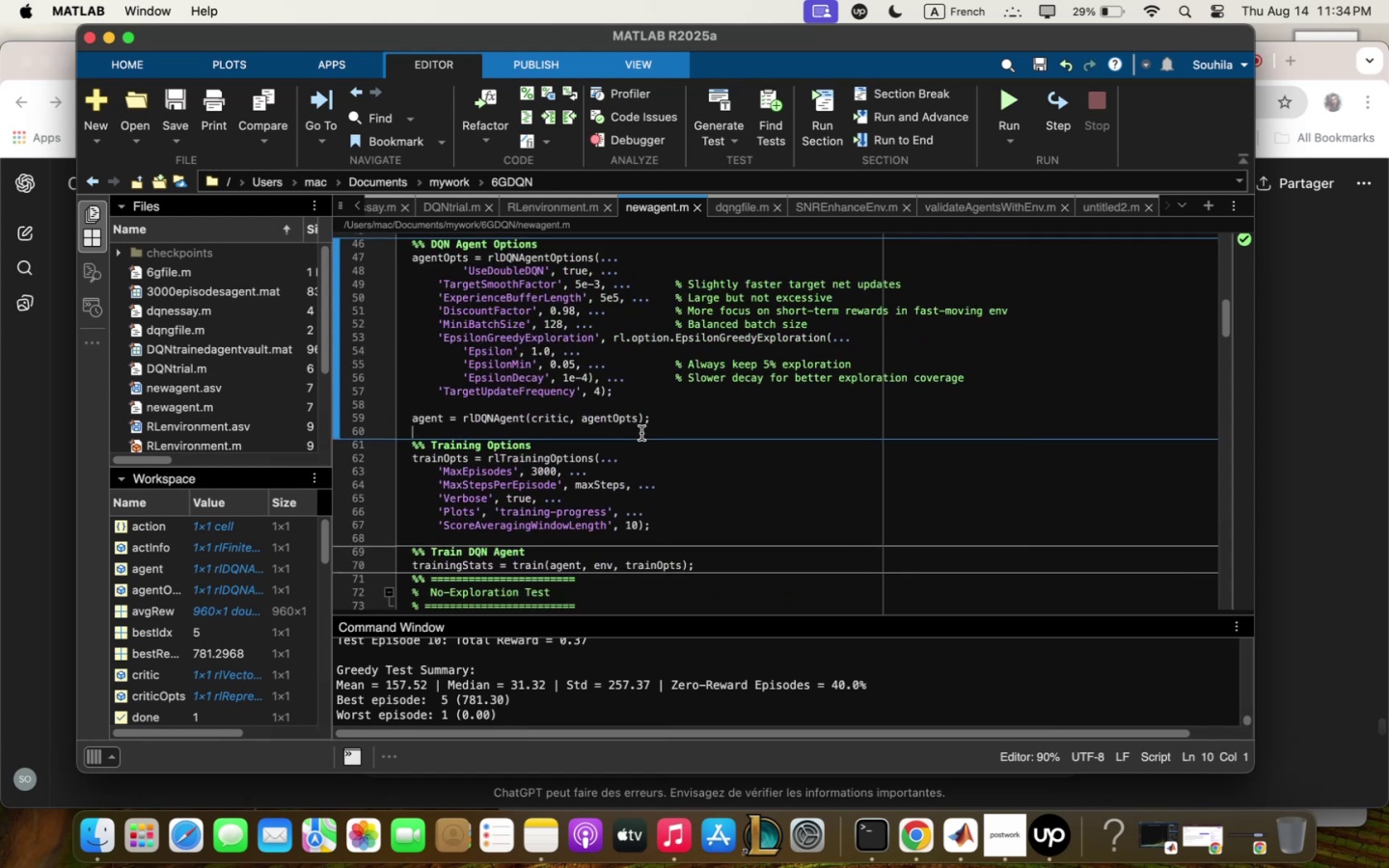 
key(Meta+Q)
 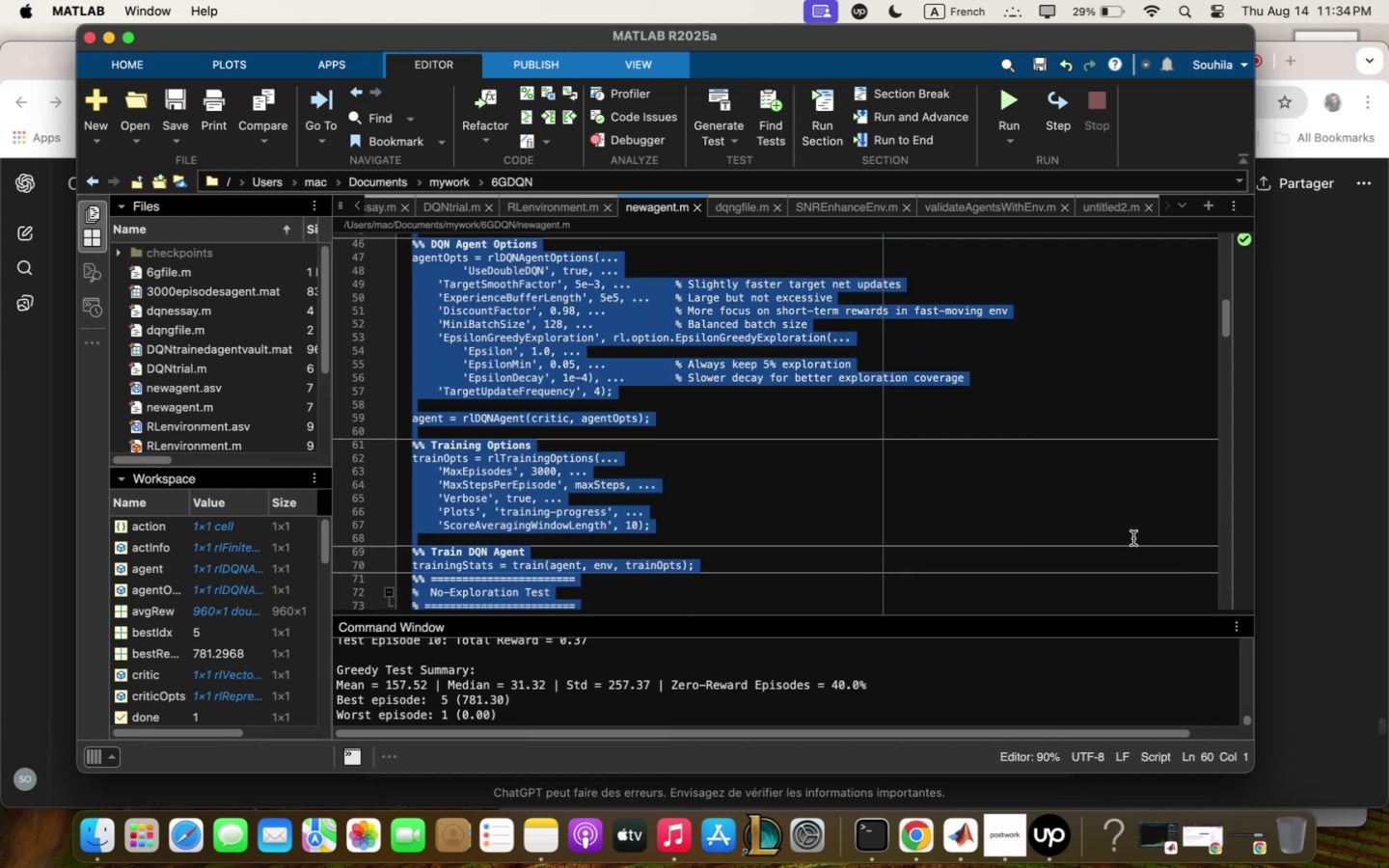 
key(Meta+C)
 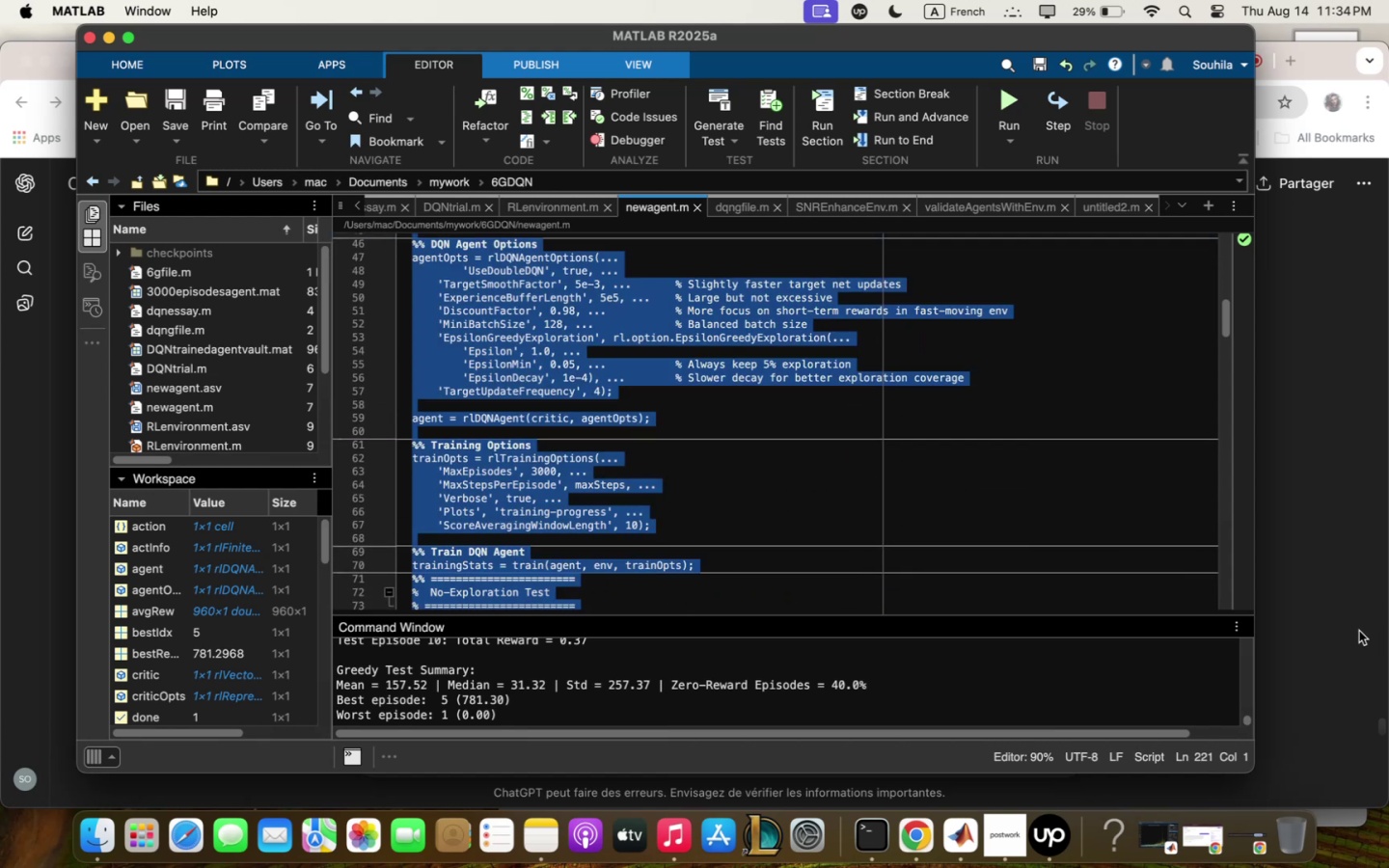 
left_click([1356, 628])
 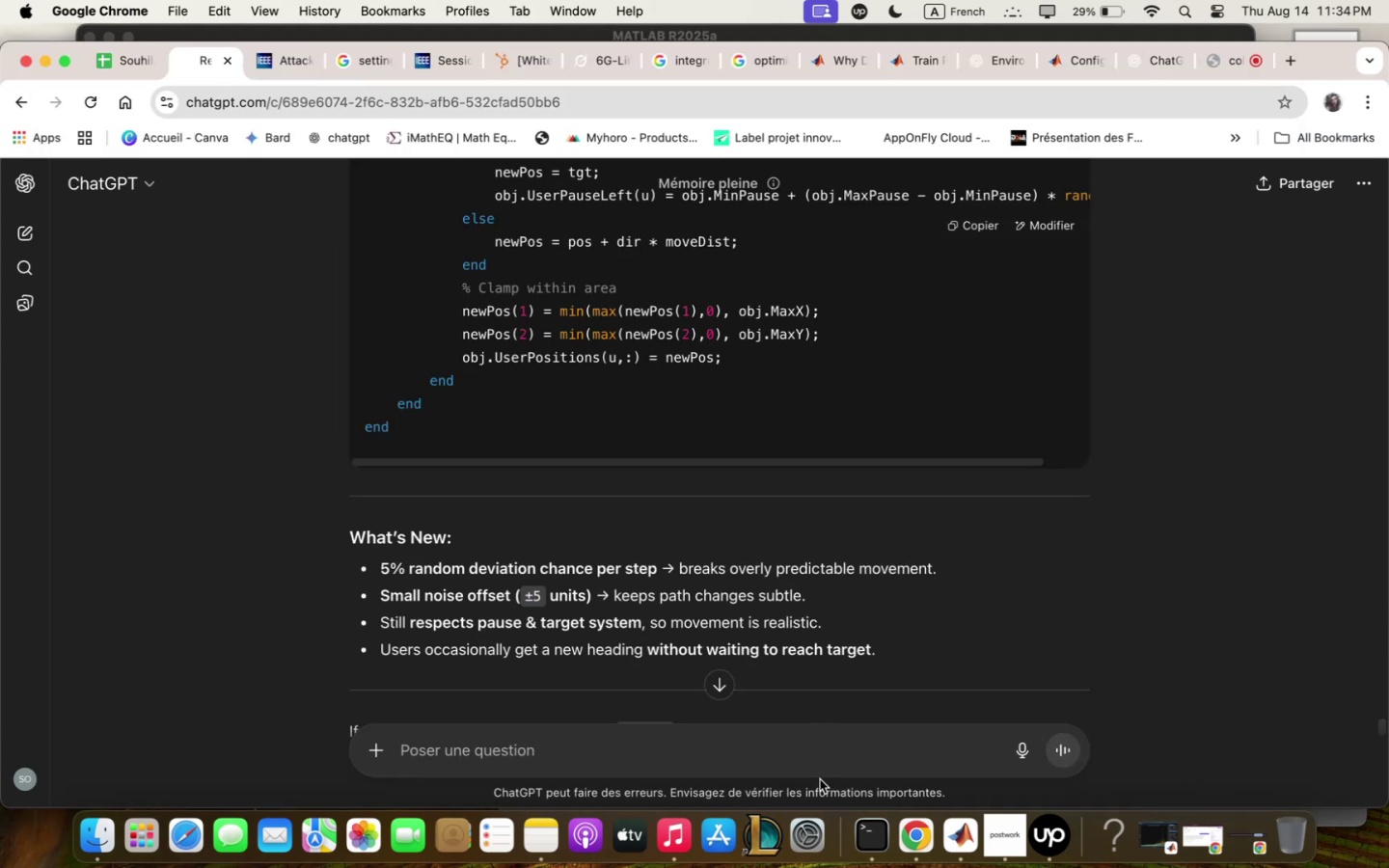 
left_click([822, 750])
 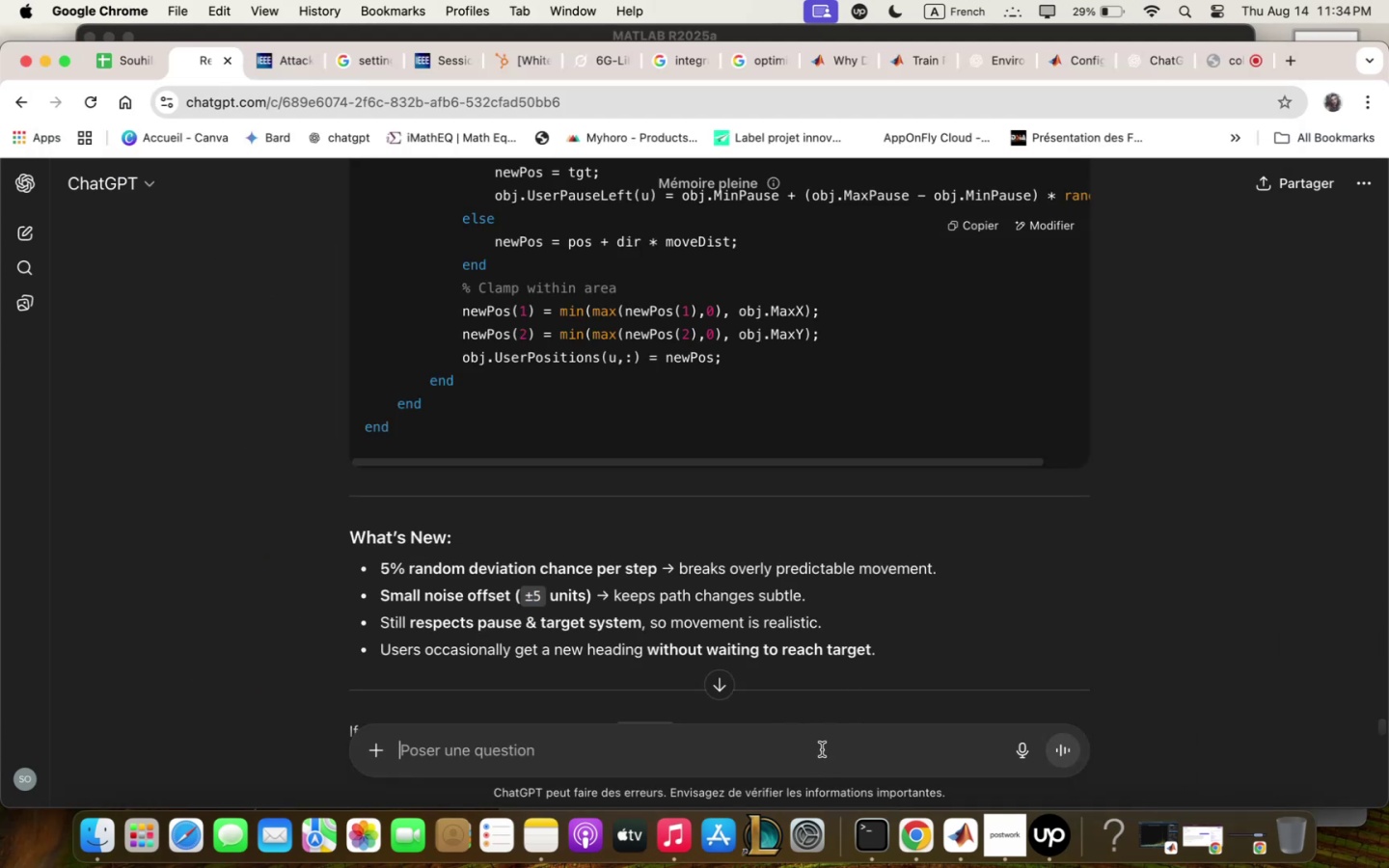 
type(verify ;y dan script before i run trqining . )
 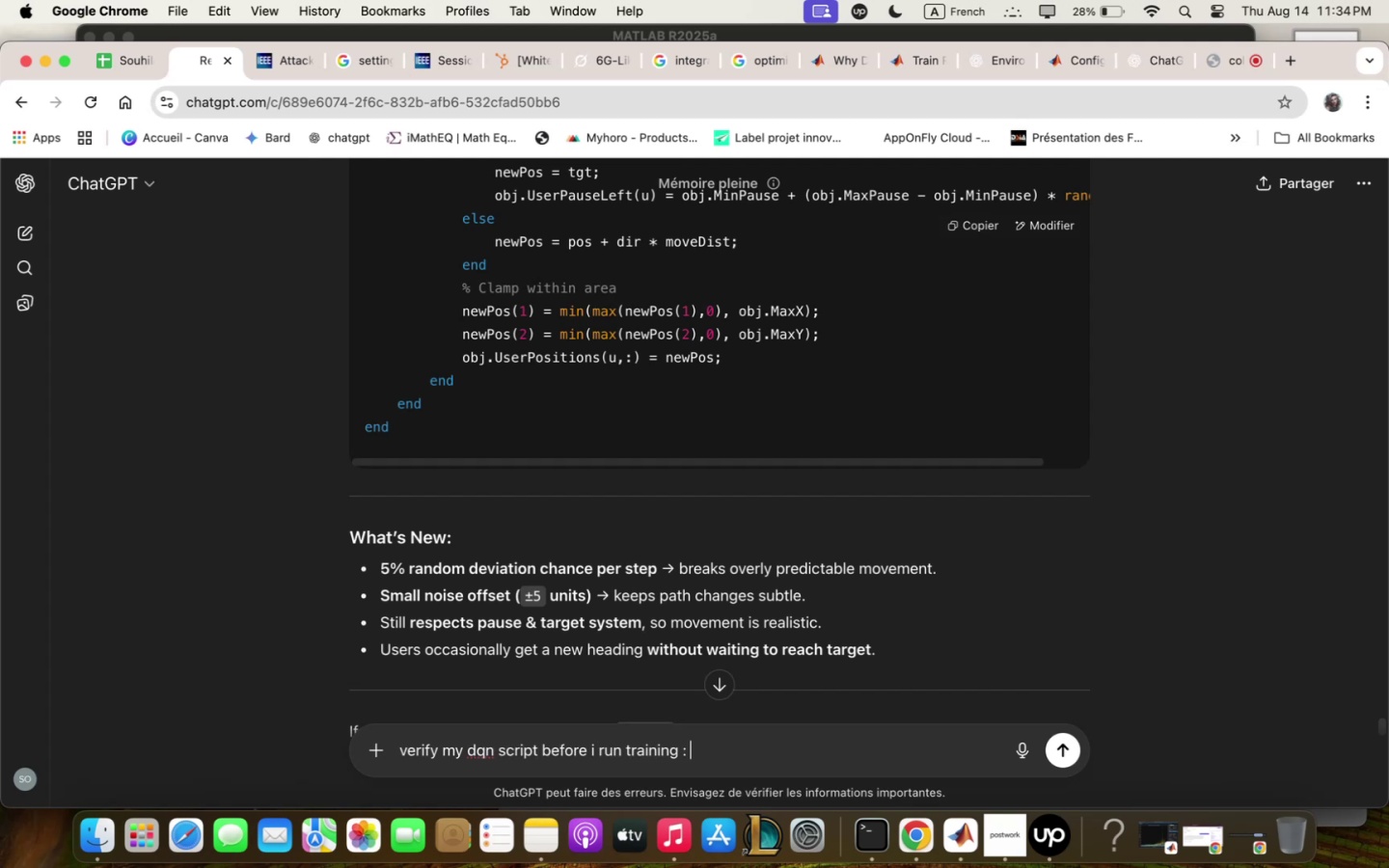 
key(Meta+CommandLeft)
 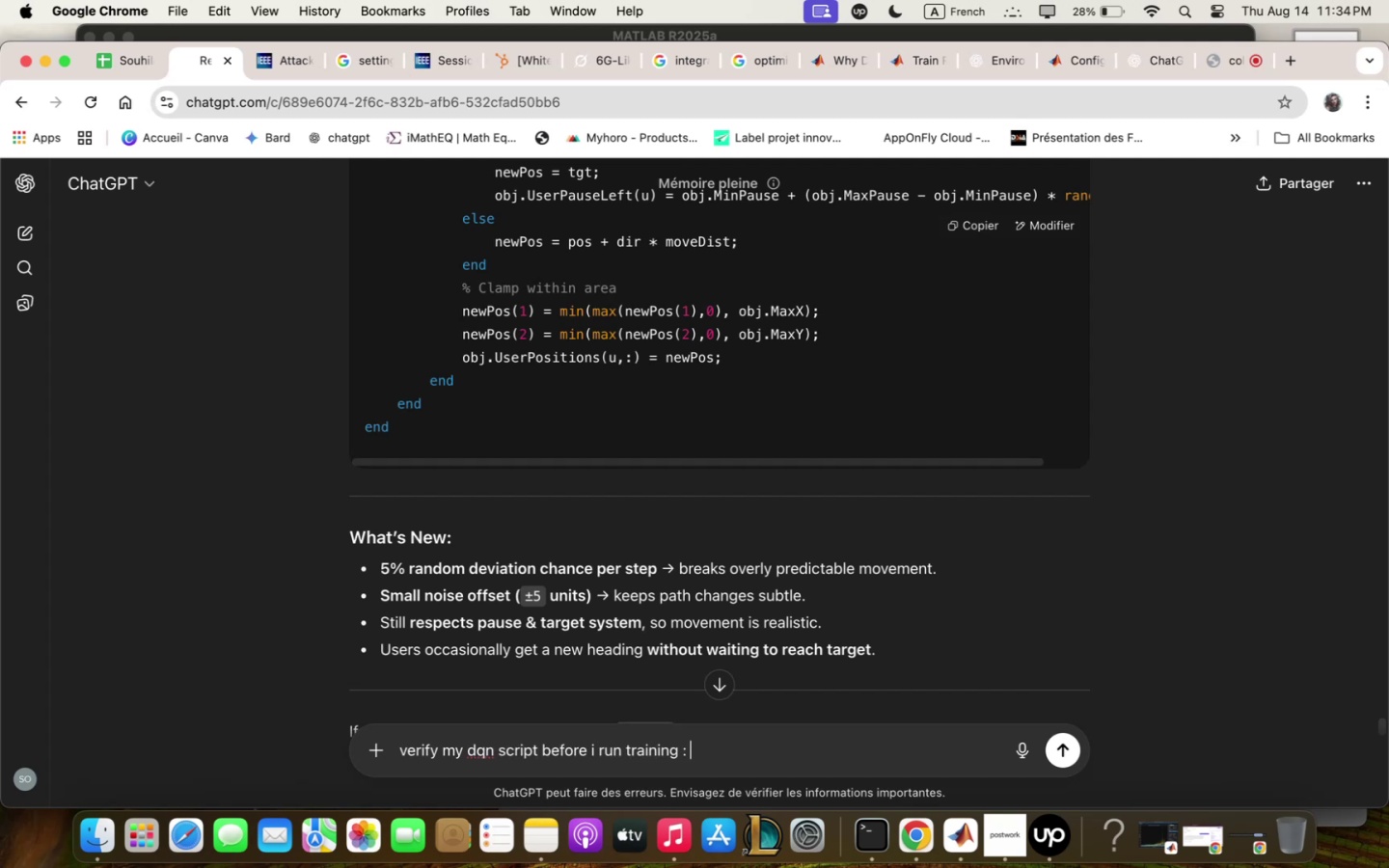 
key(Meta+V)
 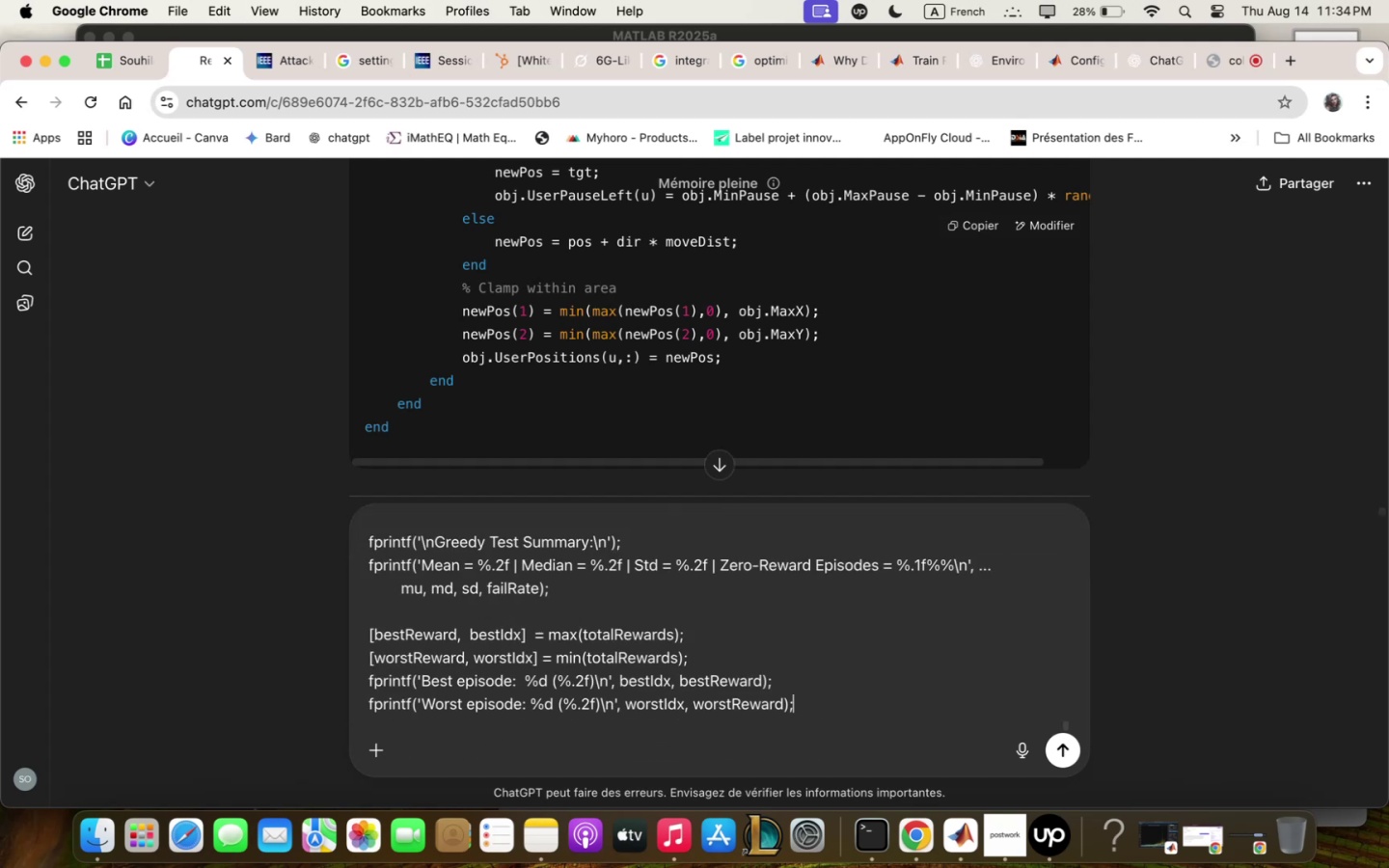 
key(Enter)
 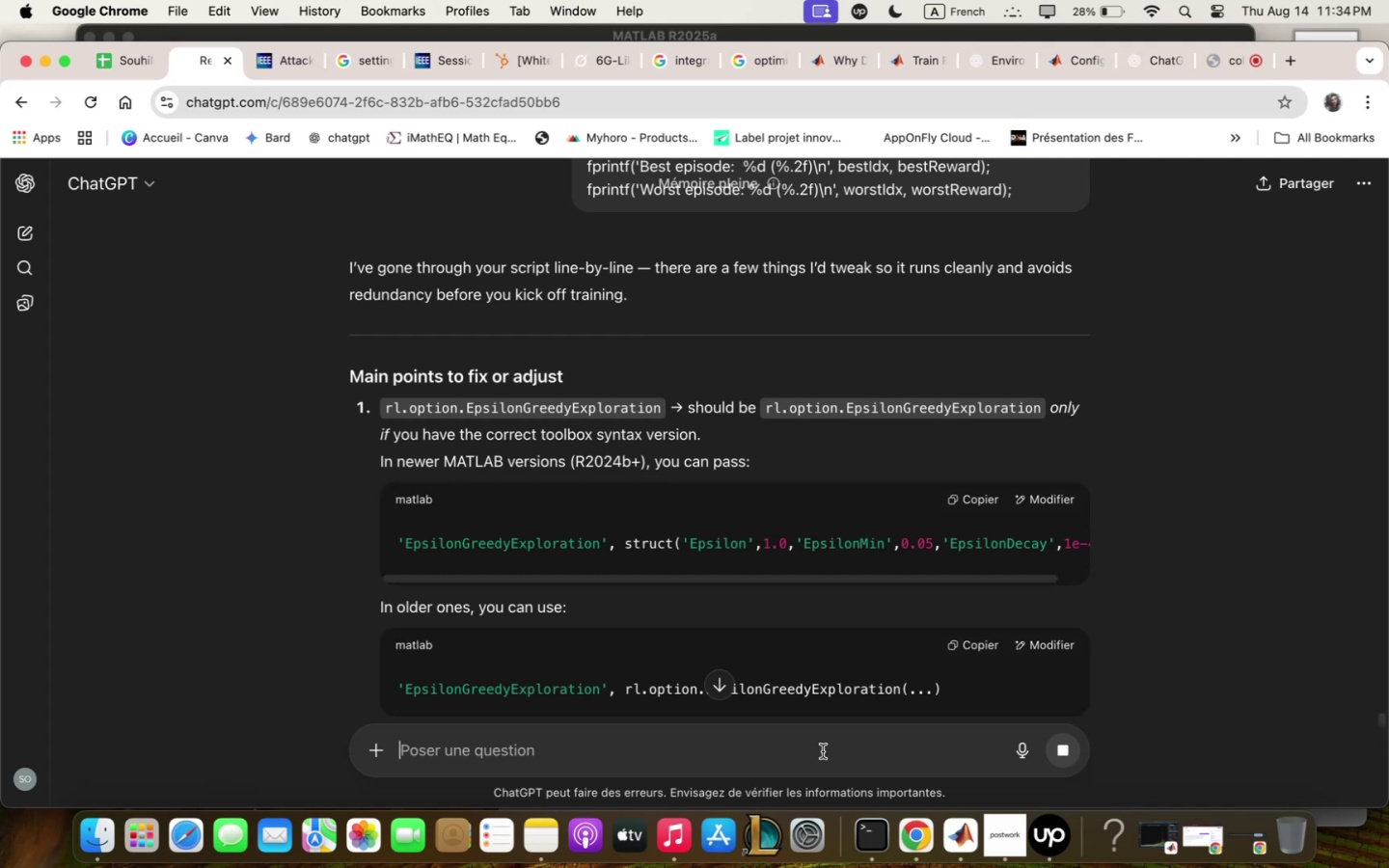 
wait(13.57)
 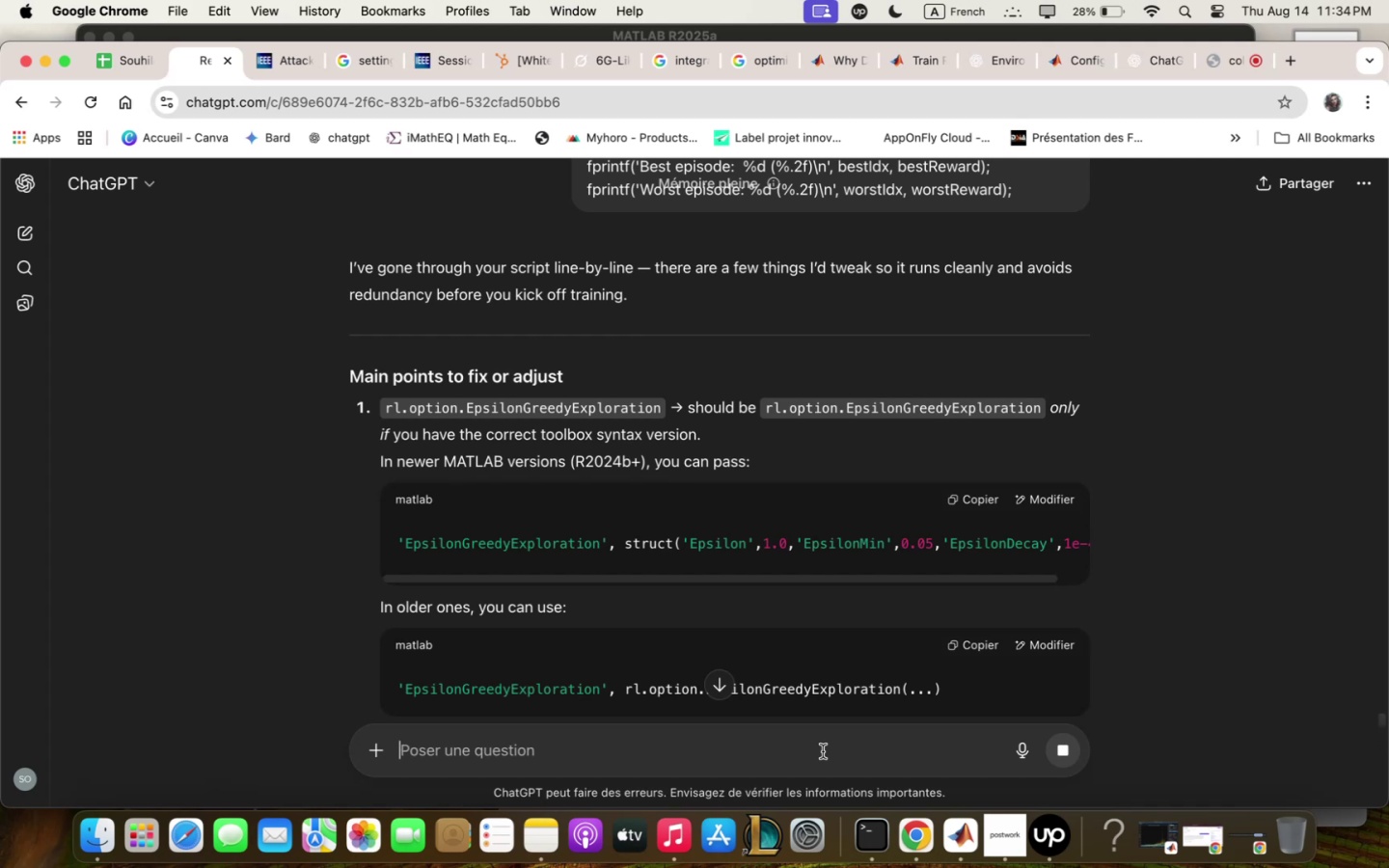 
scroll: coordinate [605, 602], scroll_direction: down, amount: 2.0
 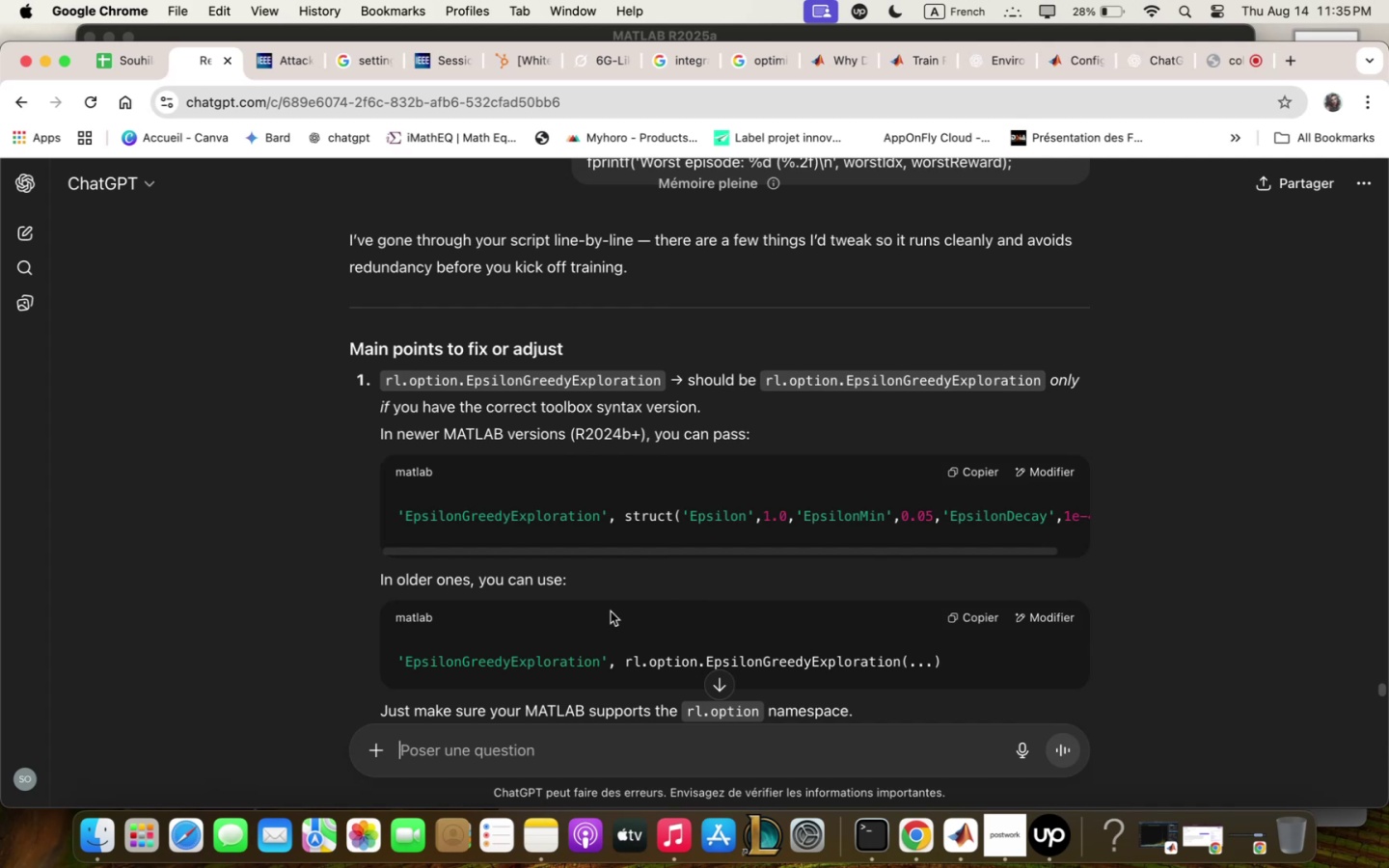 
wait(53.81)
 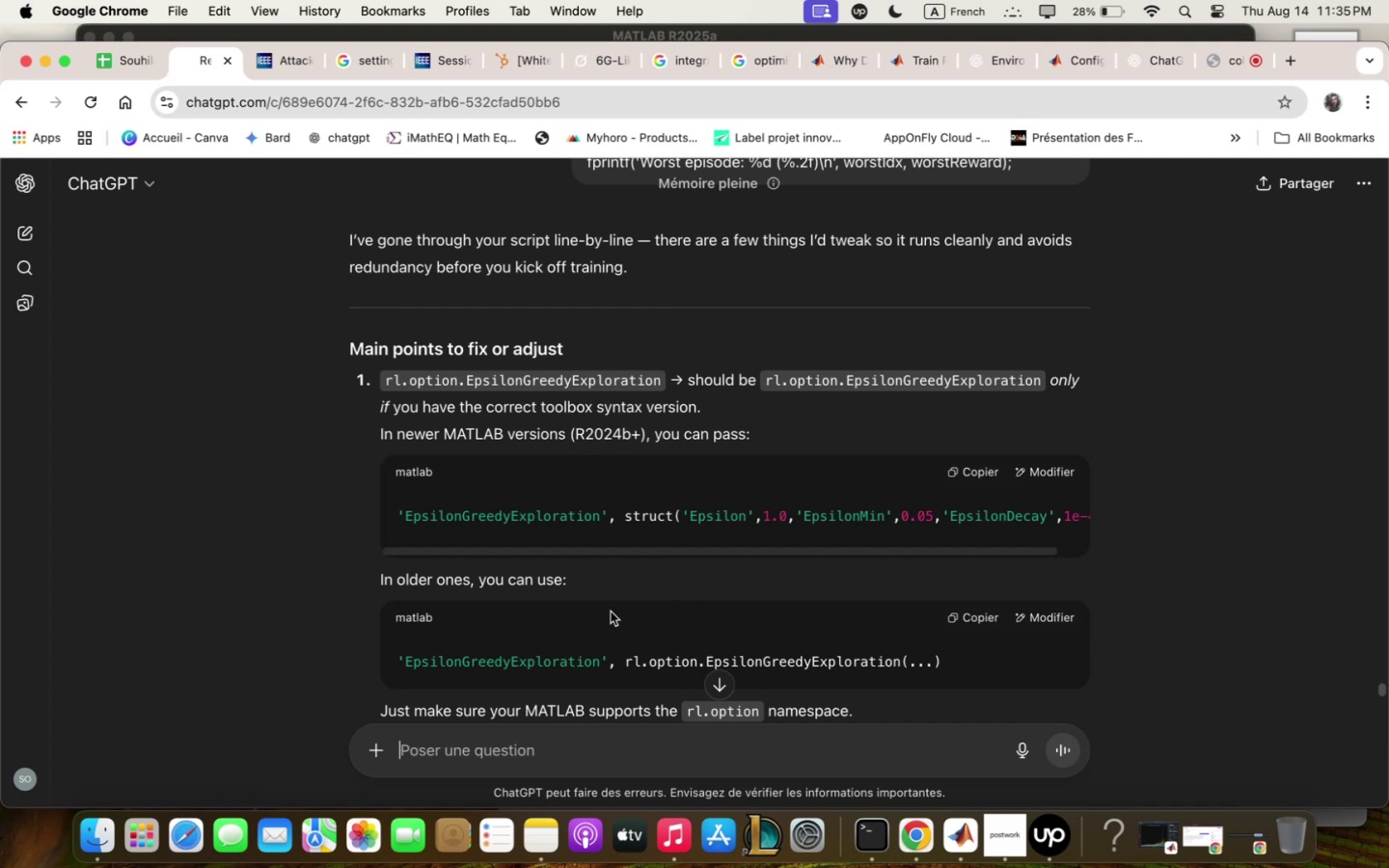 
scroll: coordinate [555, 475], scroll_direction: down, amount: 2.0
 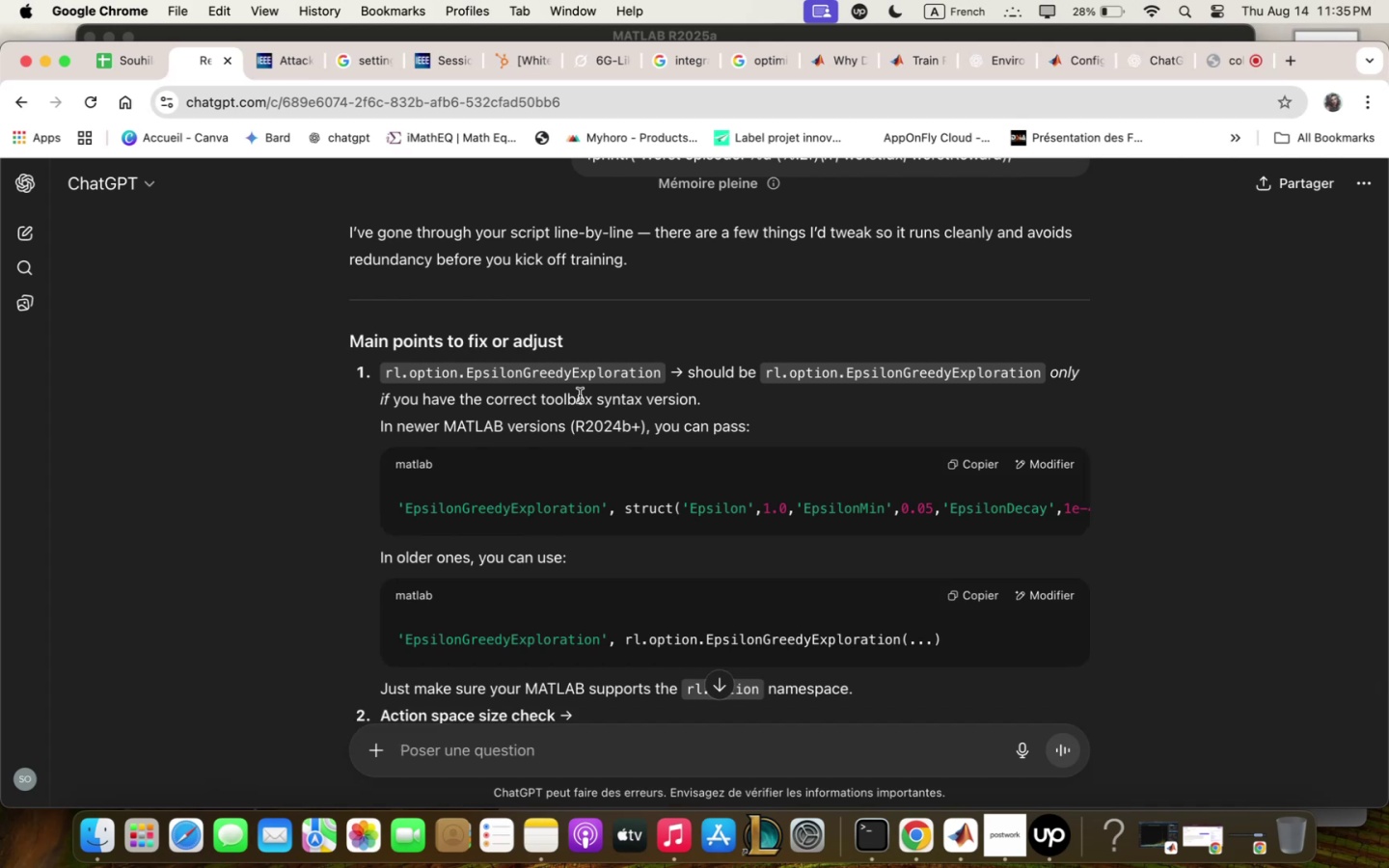 
wait(28.46)
 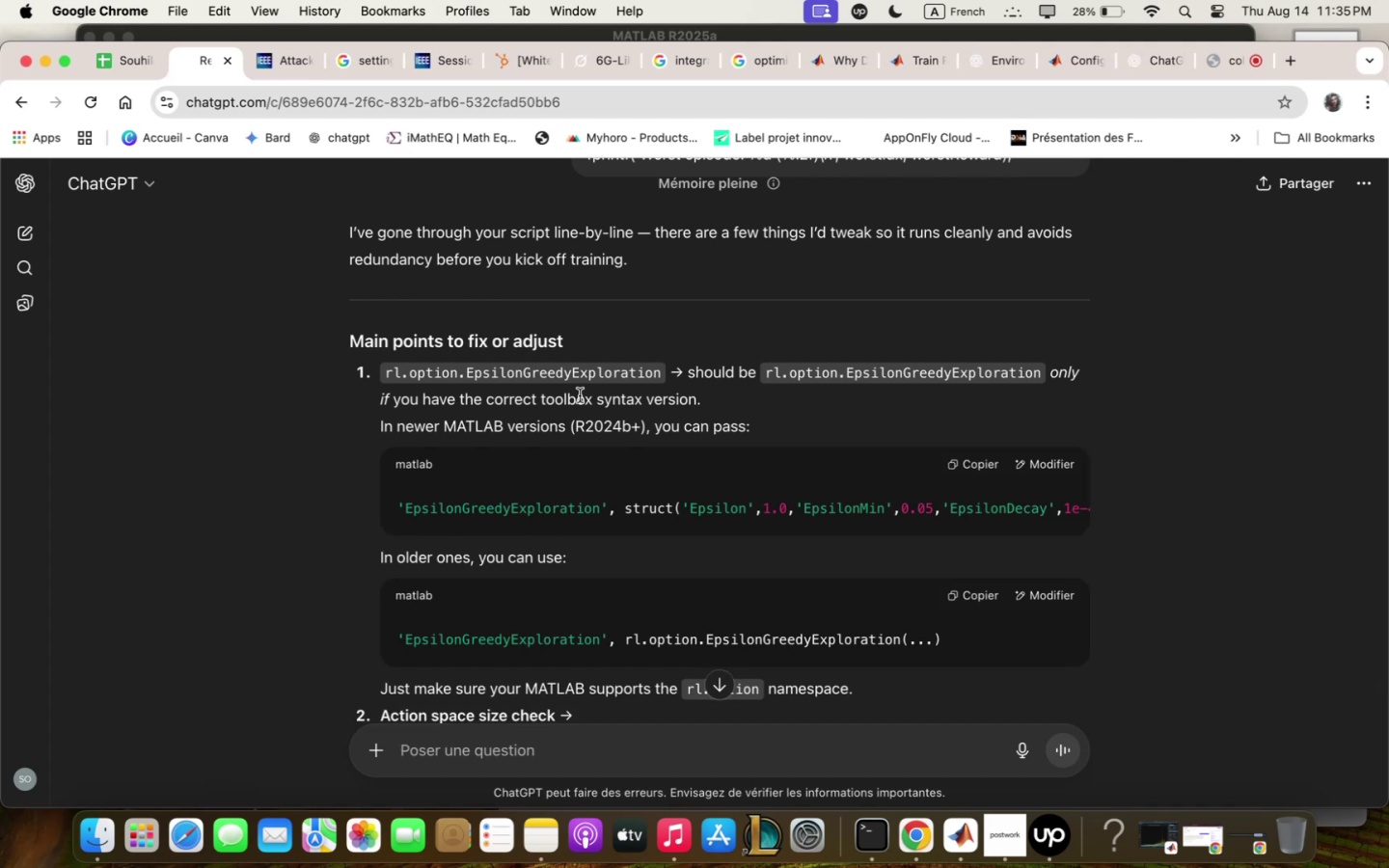 
left_click([662, 386])
 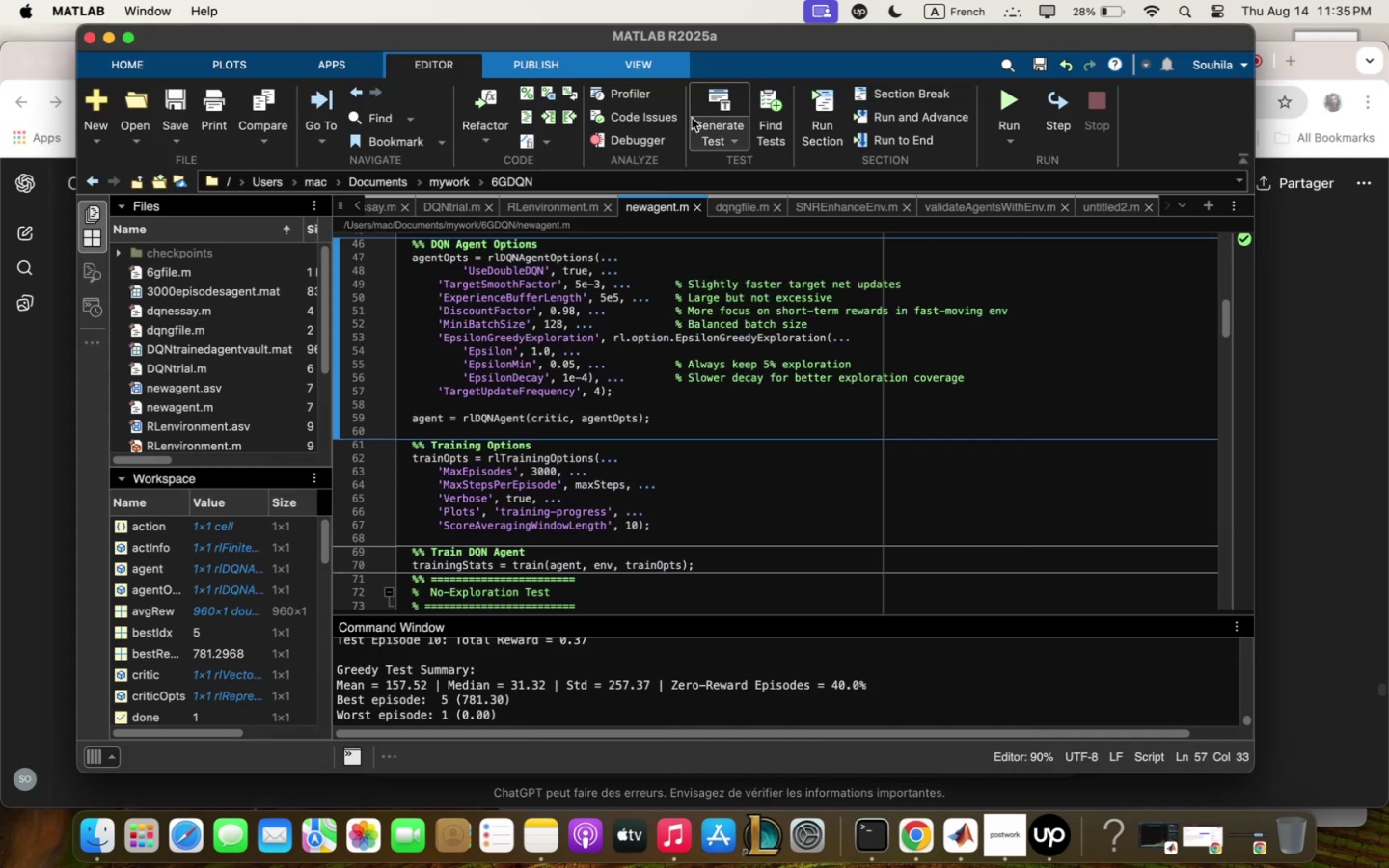 
left_click_drag(start_coordinate=[830, 43], to_coordinate=[803, 579])
 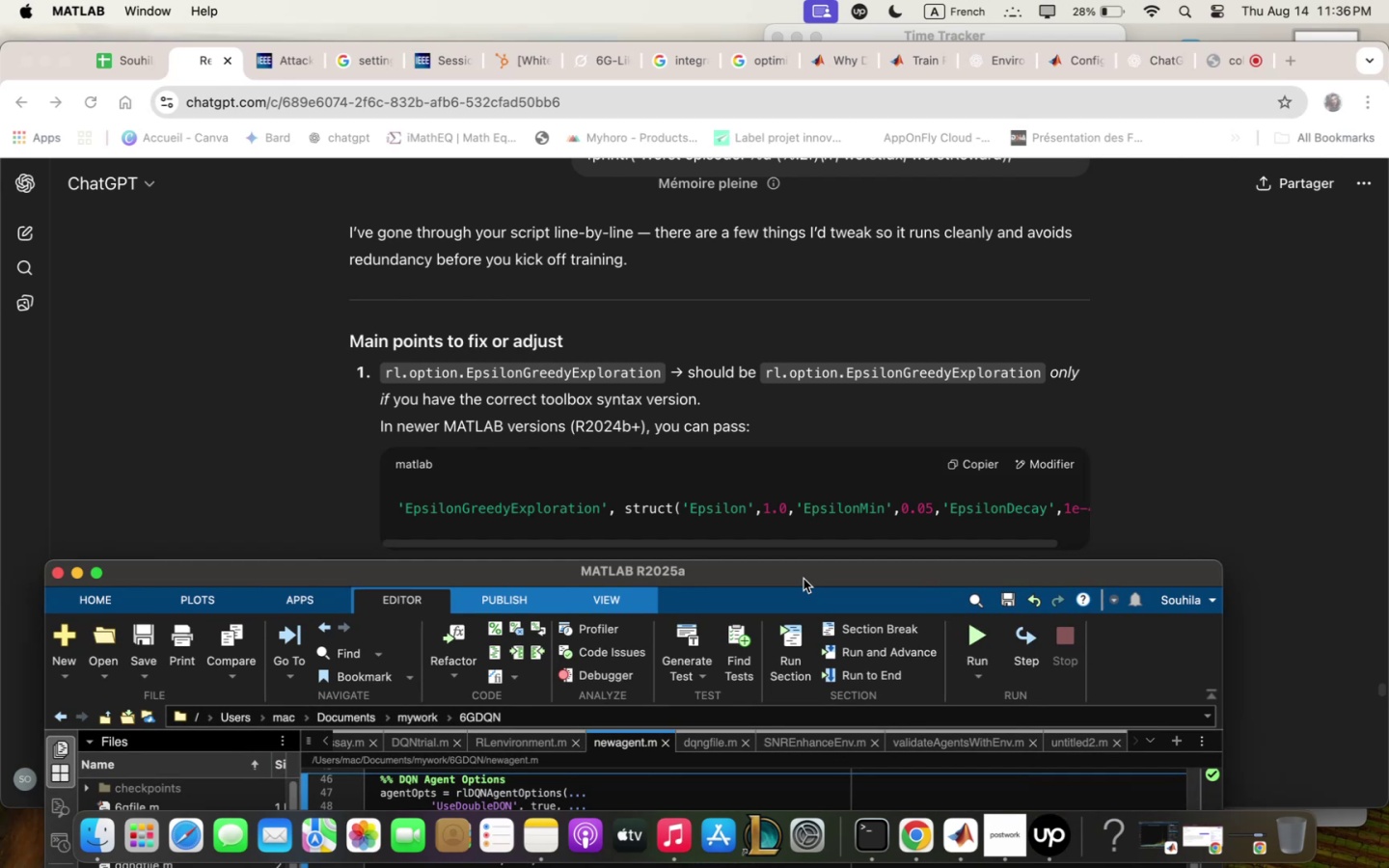 
left_click_drag(start_coordinate=[803, 579], to_coordinate=[922, 507])
 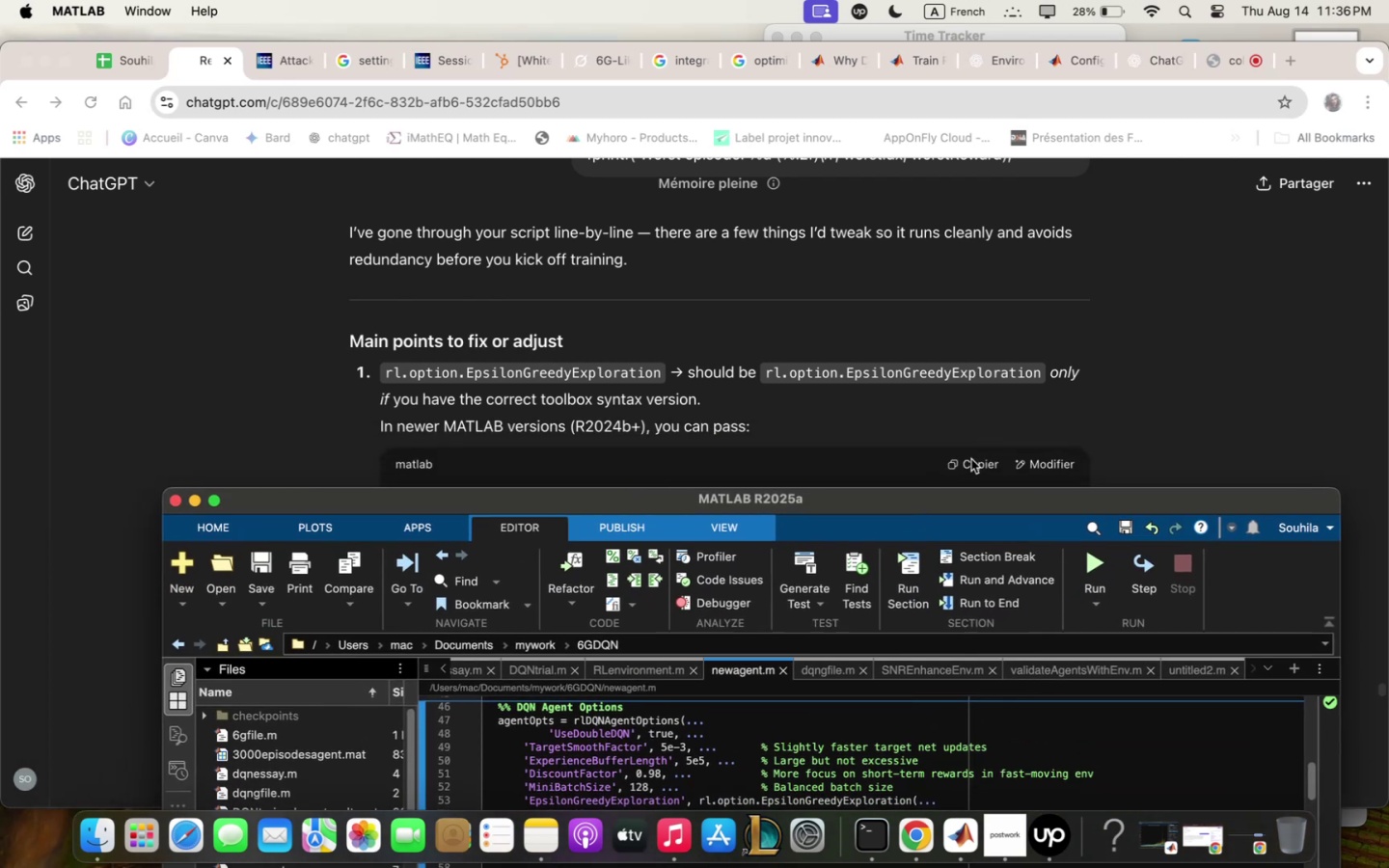 
left_click([986, 450])
 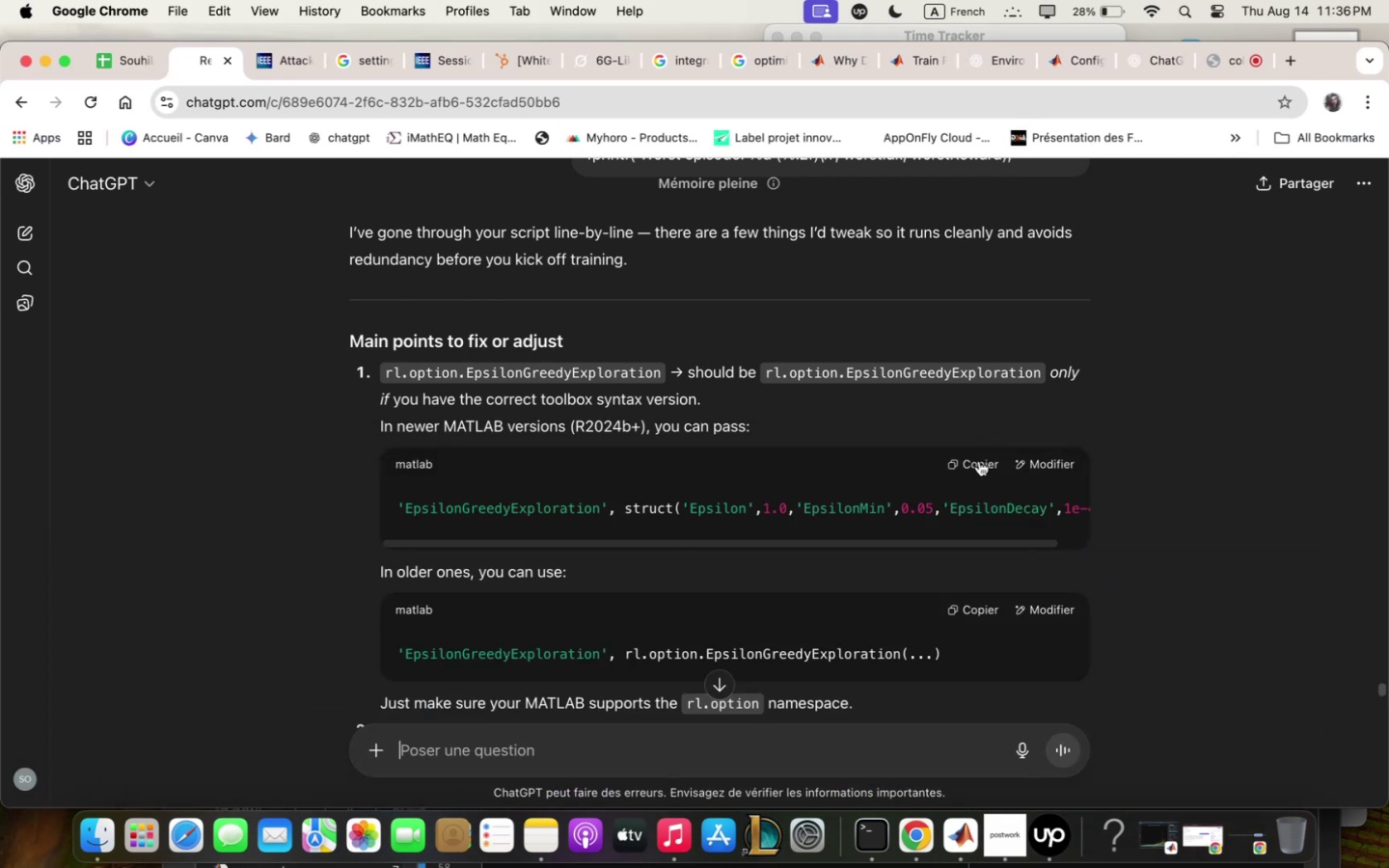 
left_click([979, 461])
 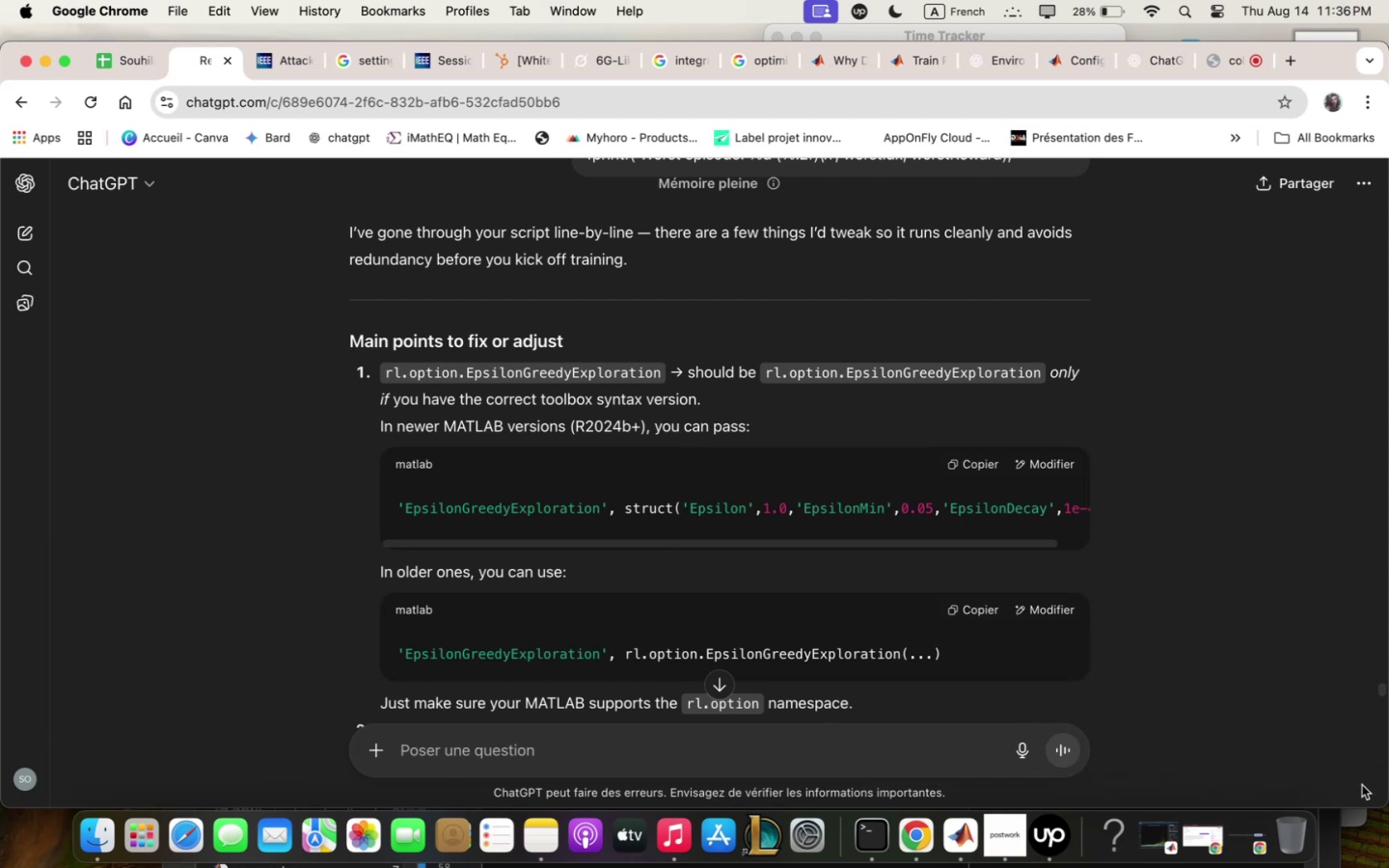 
left_click_drag(start_coordinate=[1353, 809], to_coordinate=[1362, 727])
 